 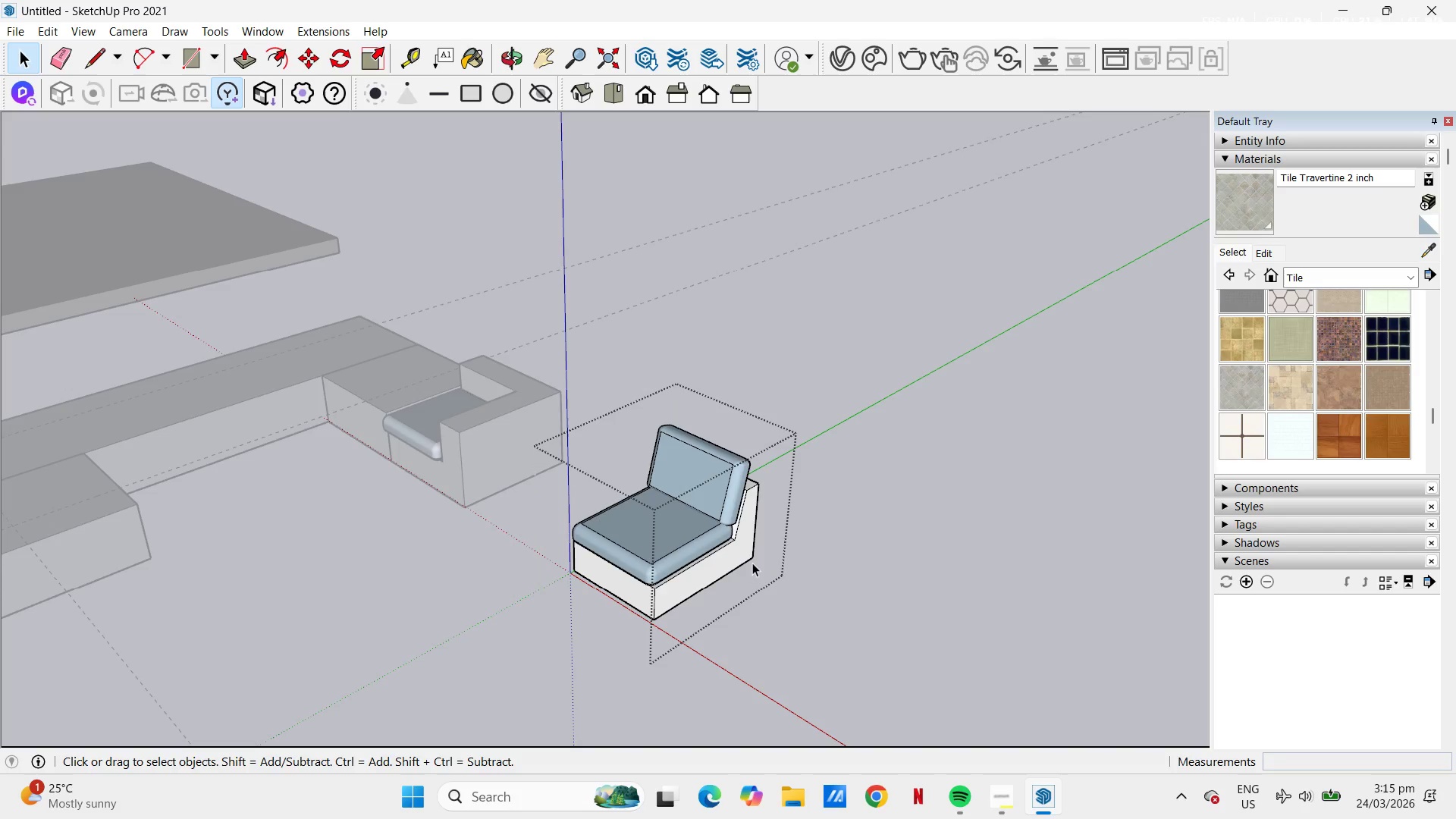 
key(Space)
 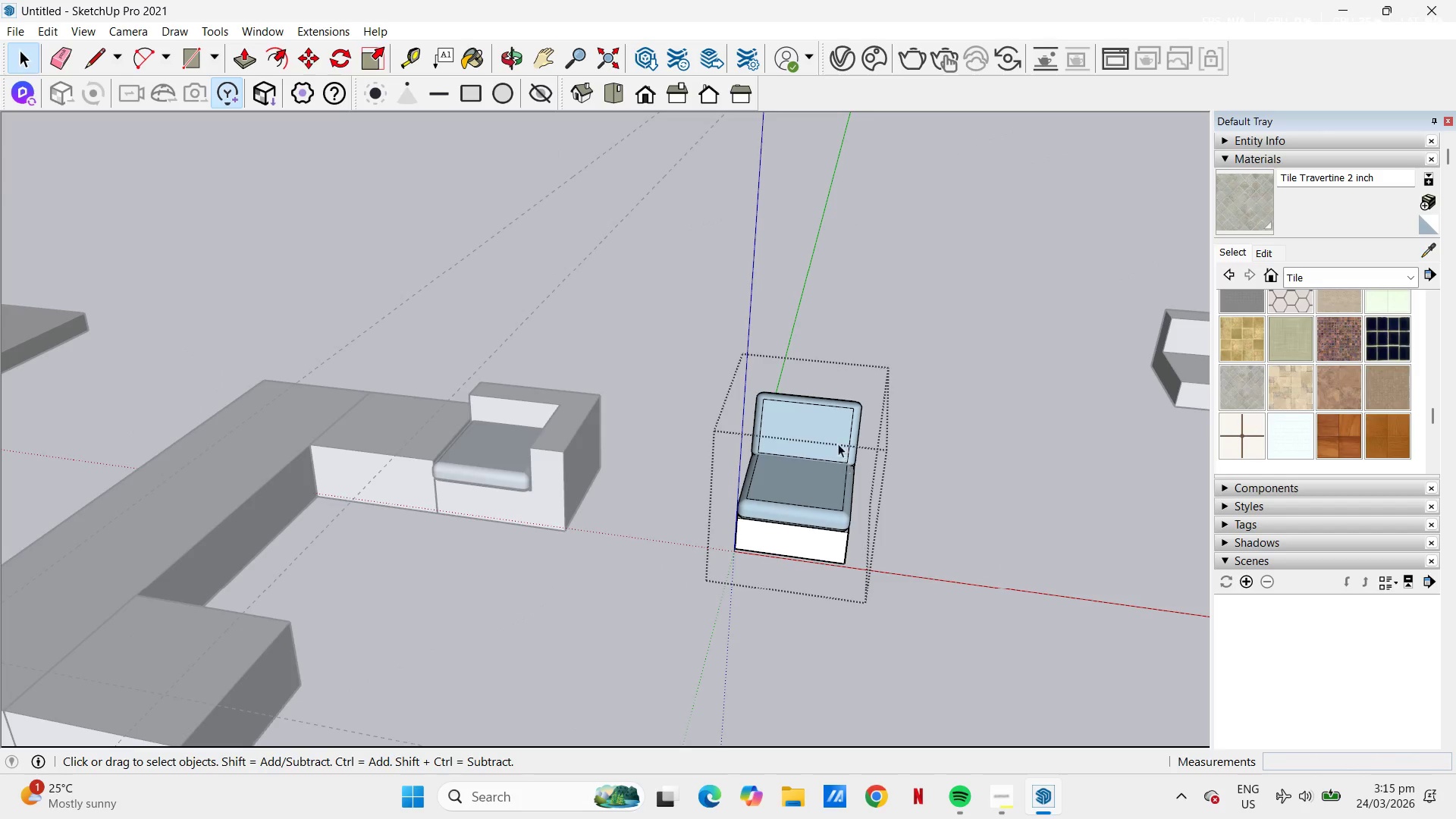 
left_click([836, 437])
 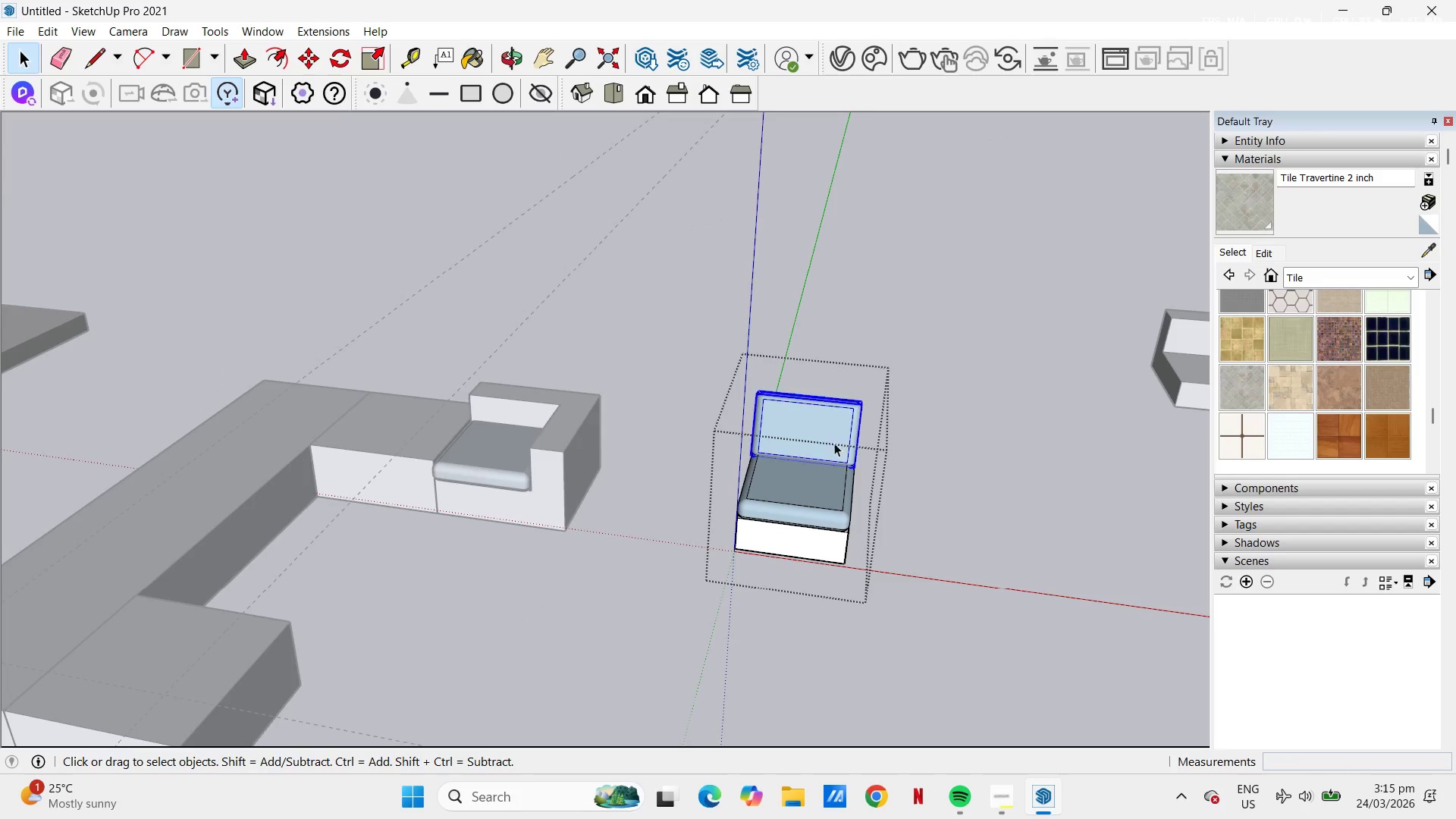 
key(Control+ControlLeft)
 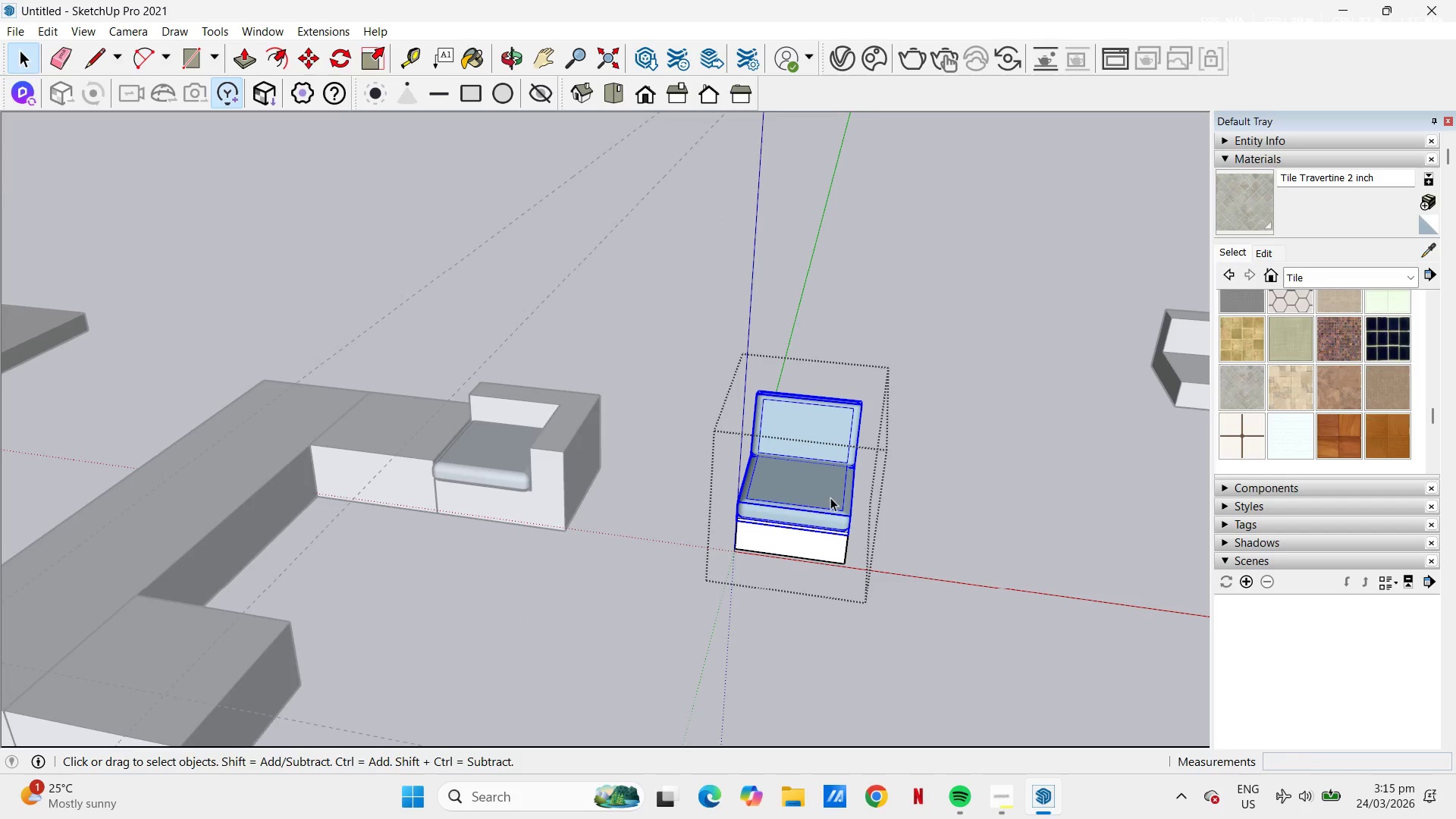 
key(M)
 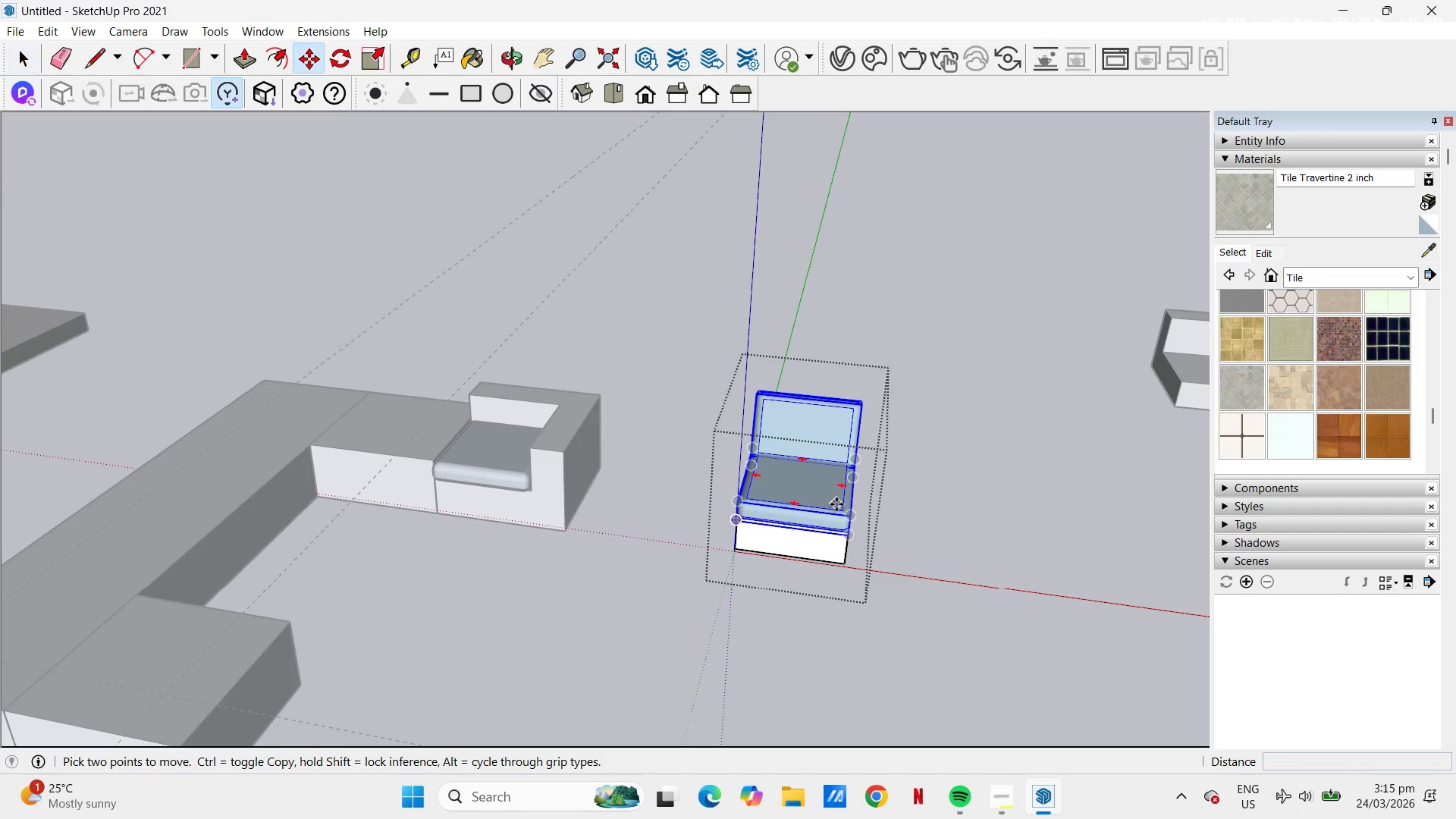 
left_click_drag(start_coordinate=[837, 504], to_coordinate=[843, 503])
 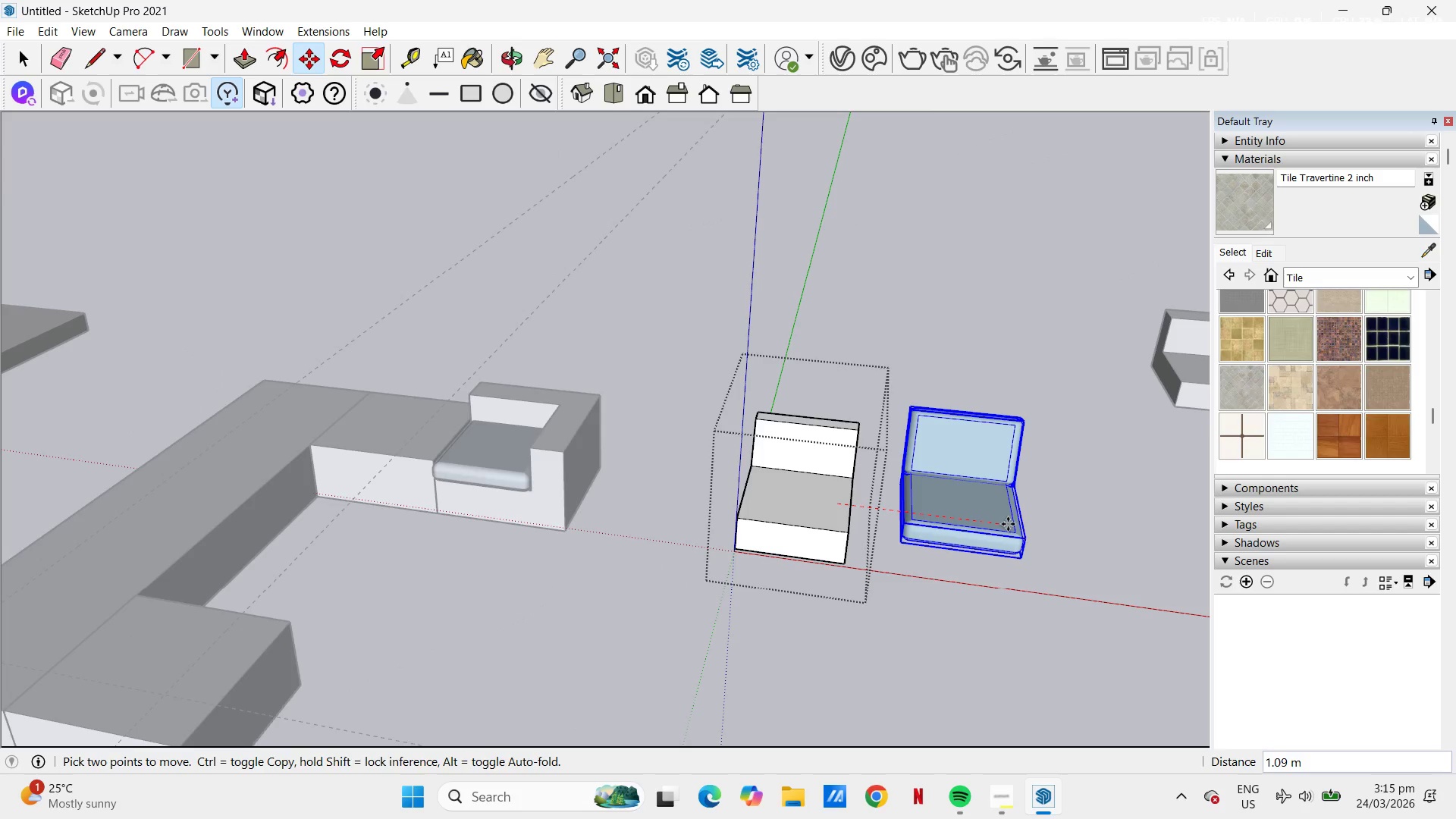 
left_click([1014, 525])
 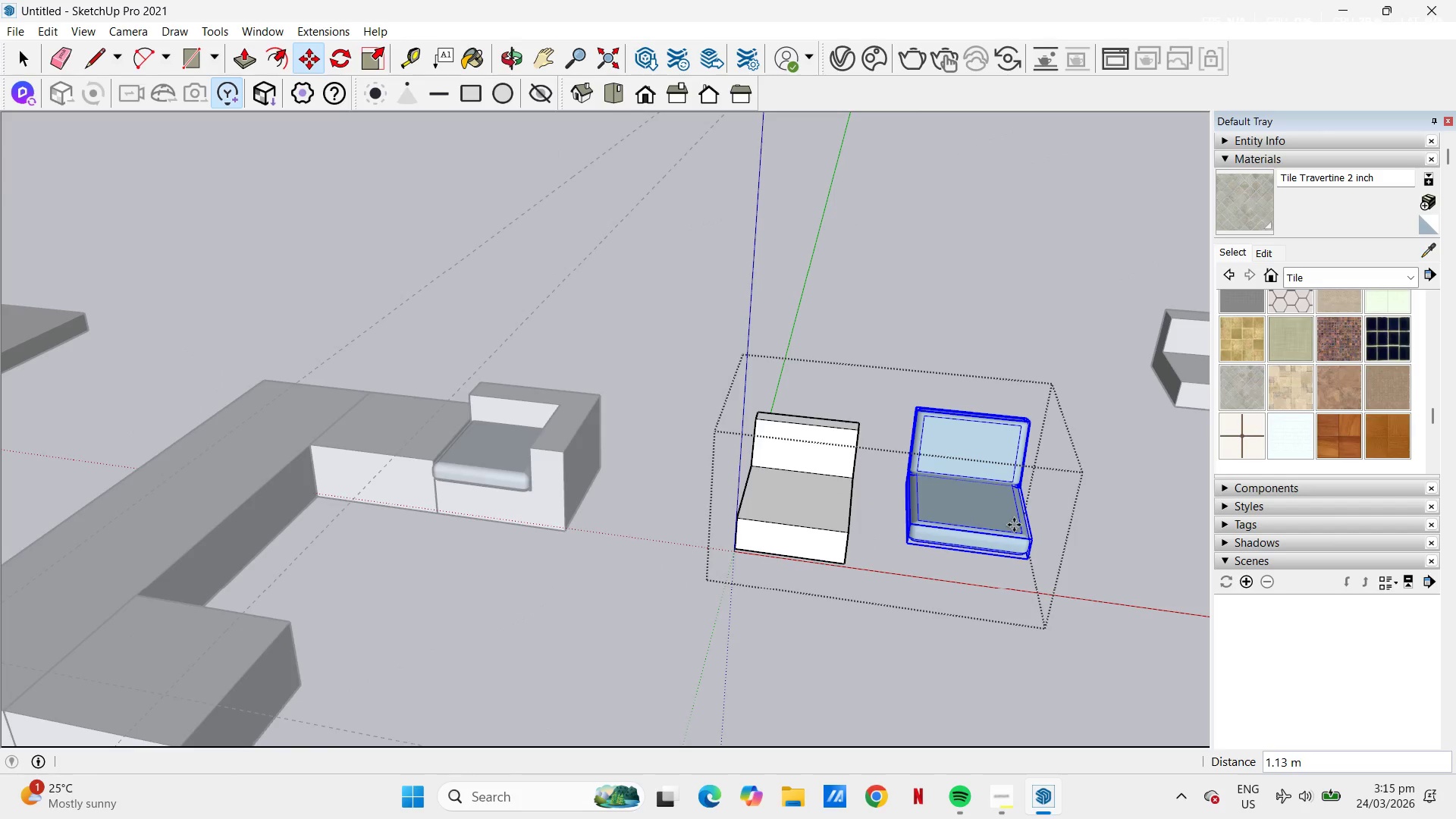 
key(Space)
 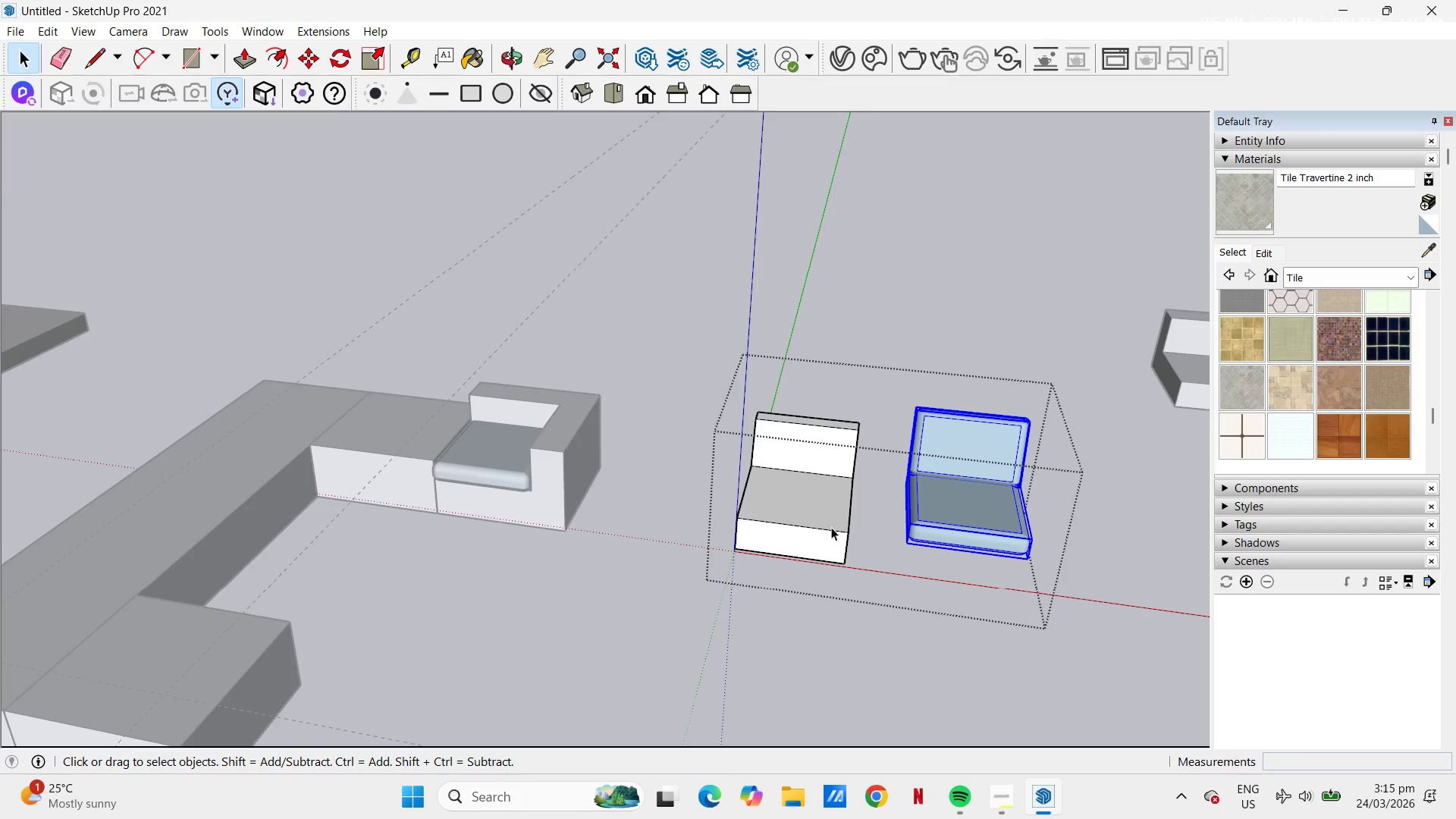 
left_click([831, 527])
 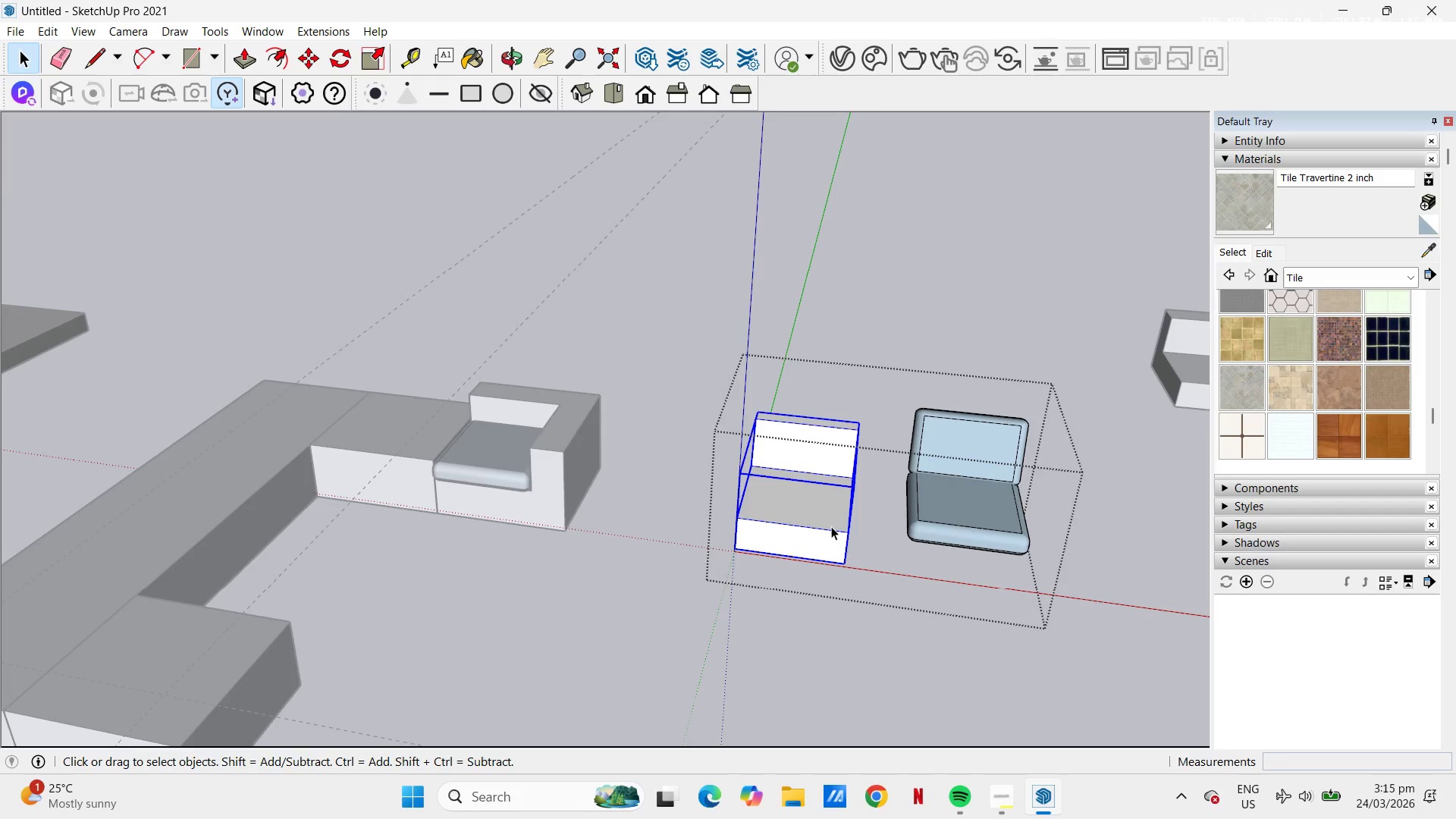 
right_click([831, 526])
 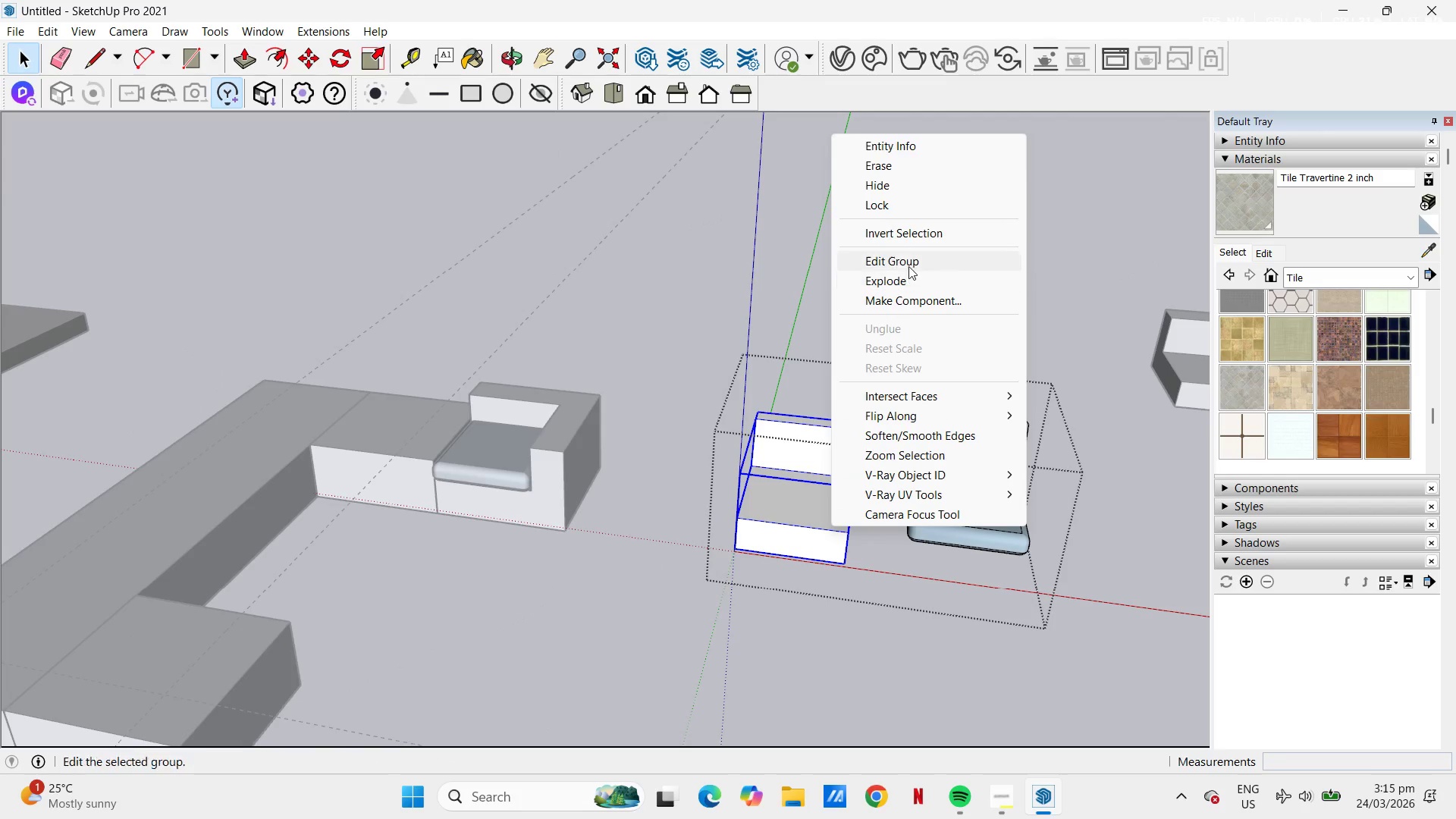 
left_click([932, 303])
 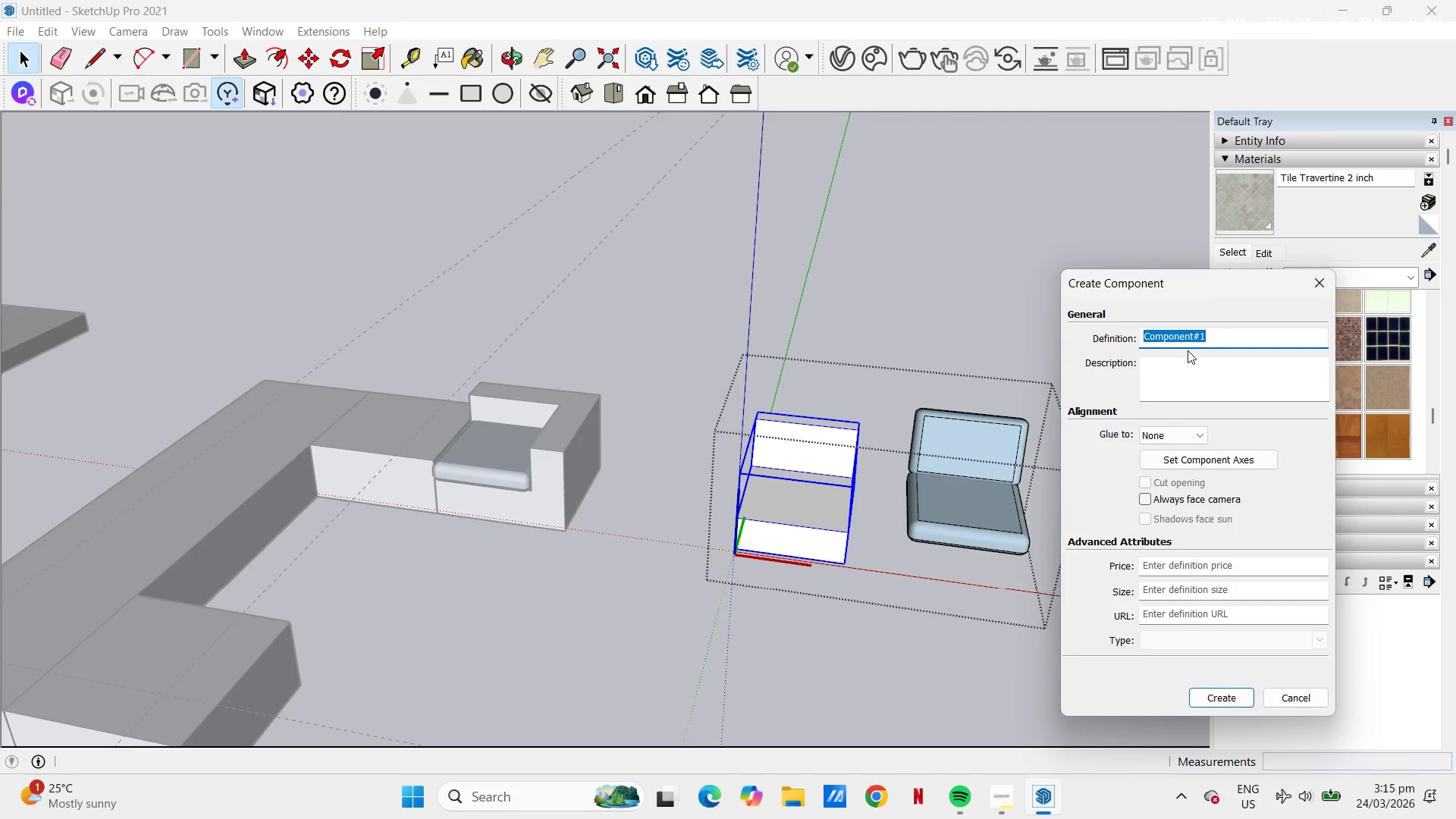 
type(sofa frame)
 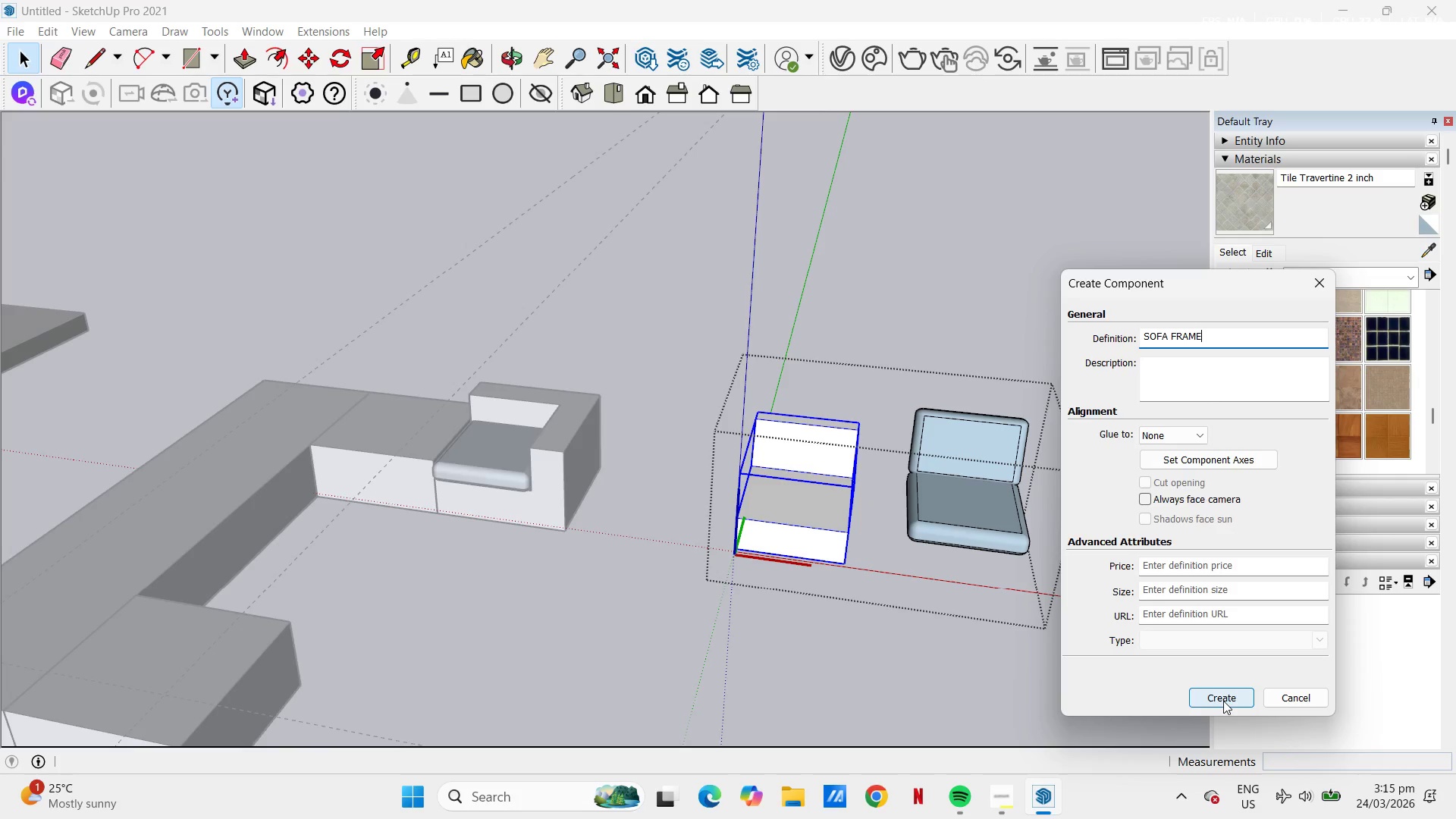 
left_click([1223, 701])
 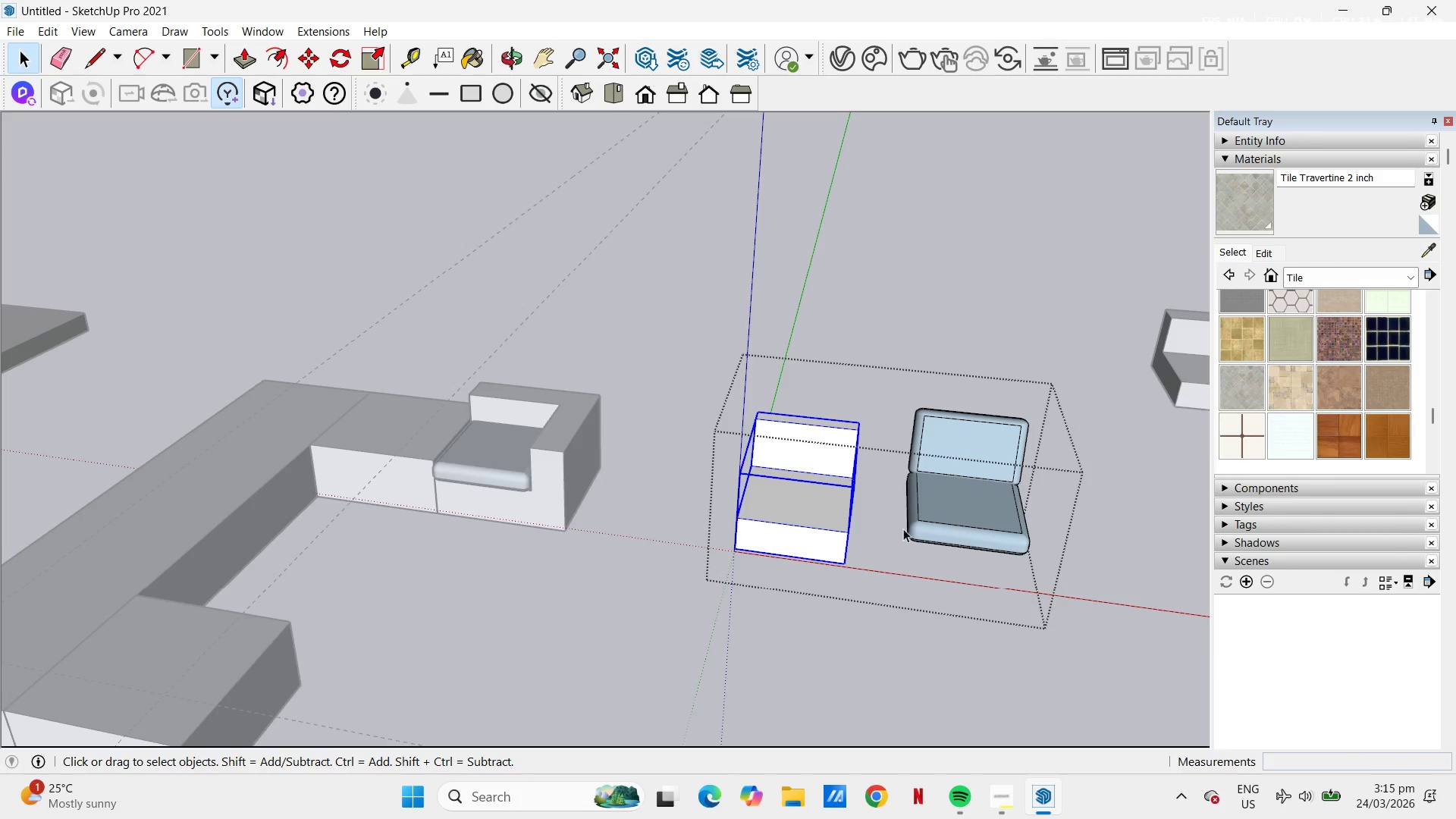 
key(Space)
 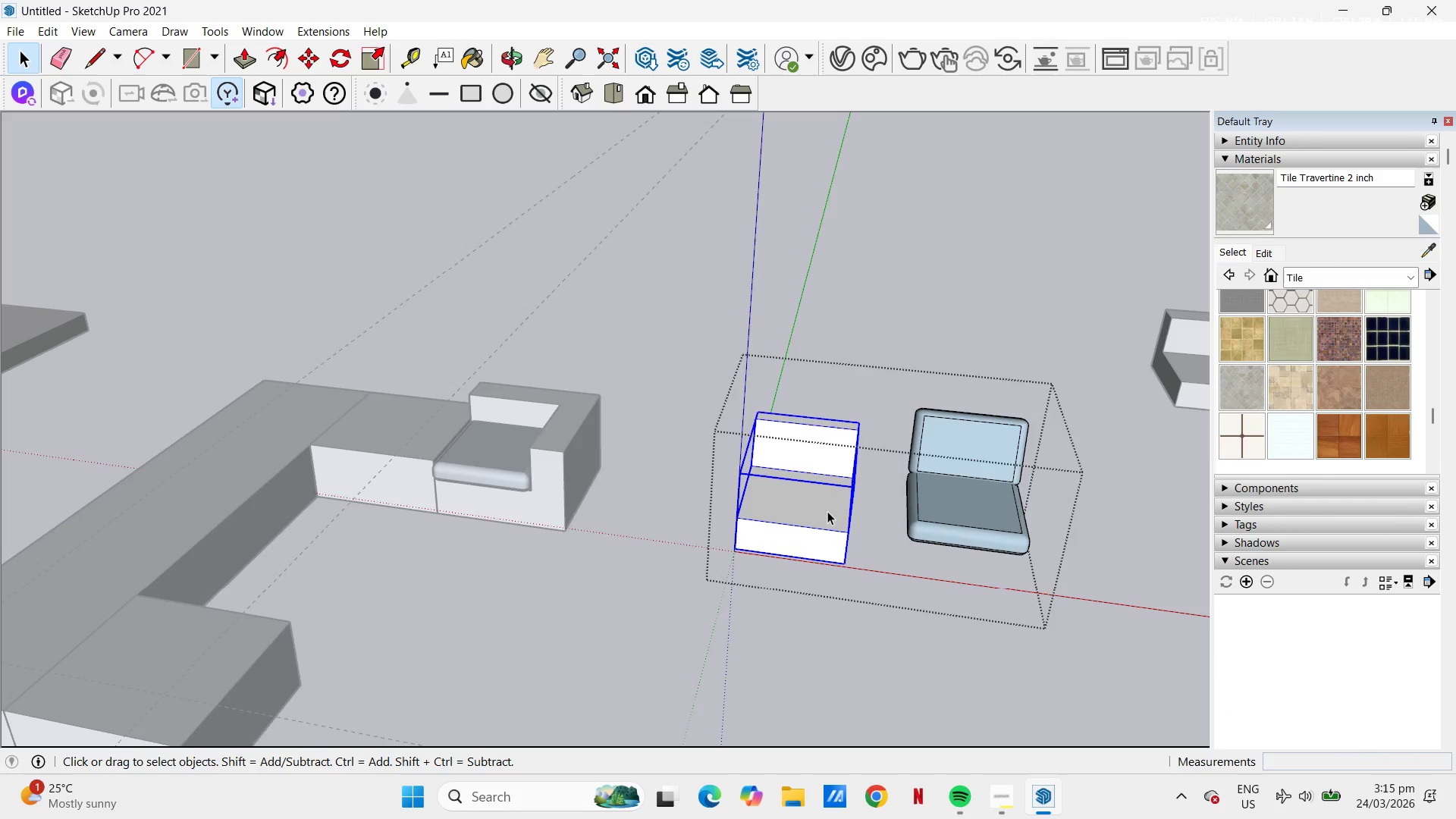 
double_click([827, 511])
 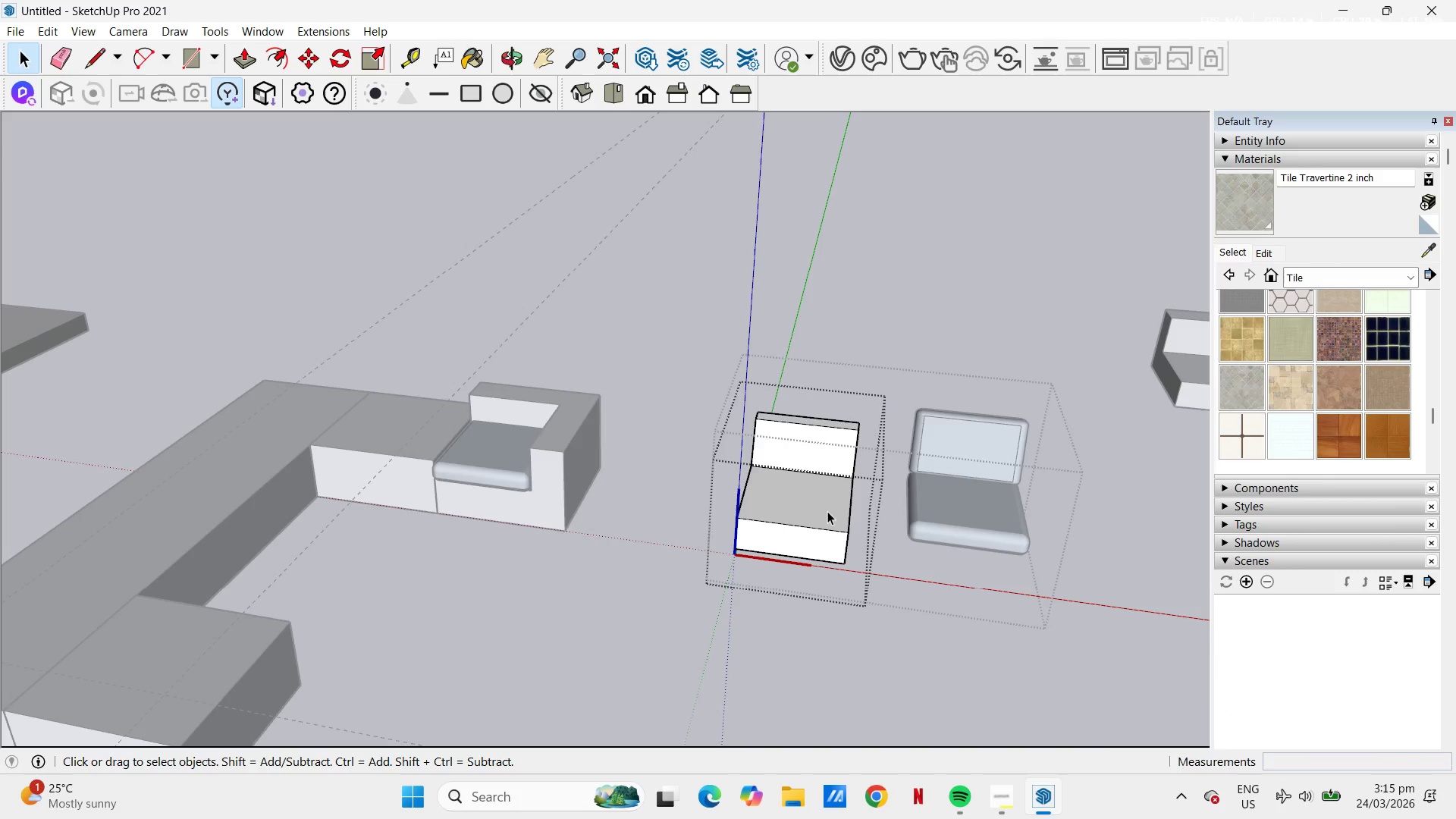 
triple_click([827, 511])
 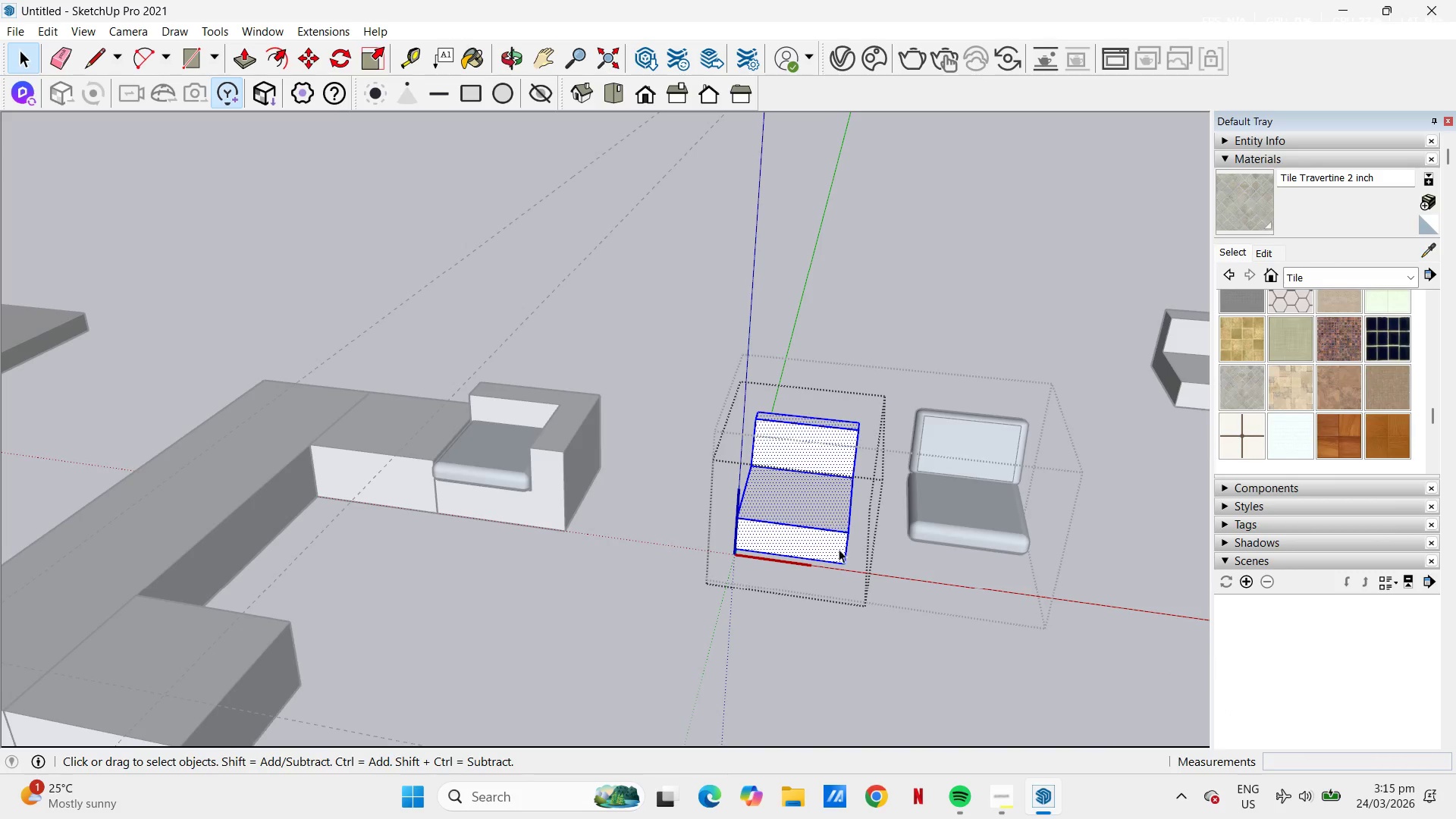 
left_click([881, 585])
 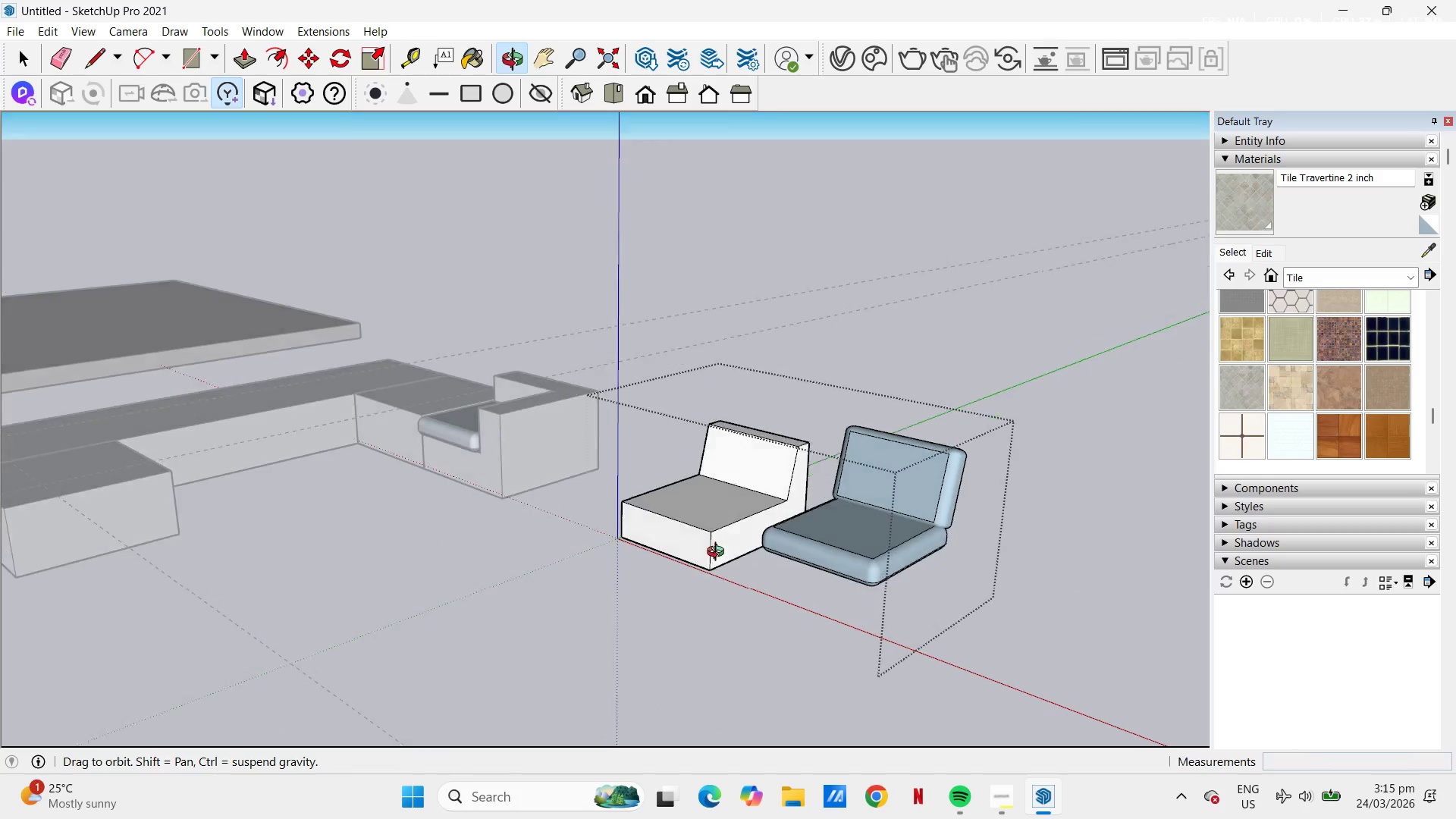 
left_click([908, 567])
 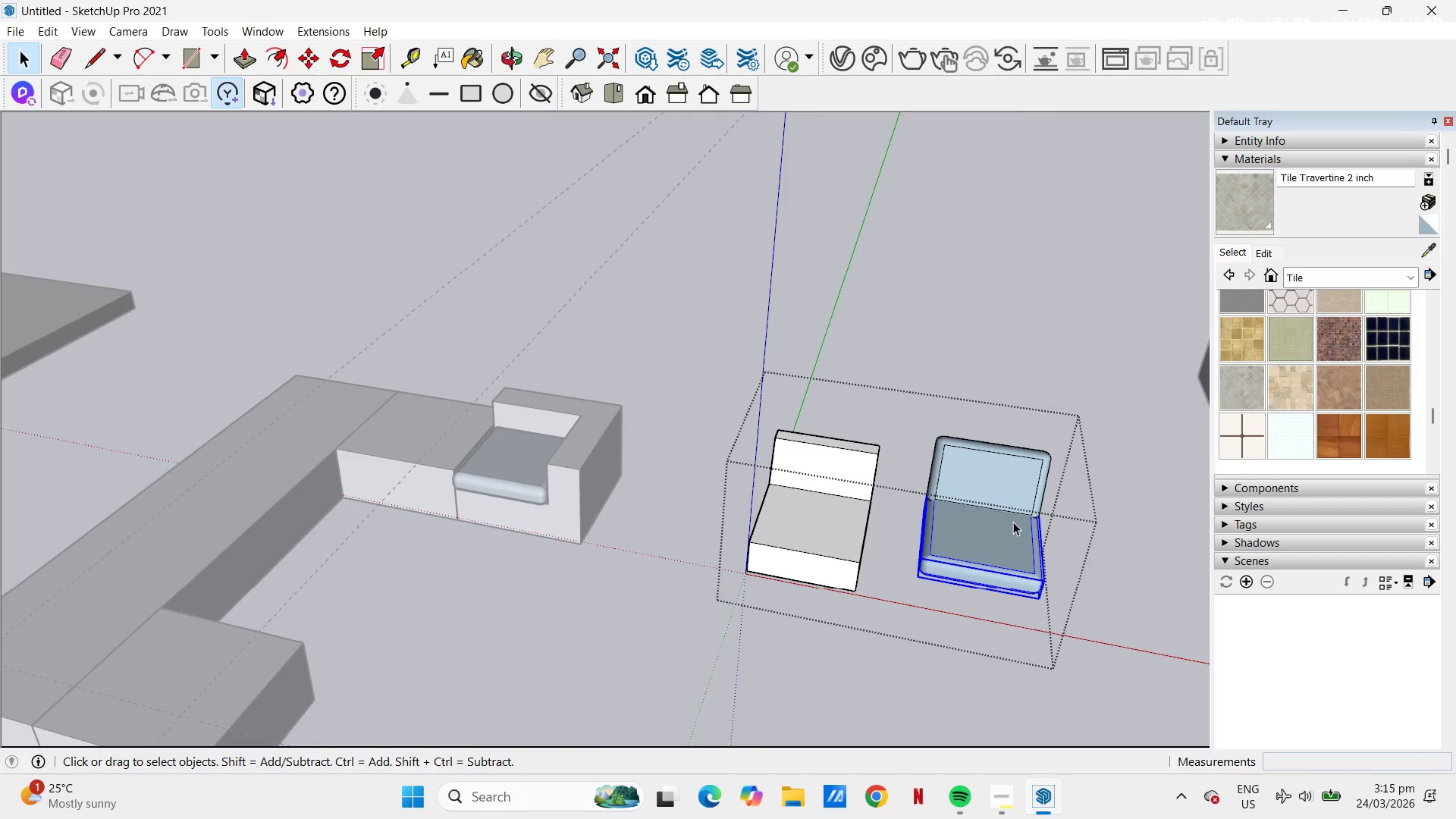 
hold_key(key=ControlLeft, duration=0.44)
left_click([1018, 482])
 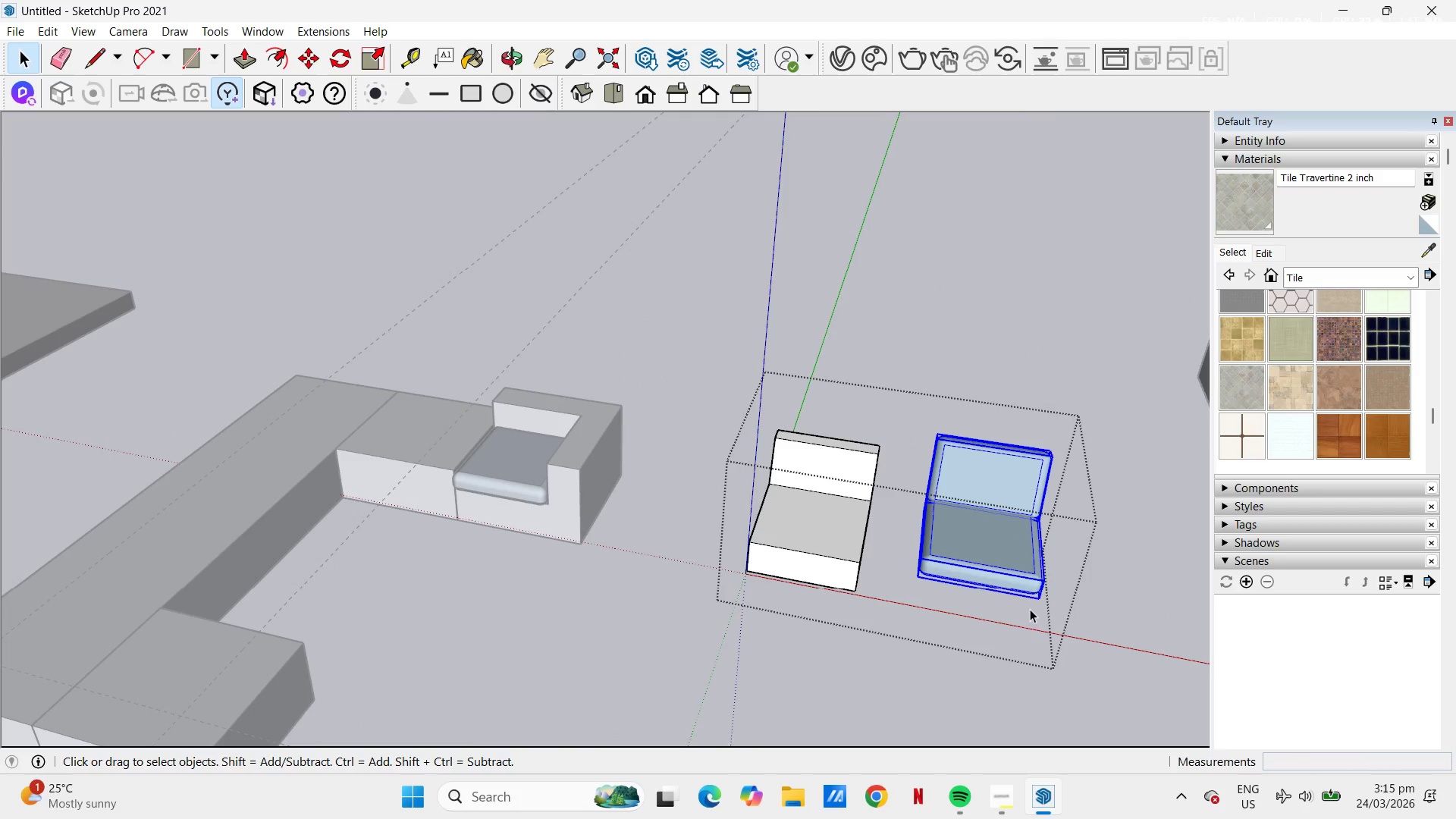 
key(M)
 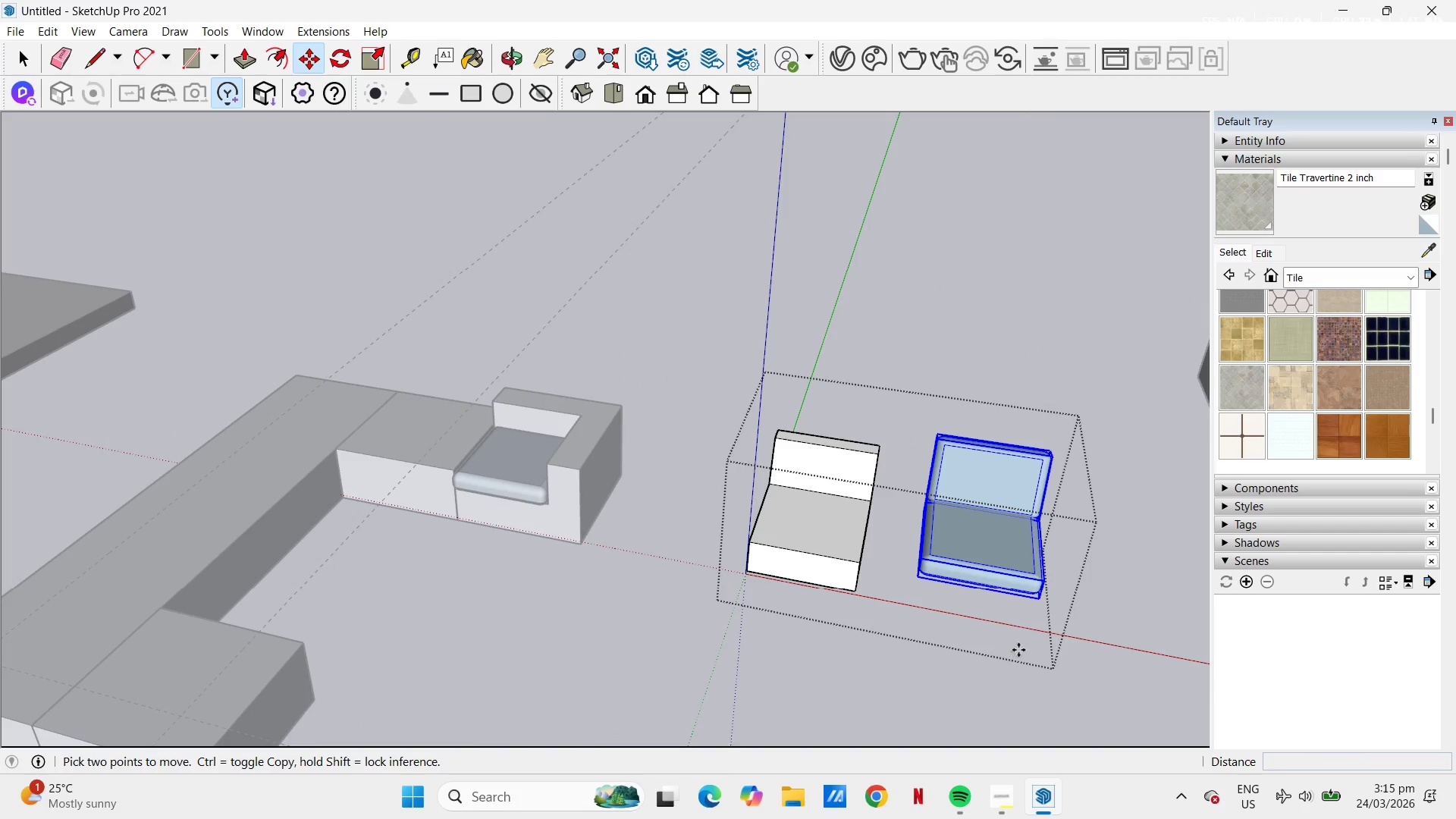 
scroll: coordinate [1031, 646], scroll_direction: up, amount: 3.0
 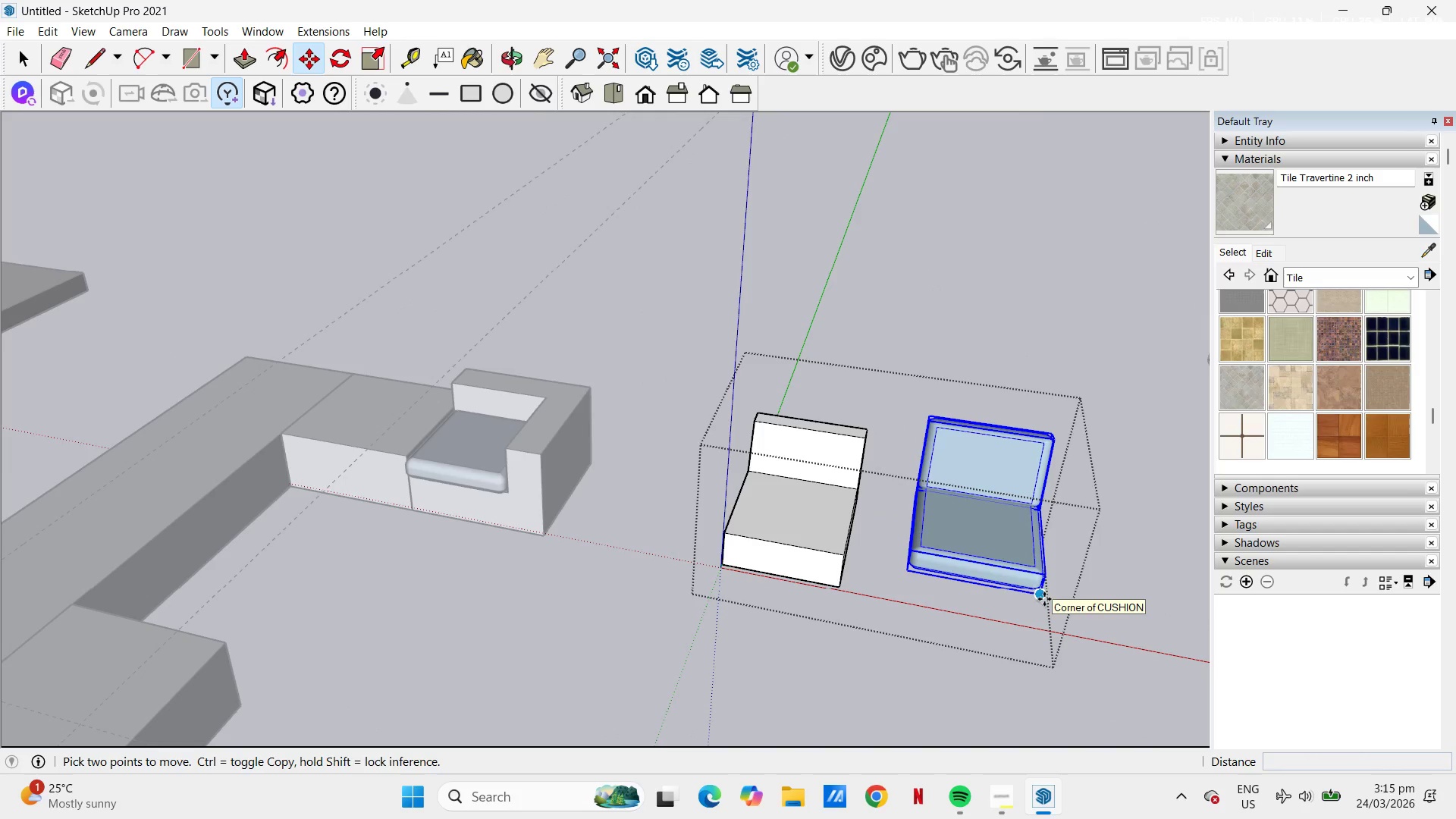 
left_click([1044, 599])
 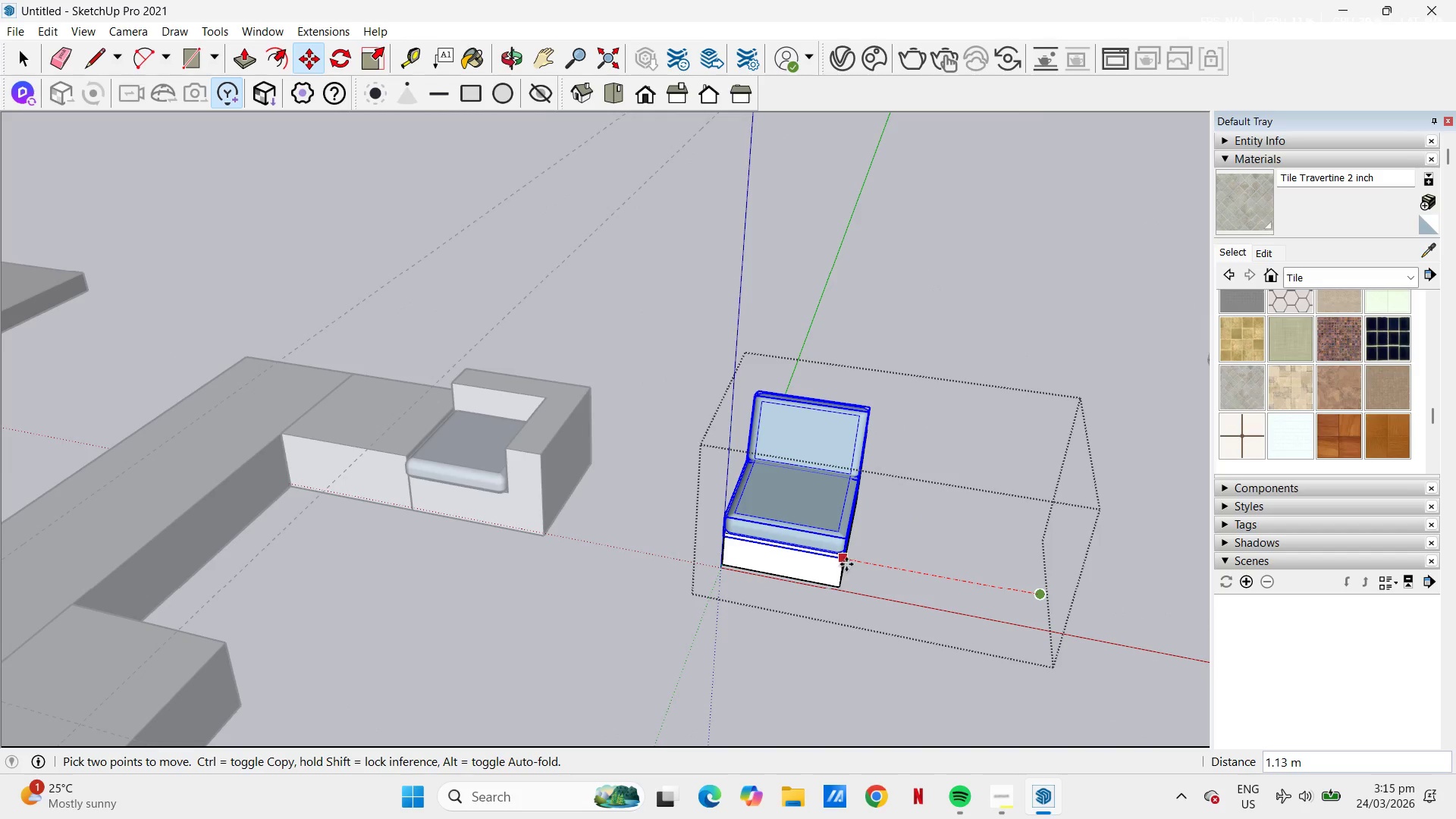 
left_click([846, 563])
 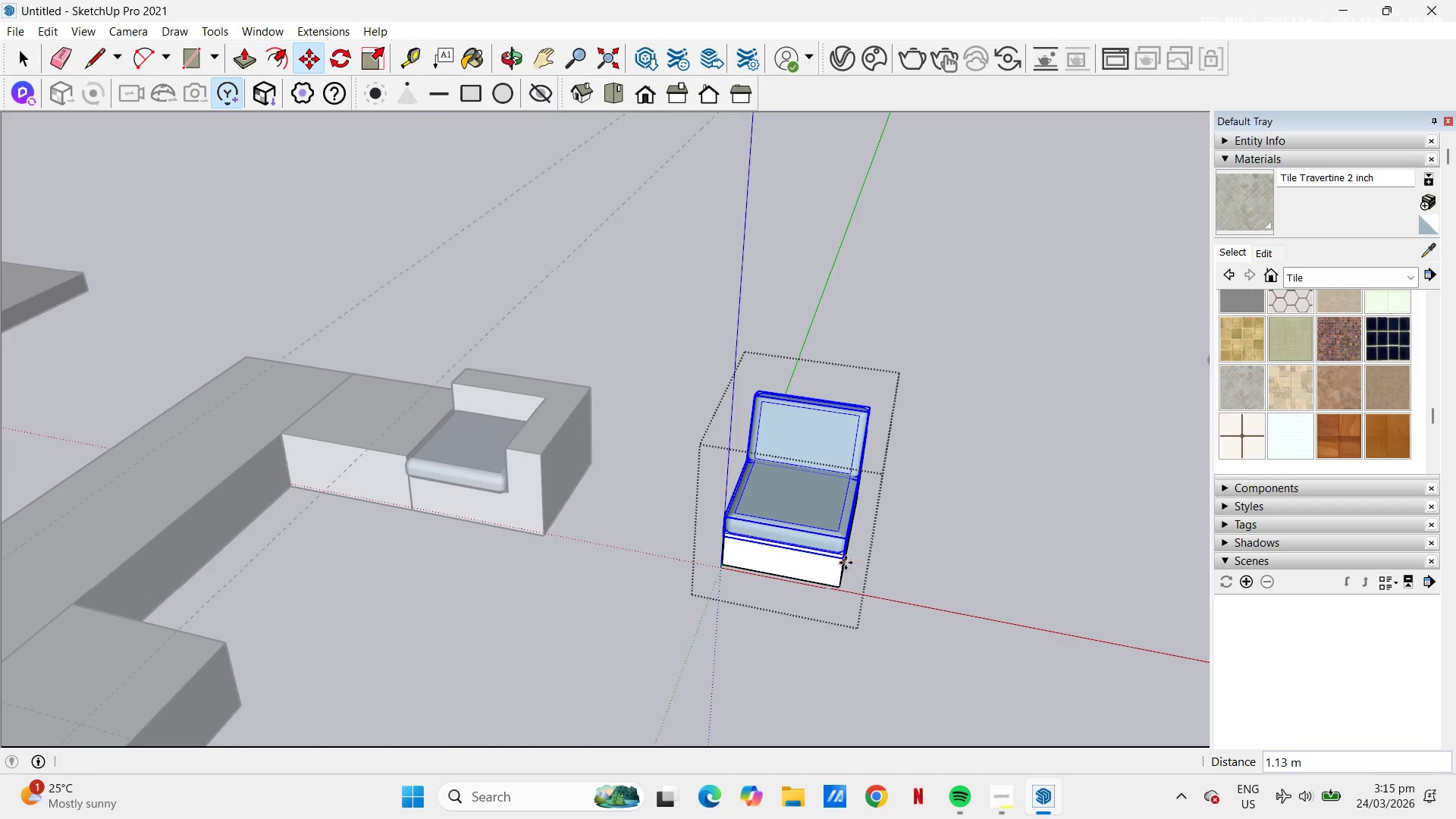 
key(Space)
 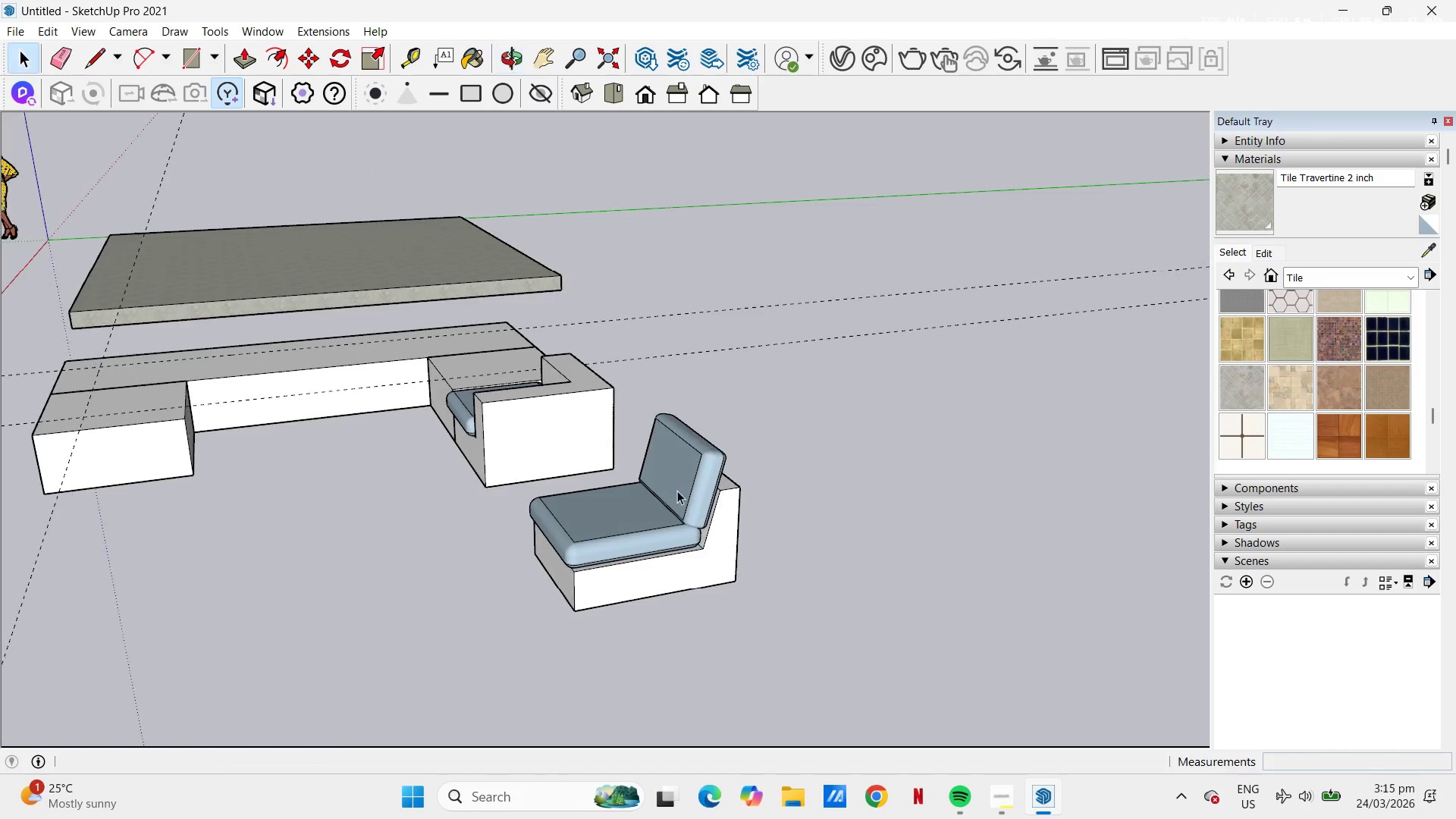 
scroll: coordinate [709, 505], scroll_direction: up, amount: 4.0
 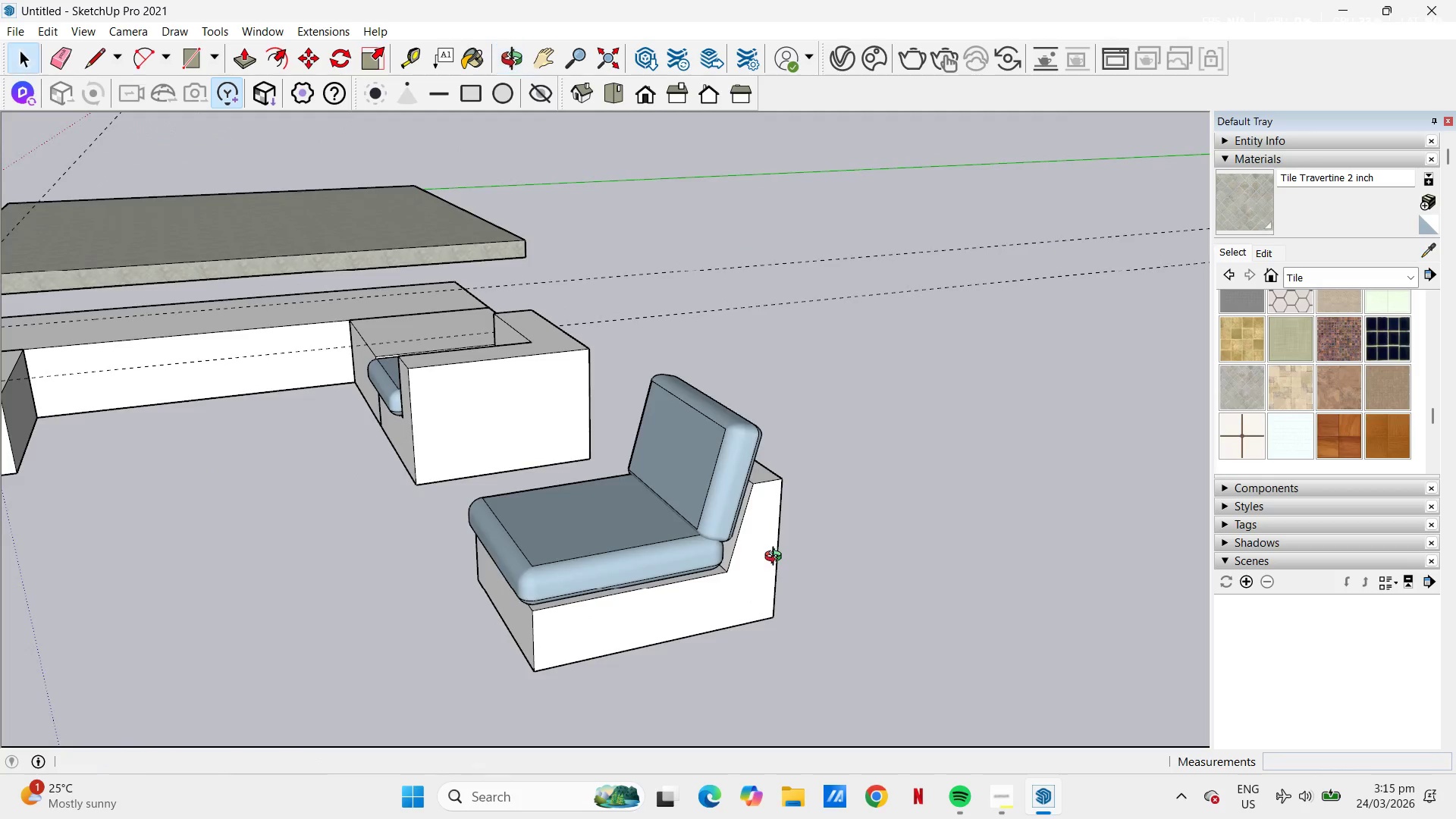 
scroll: coordinate [692, 499], scroll_direction: down, amount: 10.0
 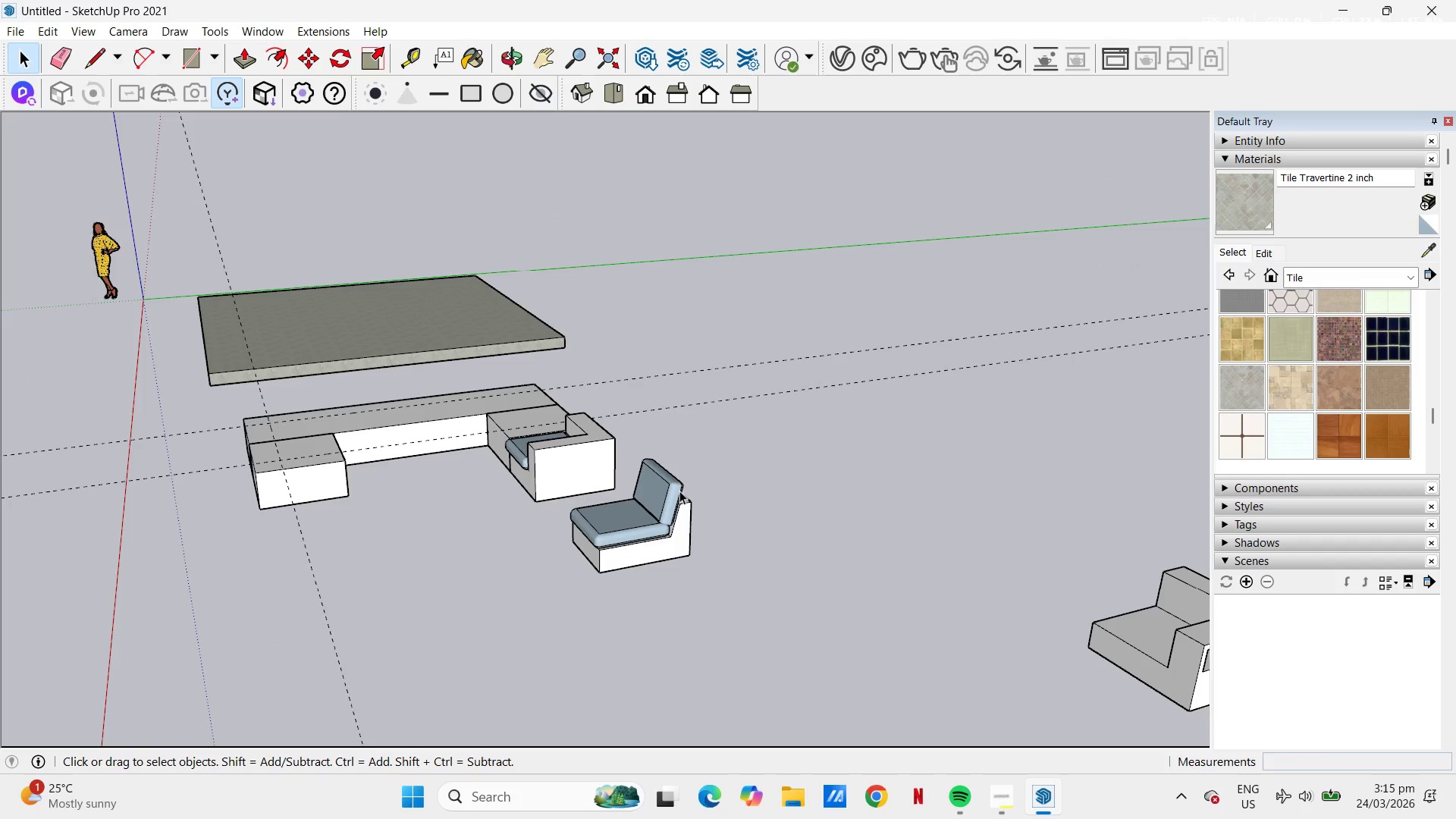 
scroll: coordinate [607, 513], scroll_direction: up, amount: 7.0
 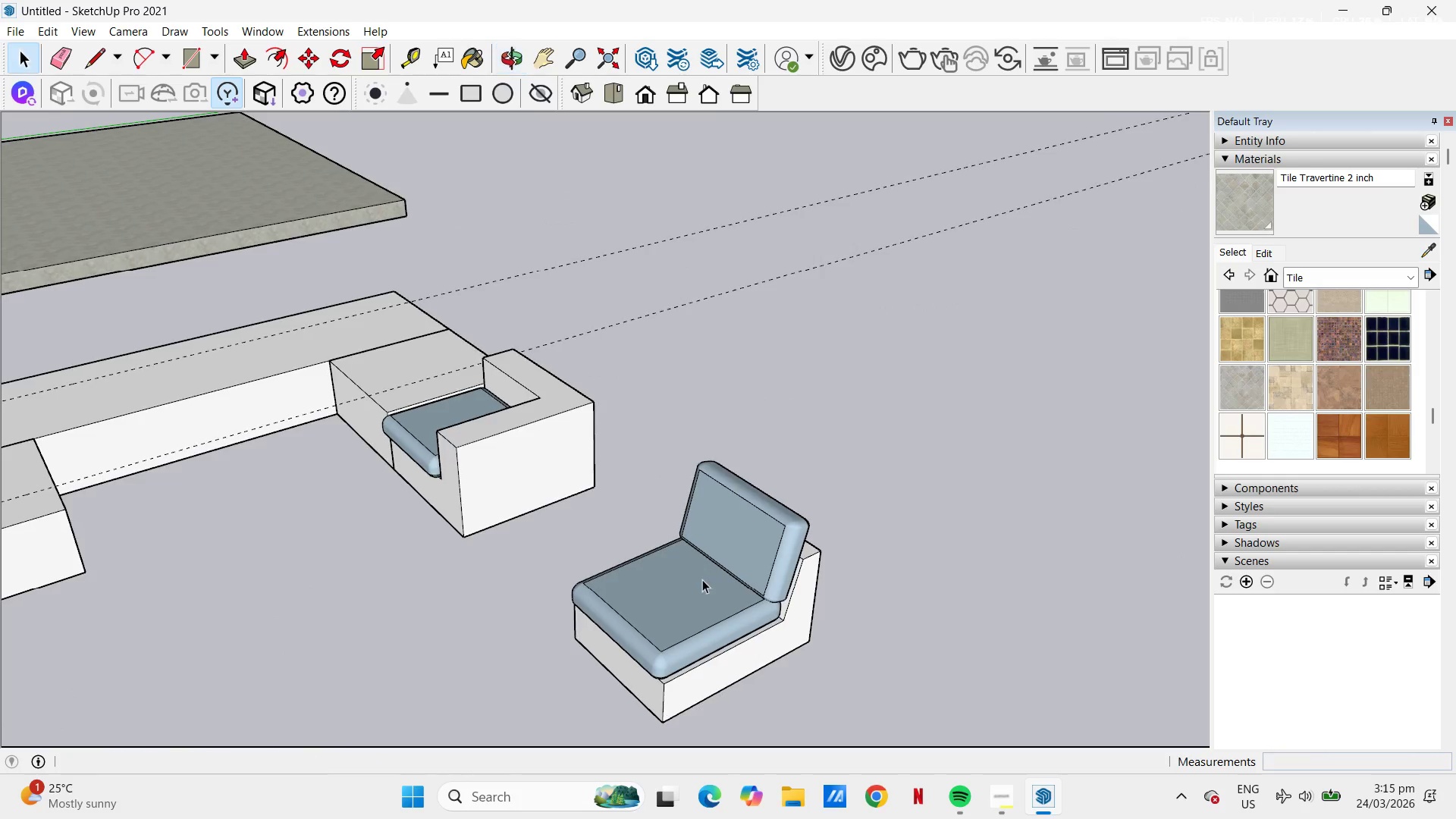 
key(T)
 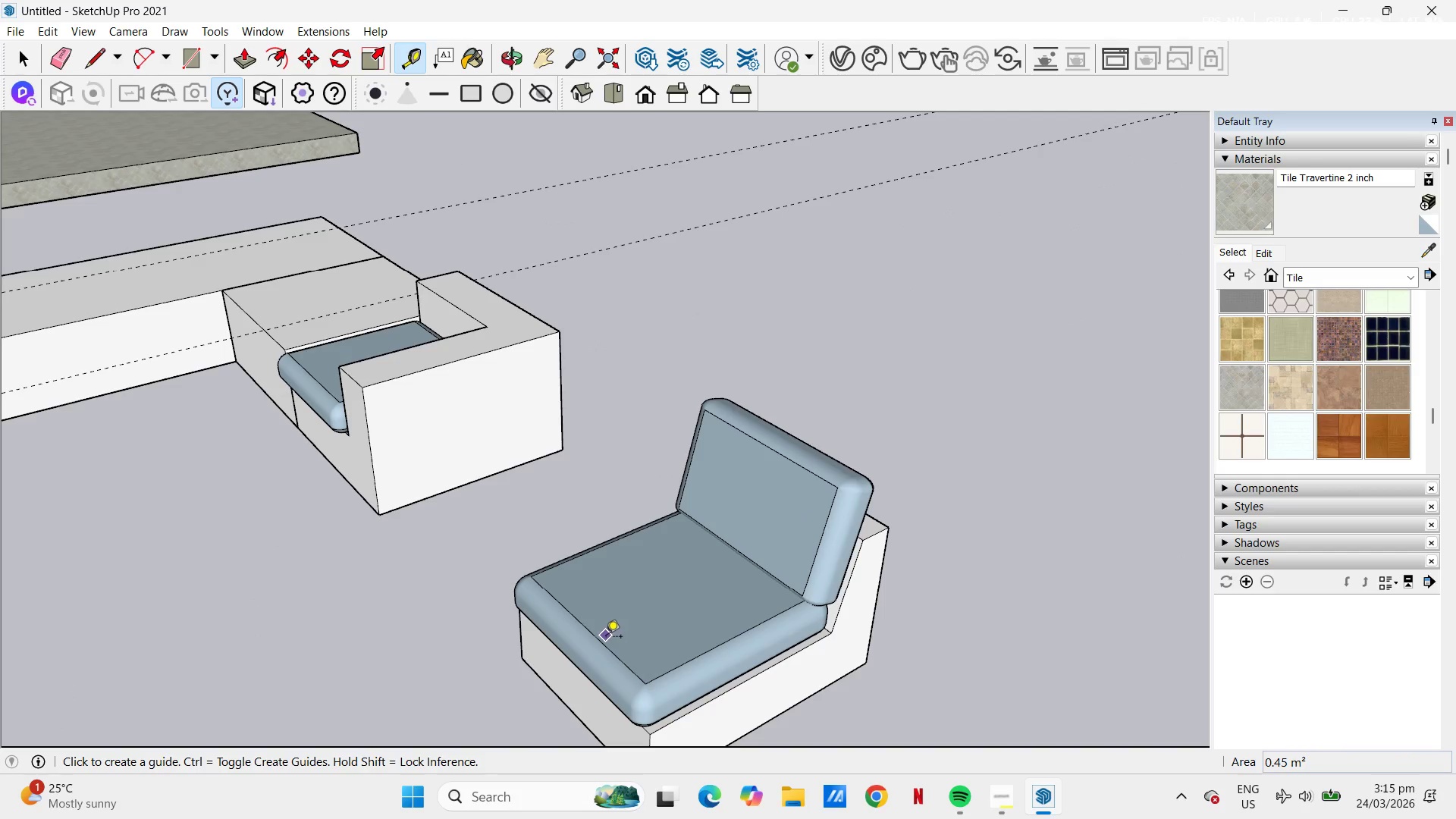 
scroll: coordinate [689, 601], scroll_direction: up, amount: 4.0
 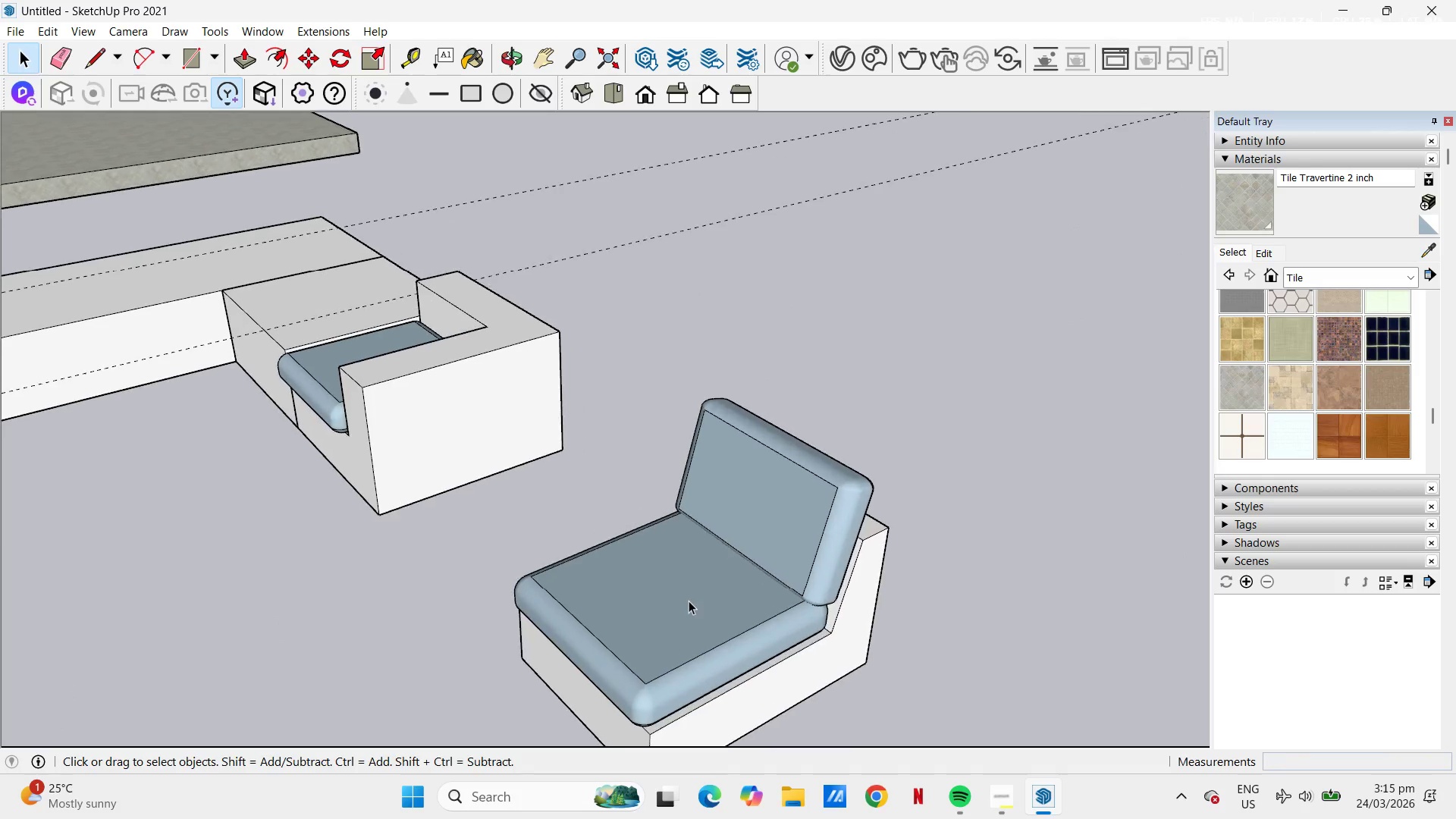 
left_click([604, 639])
 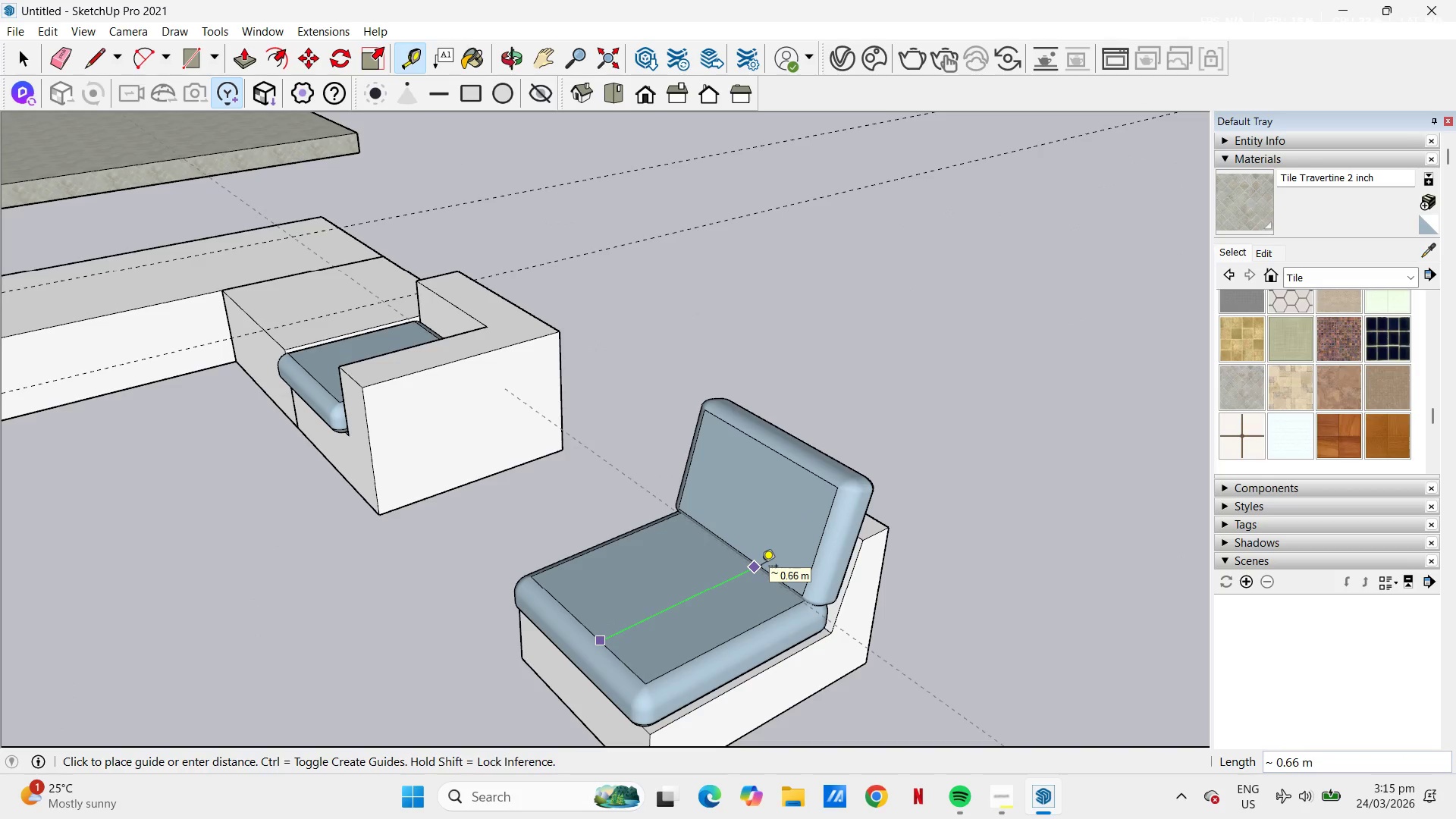 
key(Escape)
 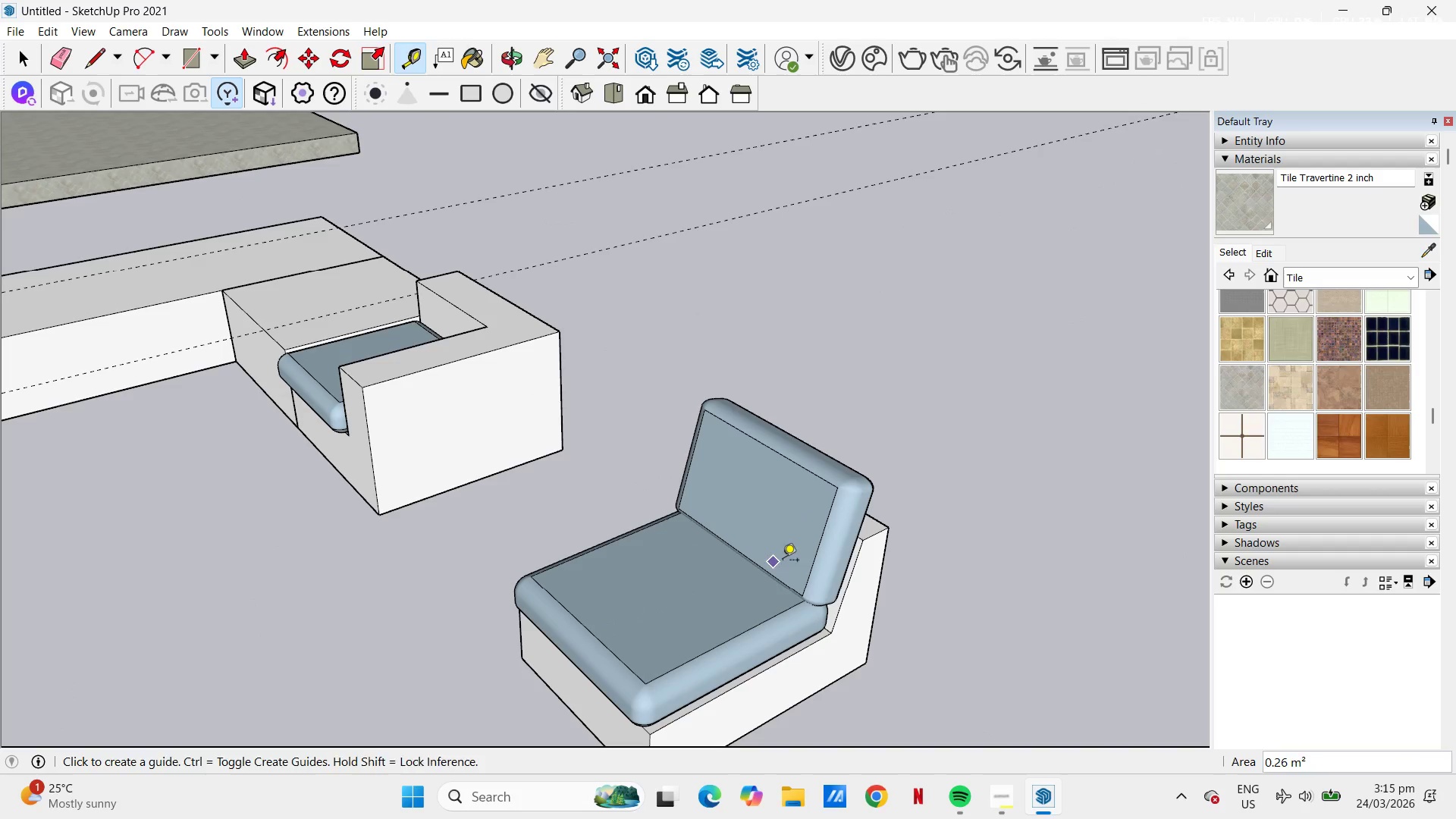 
key(Space)
 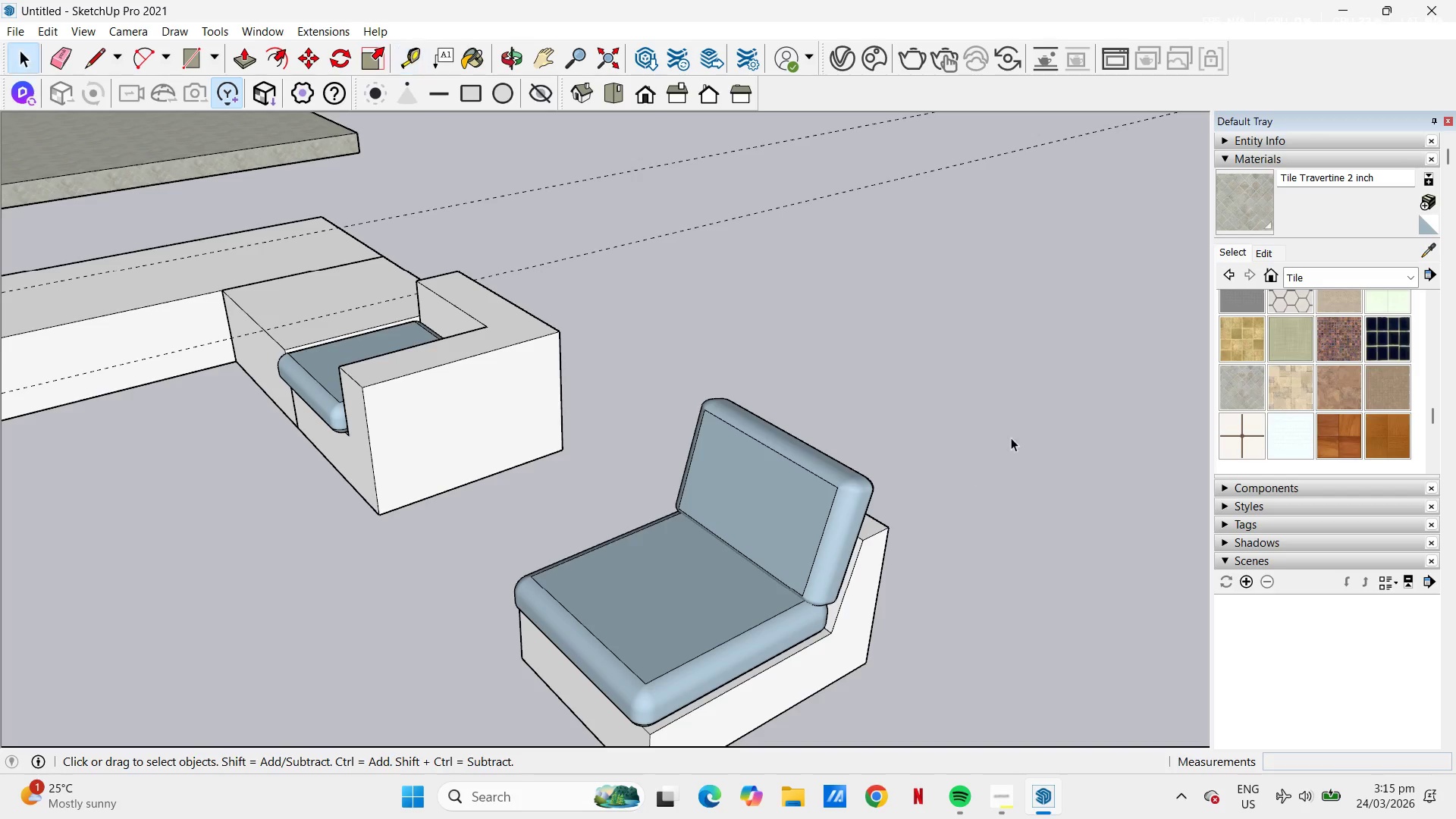 
left_click([1011, 438])
 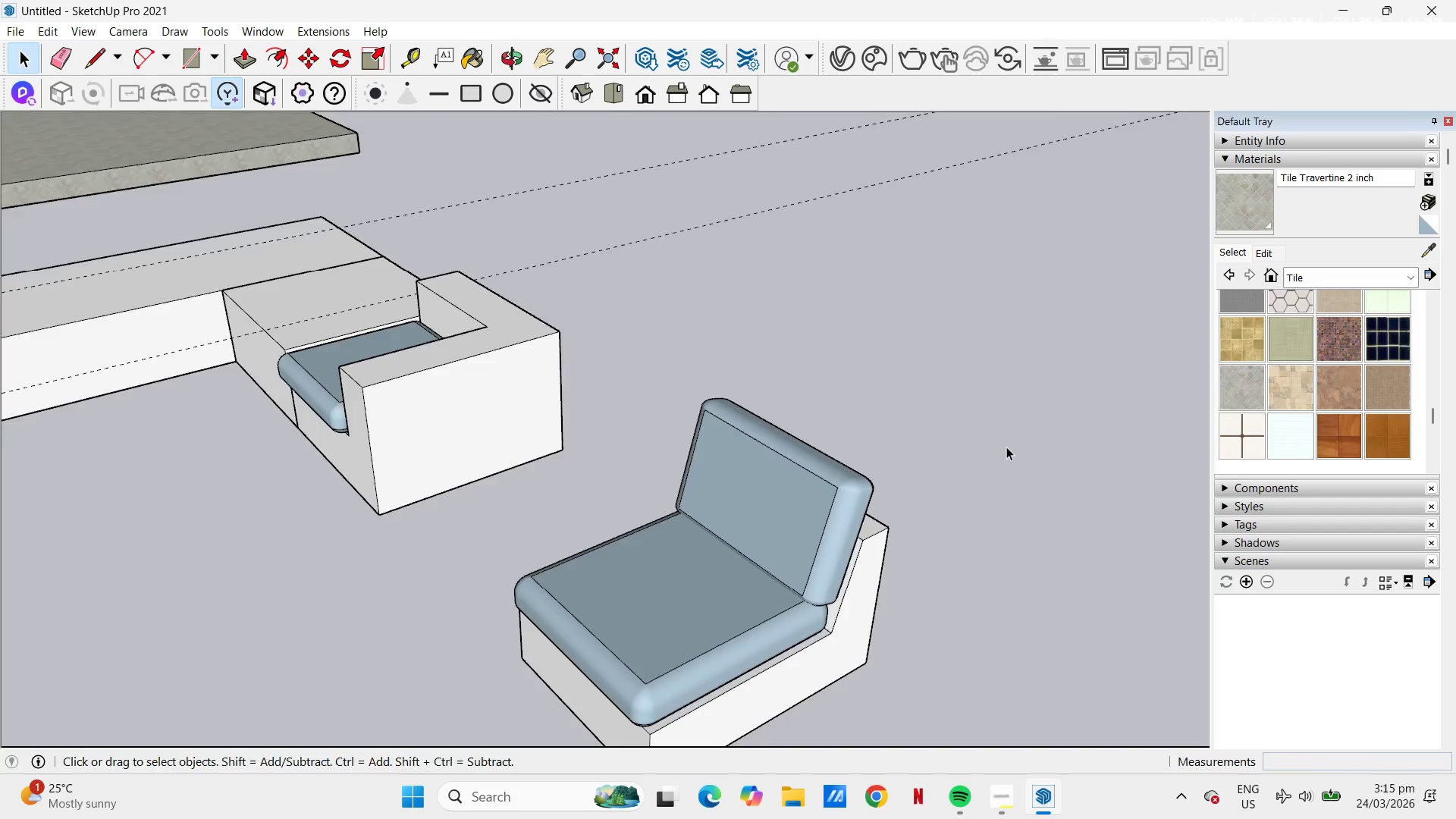 
scroll: coordinate [1006, 447], scroll_direction: down, amount: 3.0
 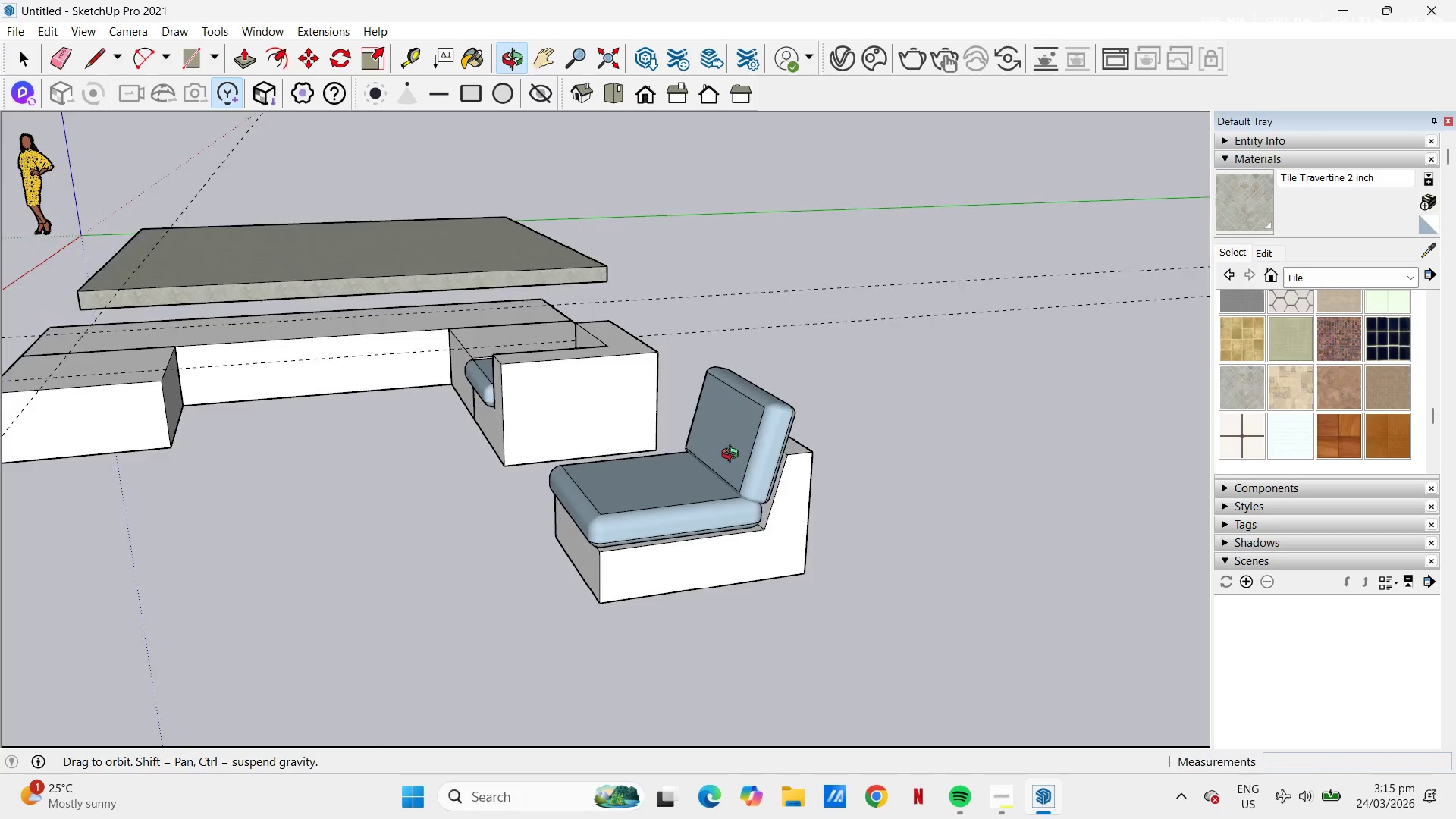 
key(Space)
 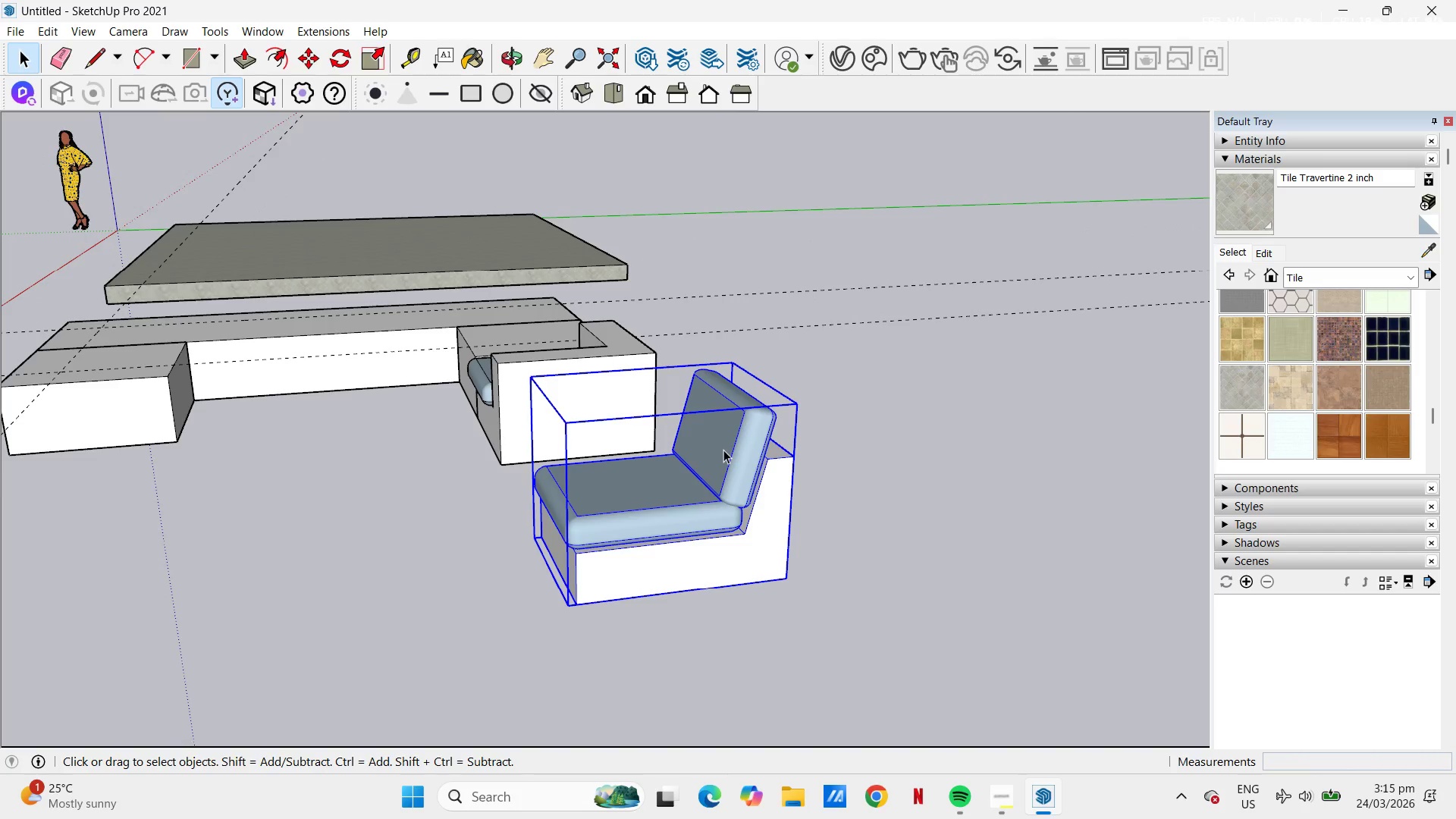 
scroll: coordinate [716, 453], scroll_direction: down, amount: 1.0
 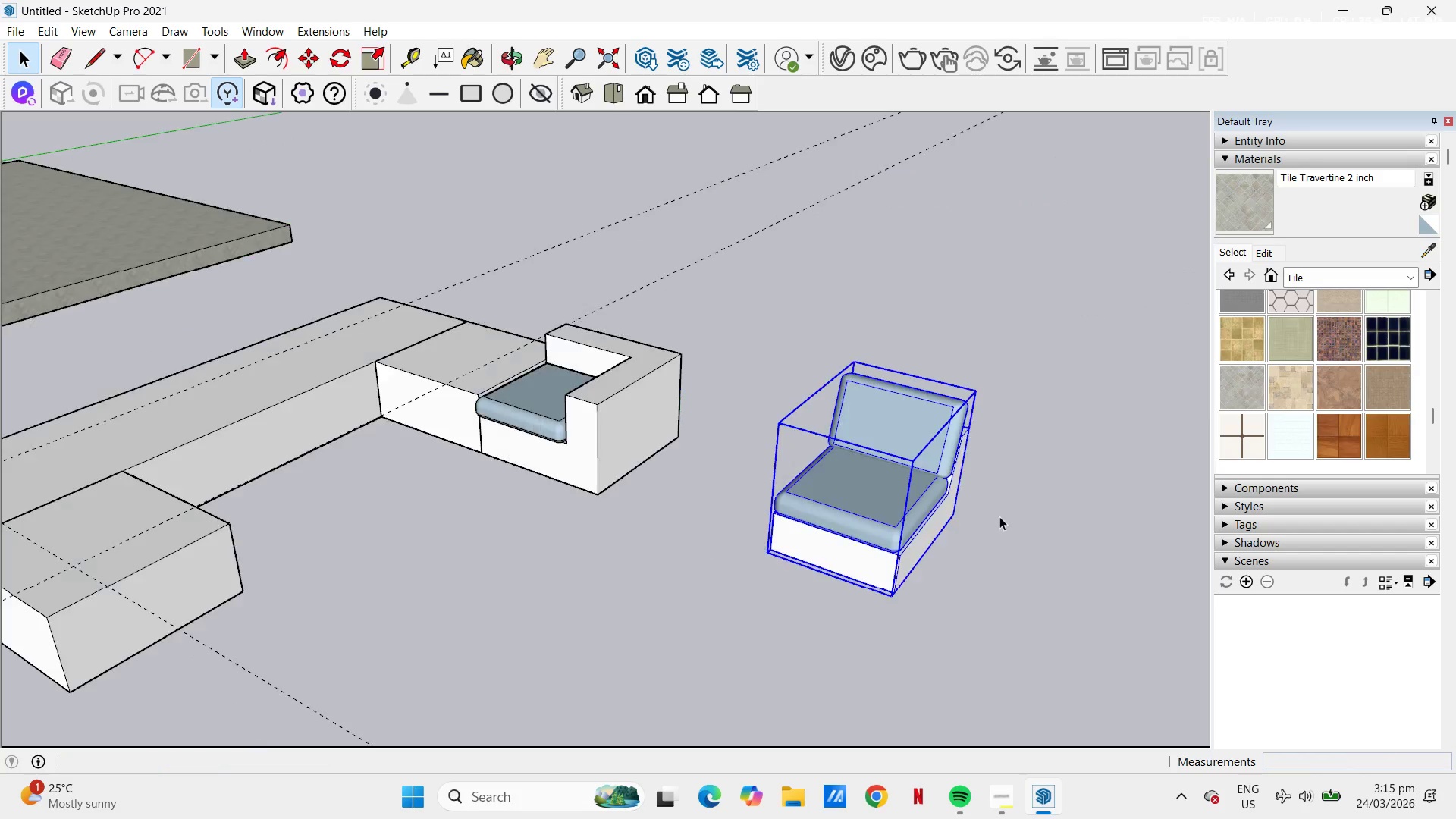 
key(Space)
 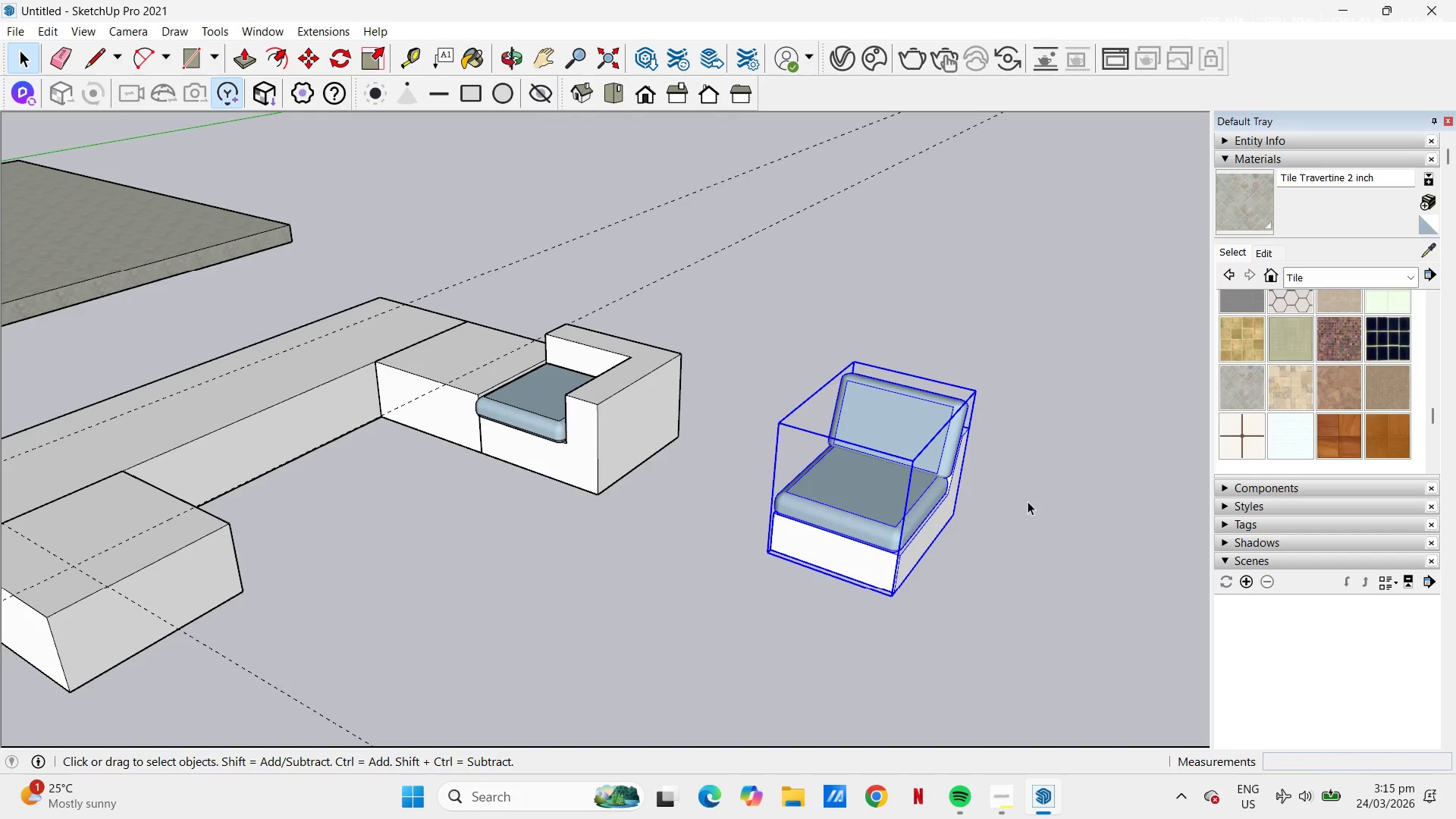 
left_click([1028, 499])
 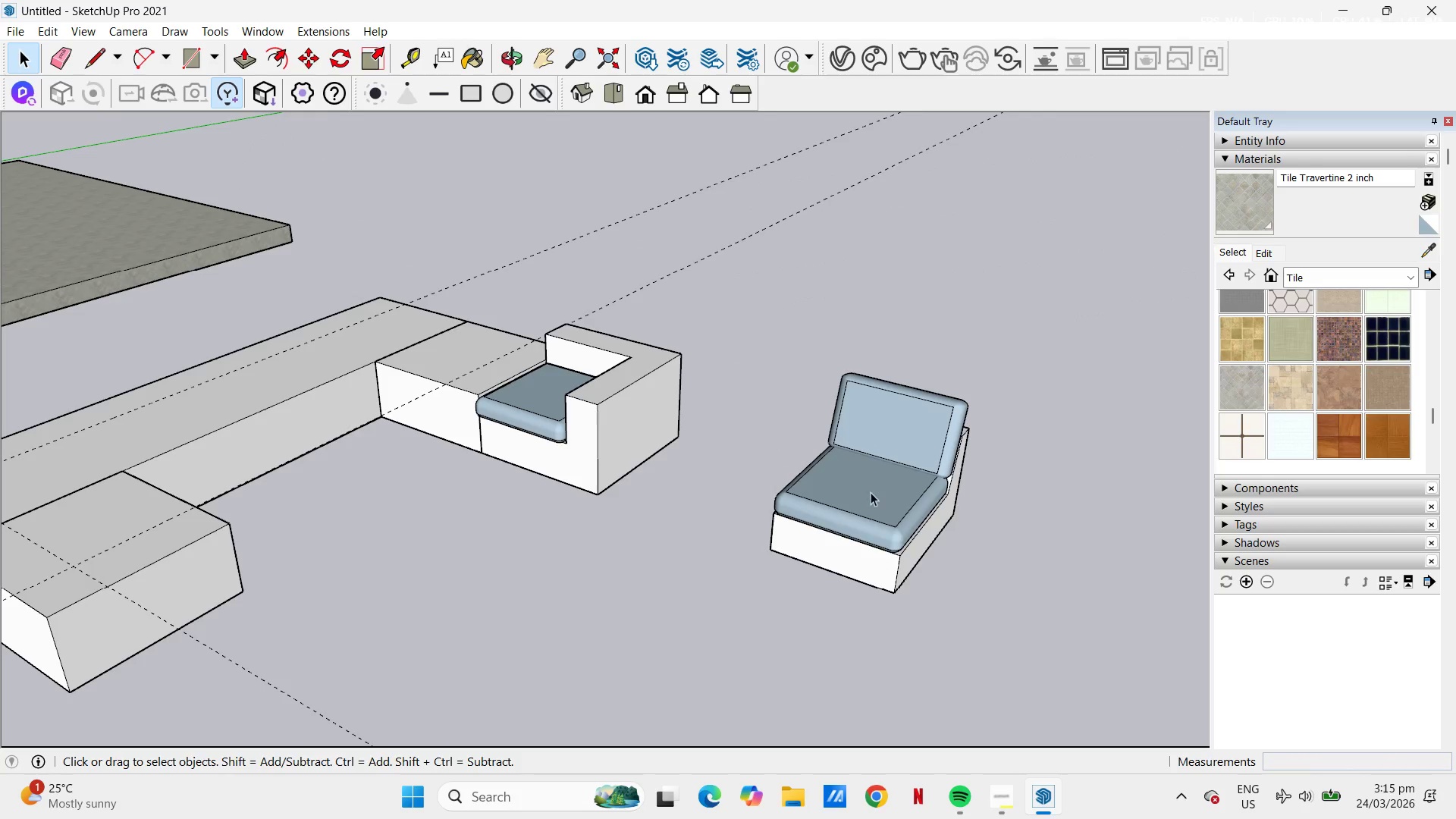 
scroll: coordinate [805, 476], scroll_direction: down, amount: 2.0
 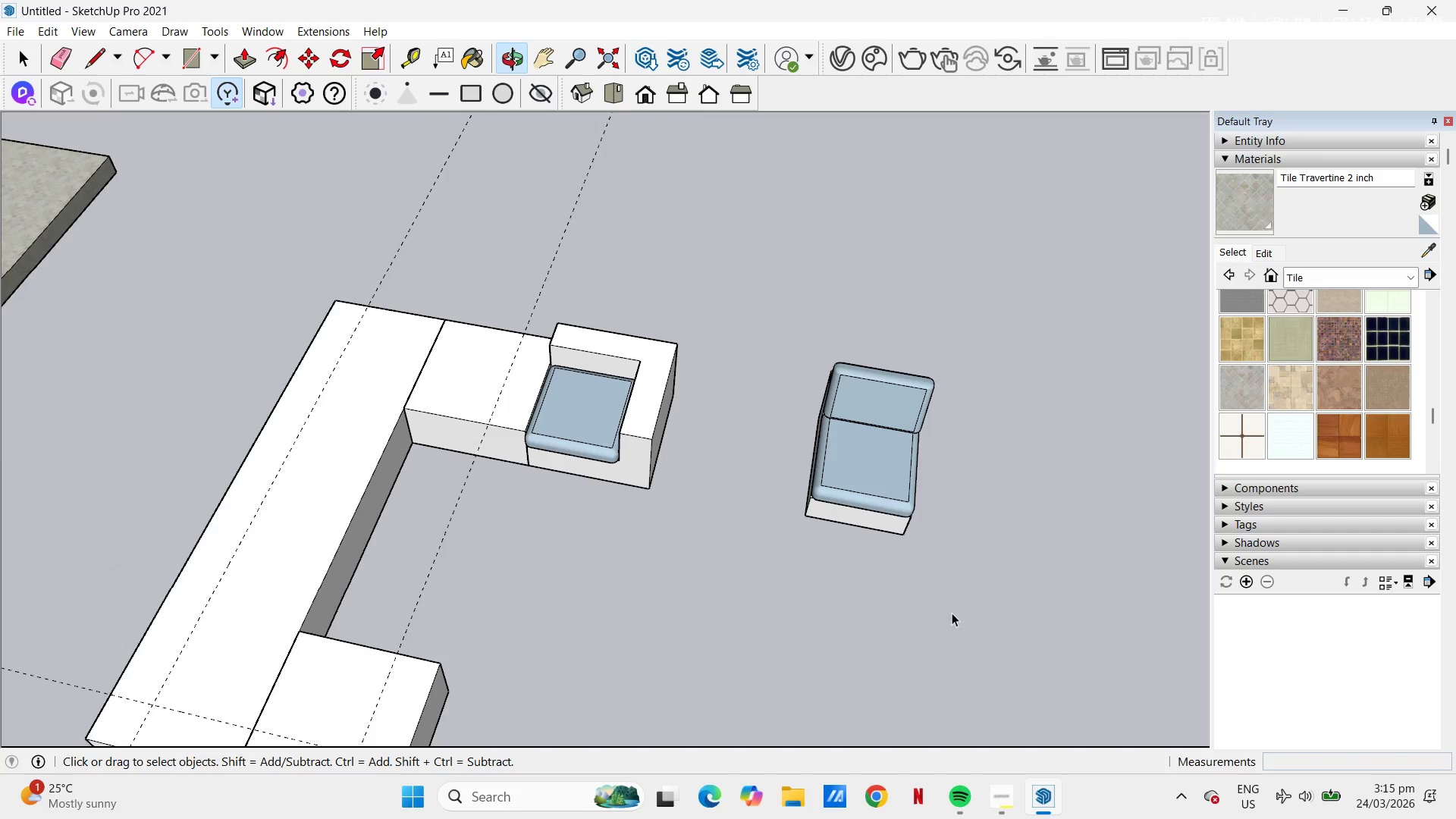 
key(Space)
 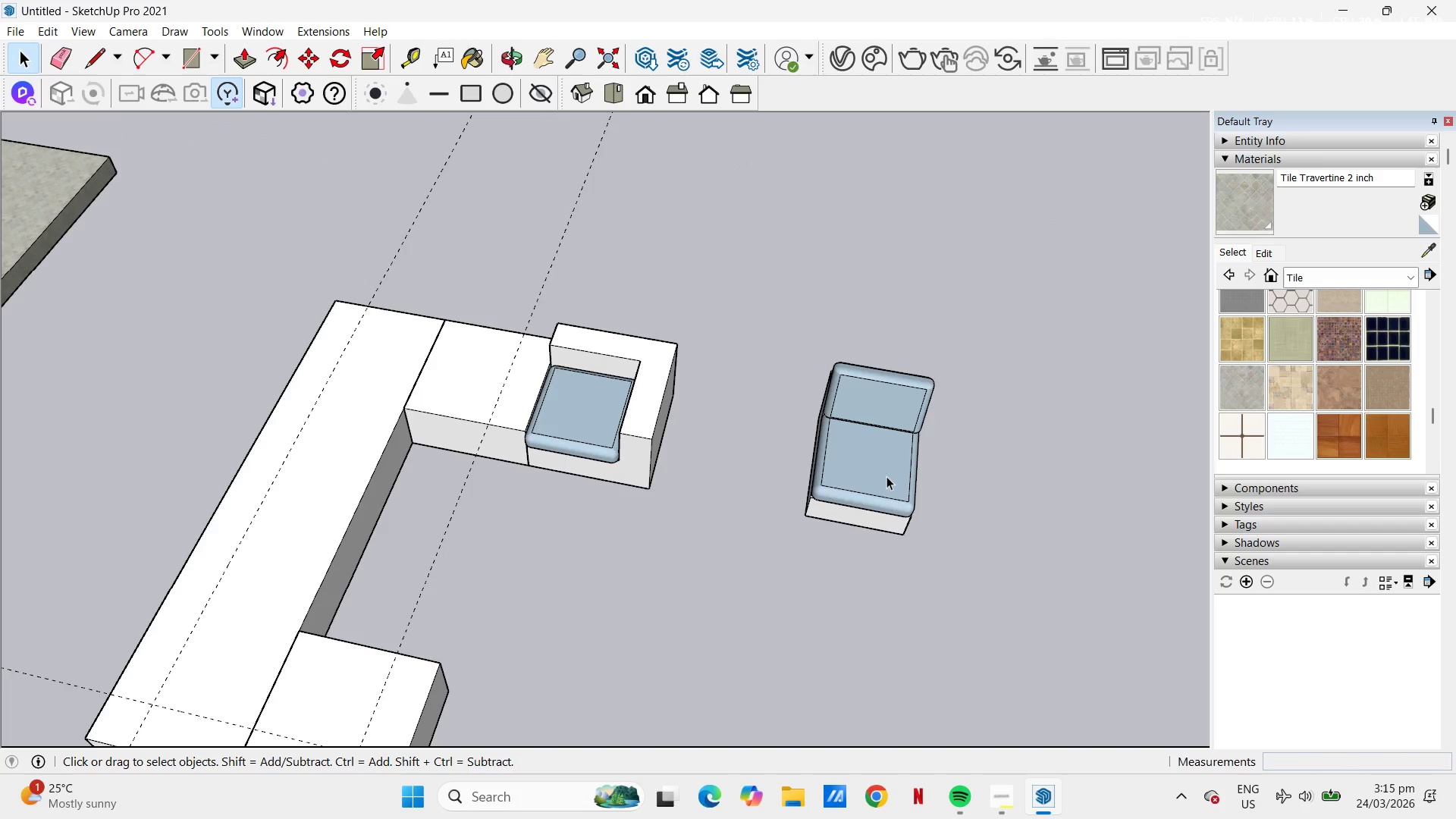 
left_click([886, 475])
 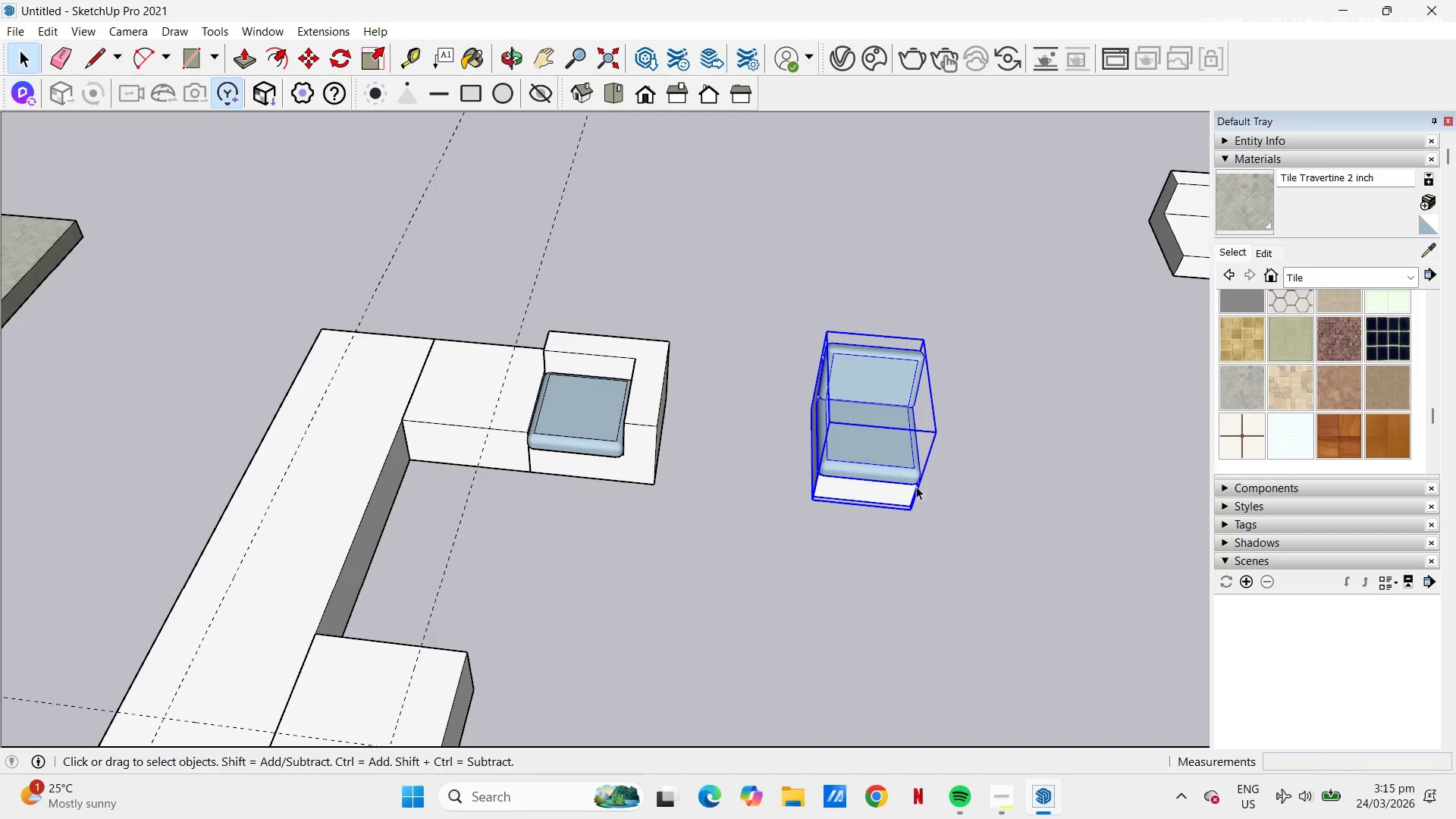 
scroll: coordinate [909, 508], scroll_direction: down, amount: 1.0
 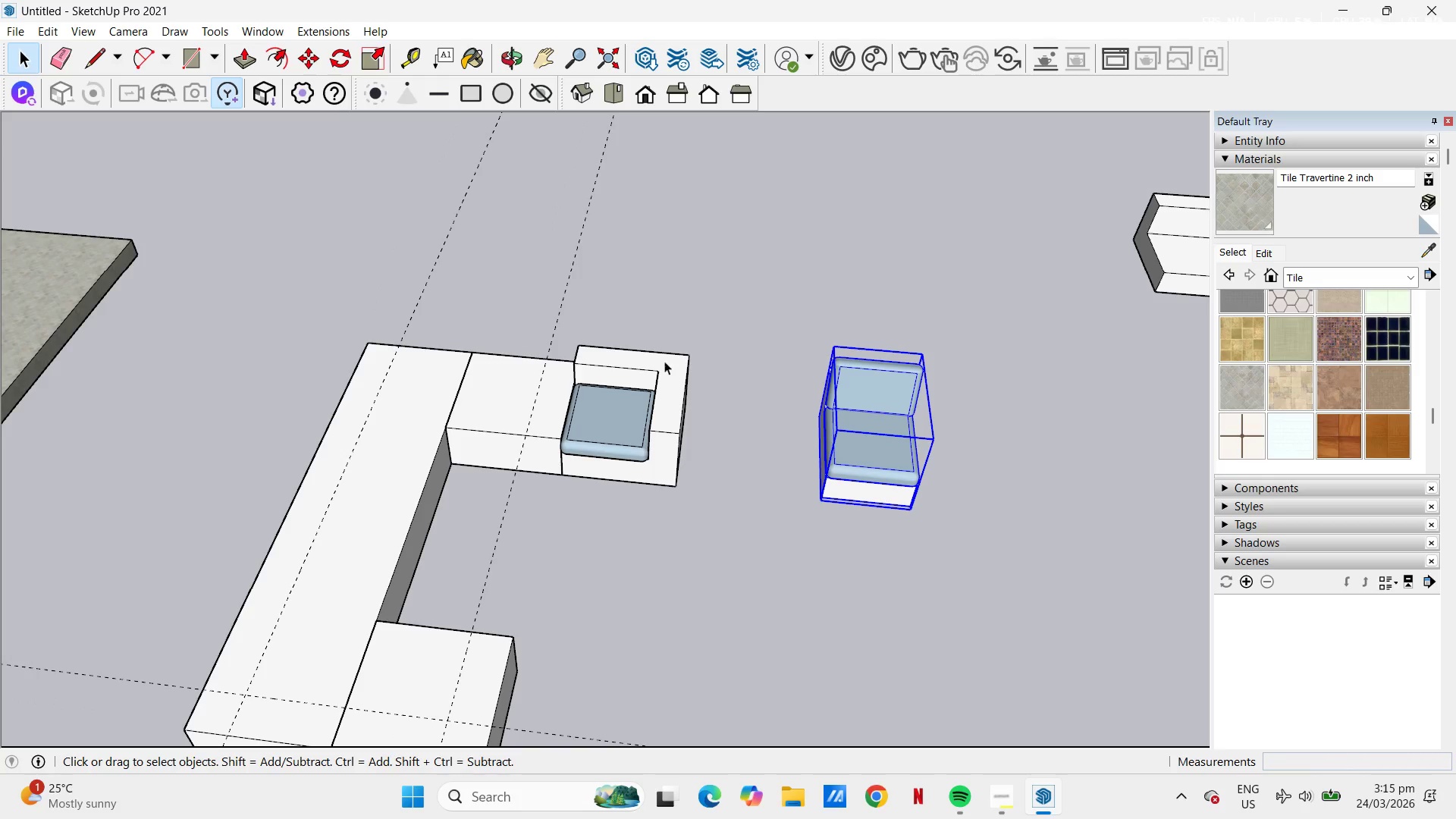 
key(H)
 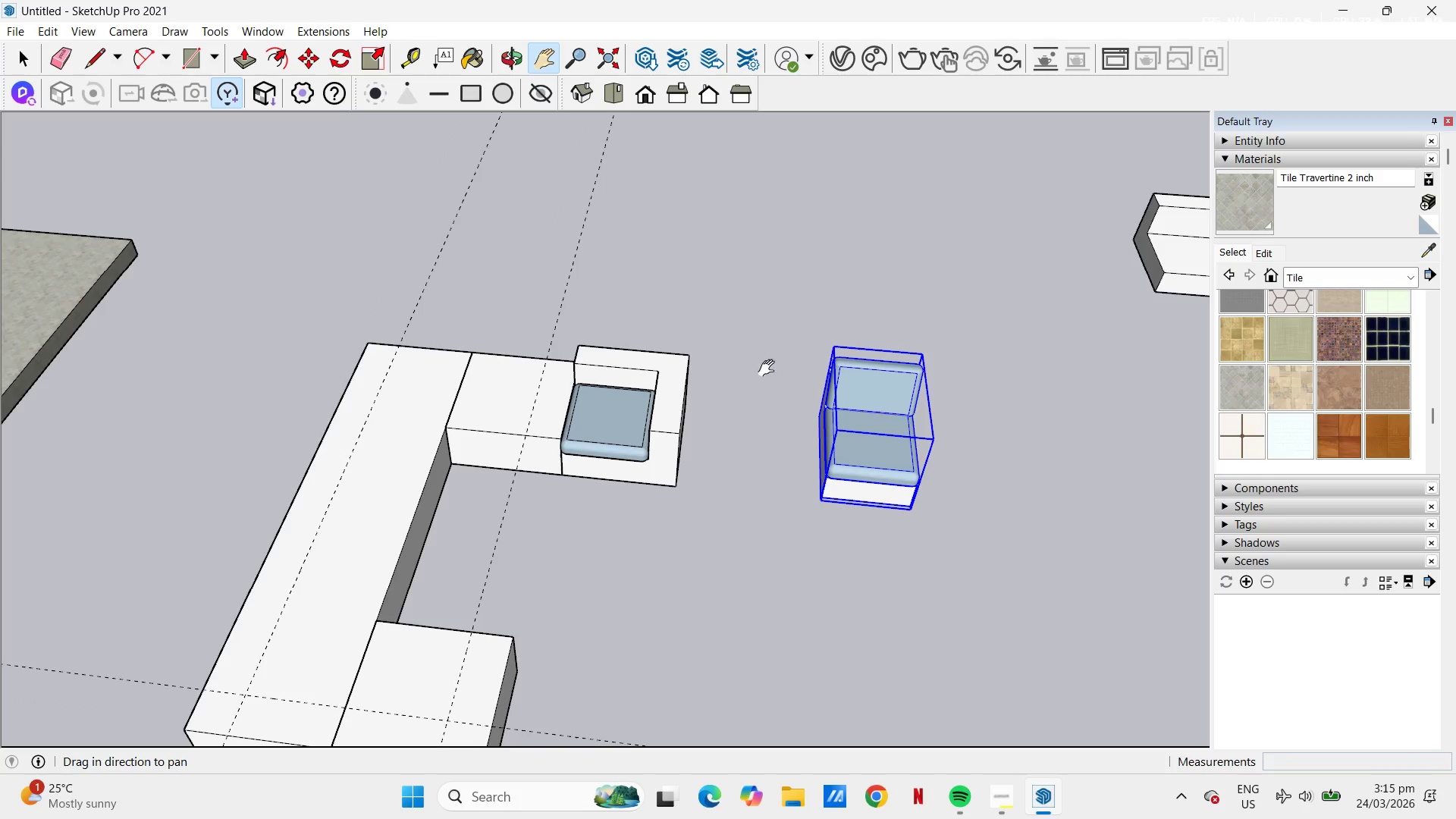 
left_click_drag(start_coordinate=[770, 369], to_coordinate=[452, 397])
 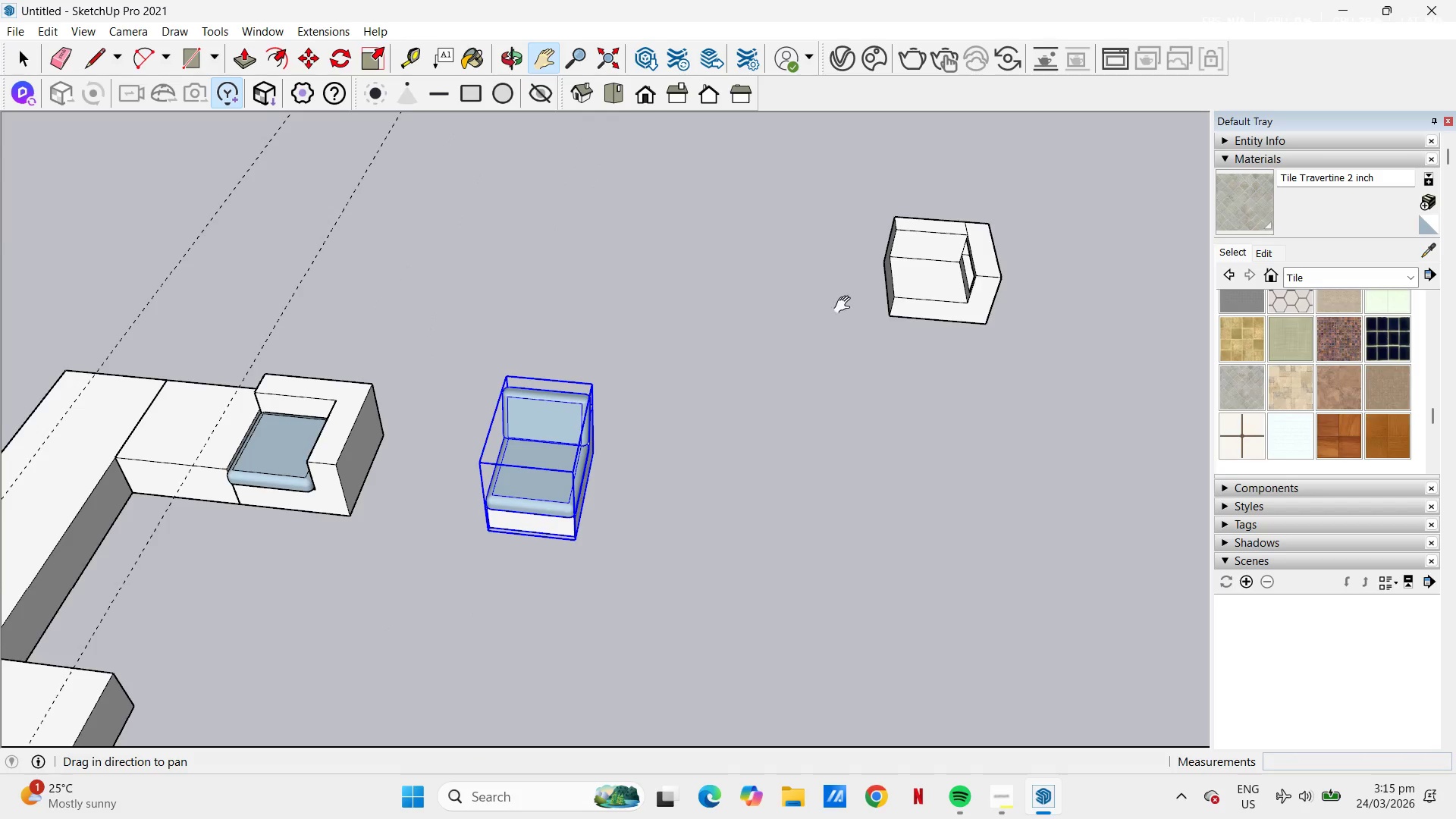 
left_click_drag(start_coordinate=[846, 306], to_coordinate=[793, 376])
 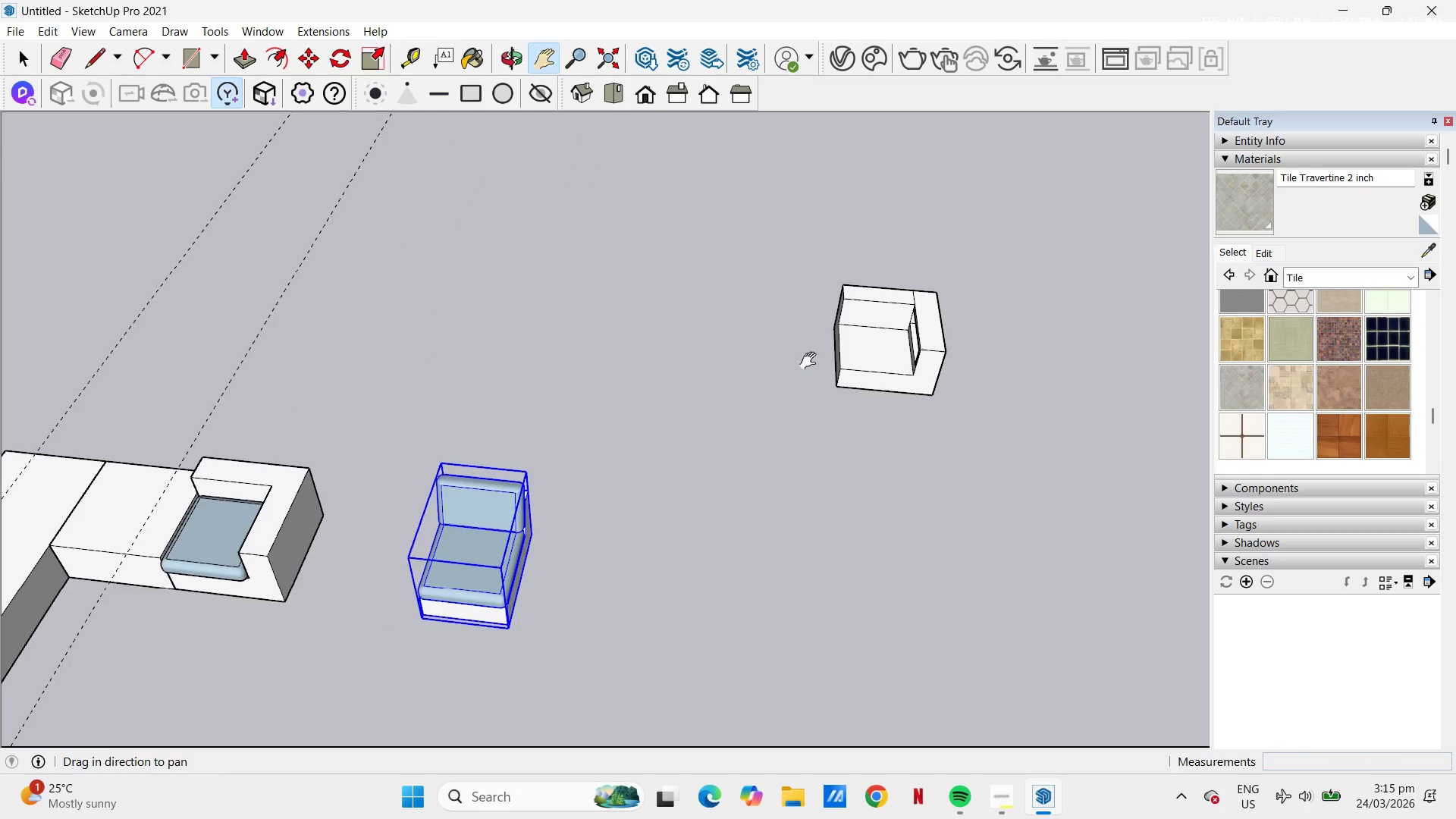 
key(Space)
 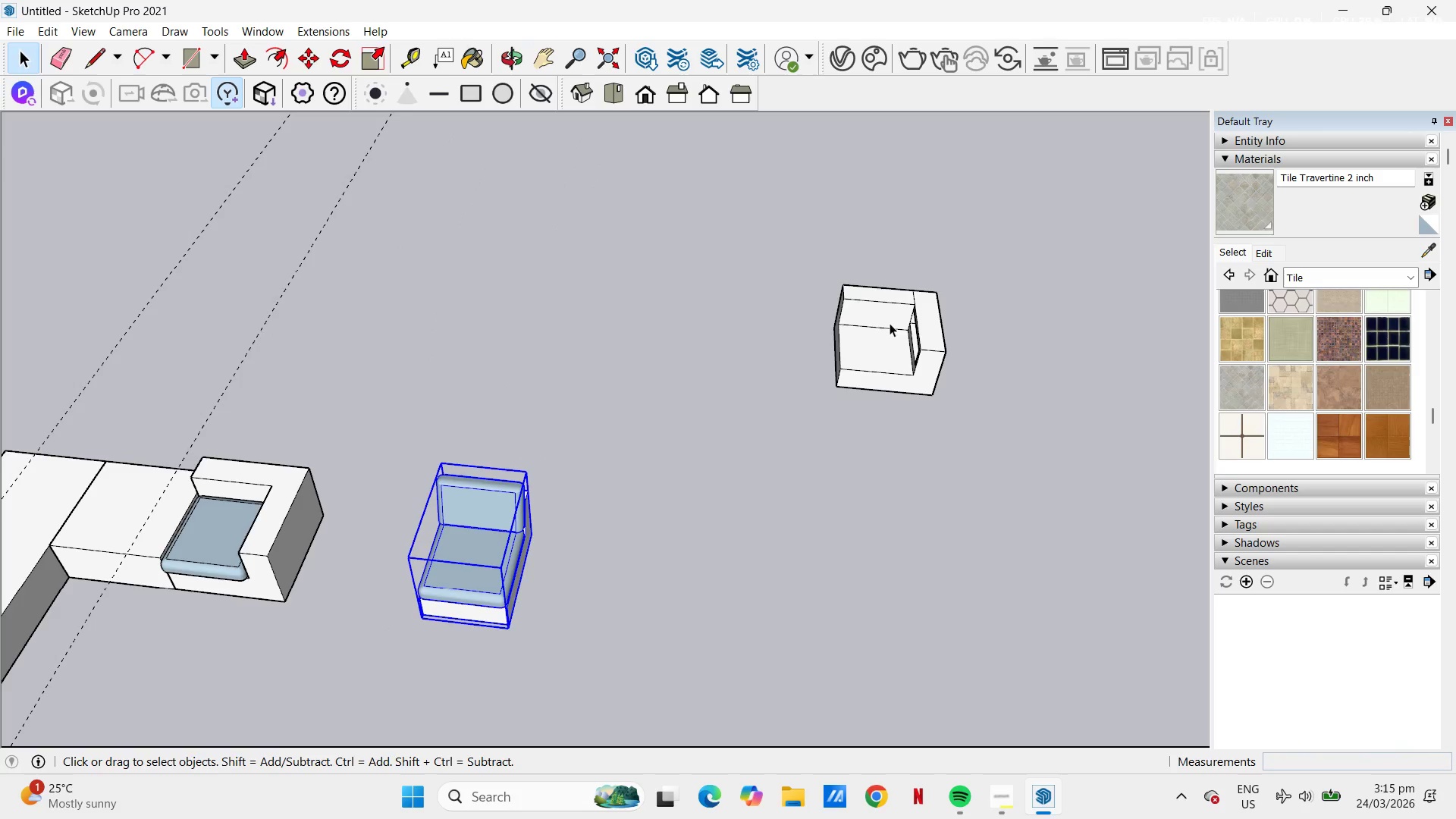 
double_click([890, 322])
 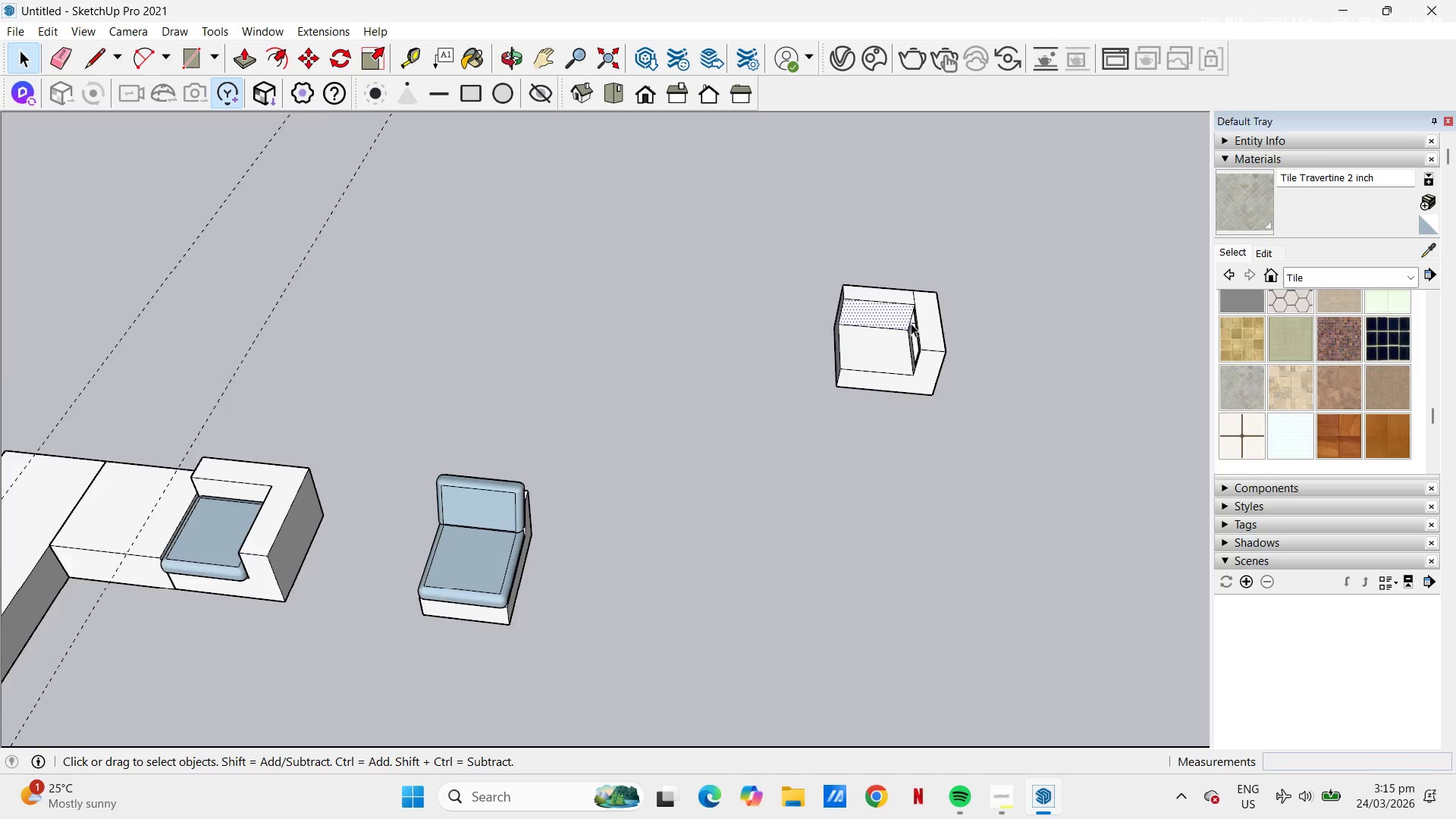 
scroll: coordinate [847, 318], scroll_direction: up, amount: 11.0
 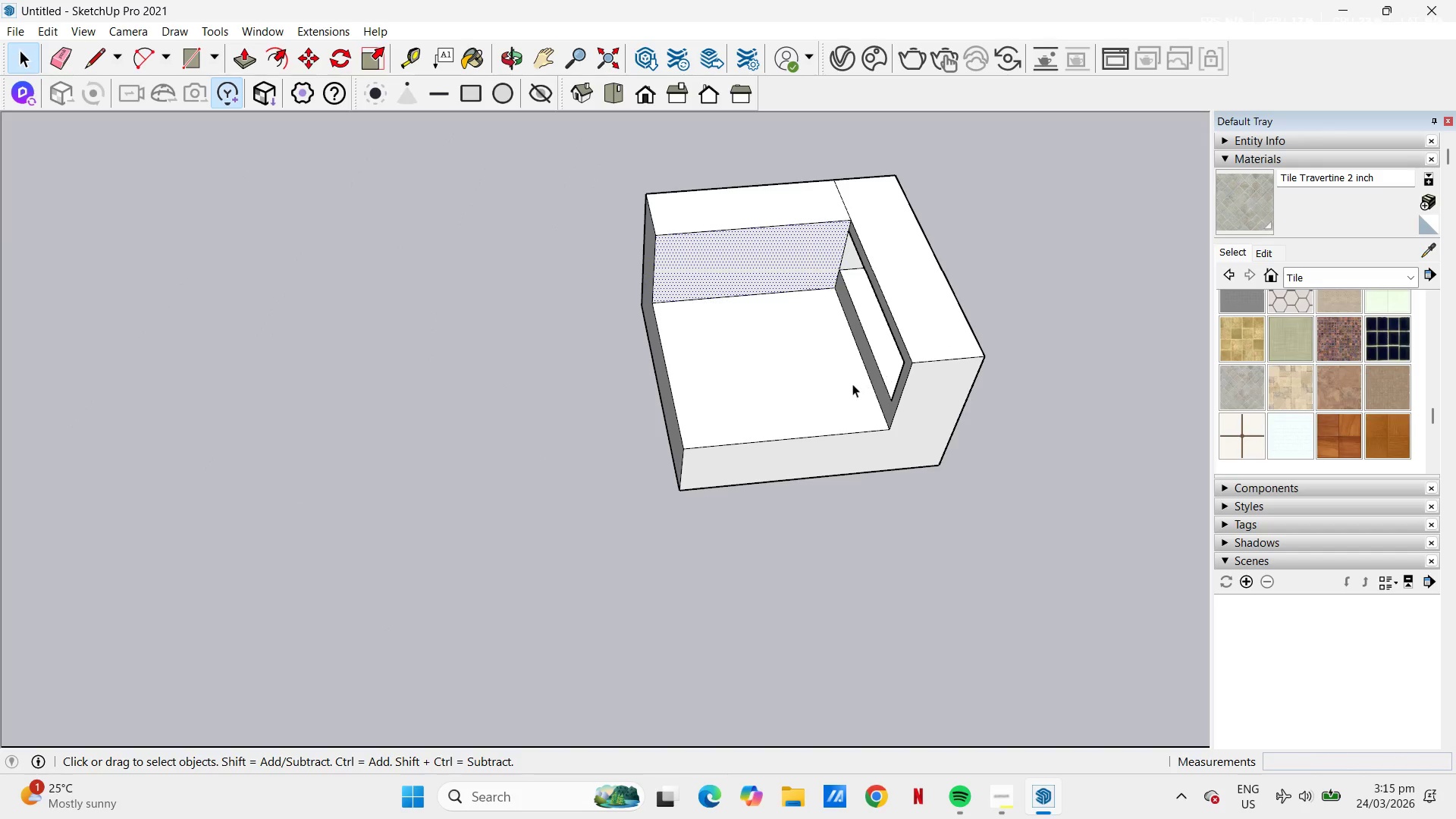 
key(P)
 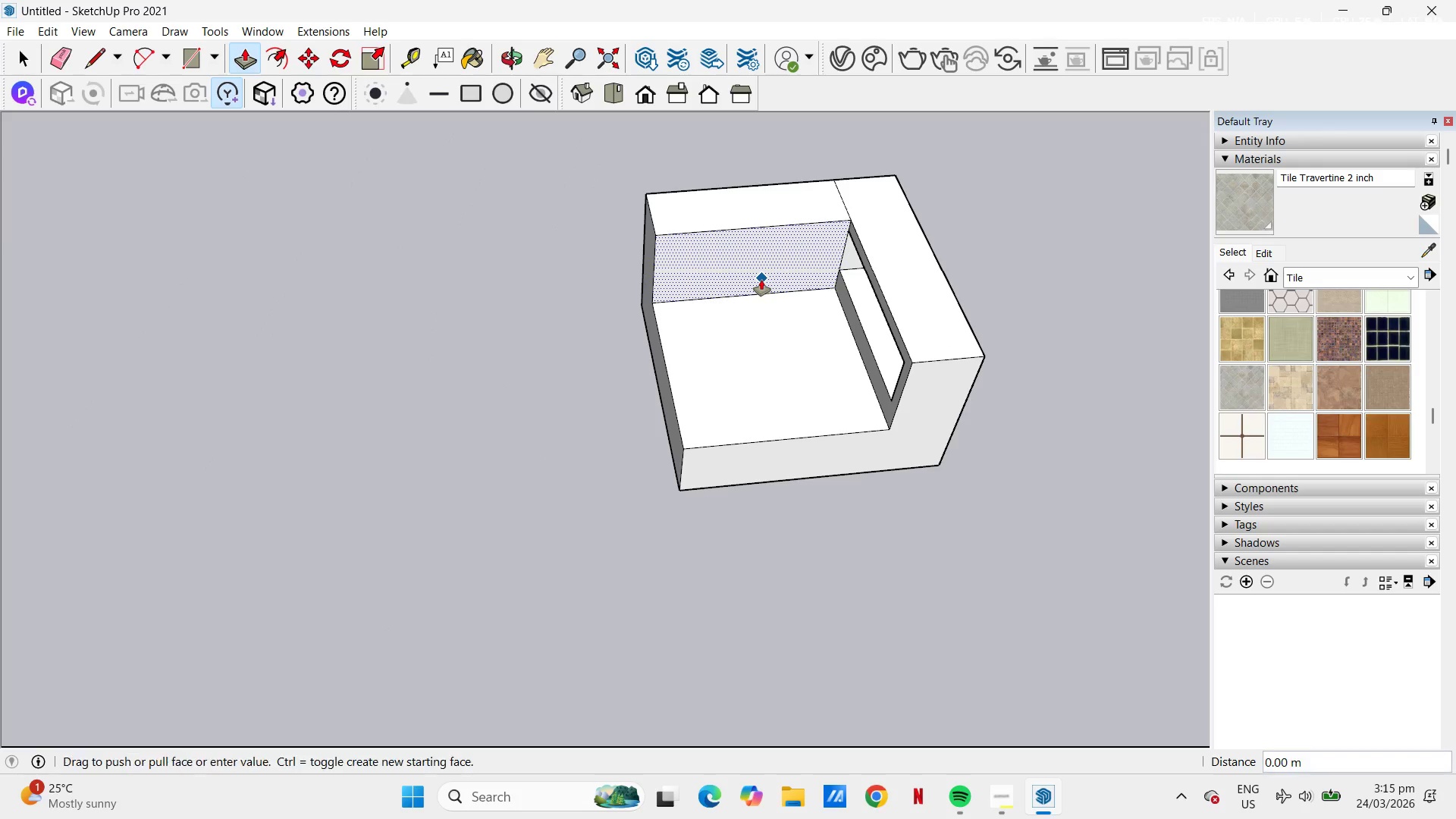 
left_click([761, 280])
 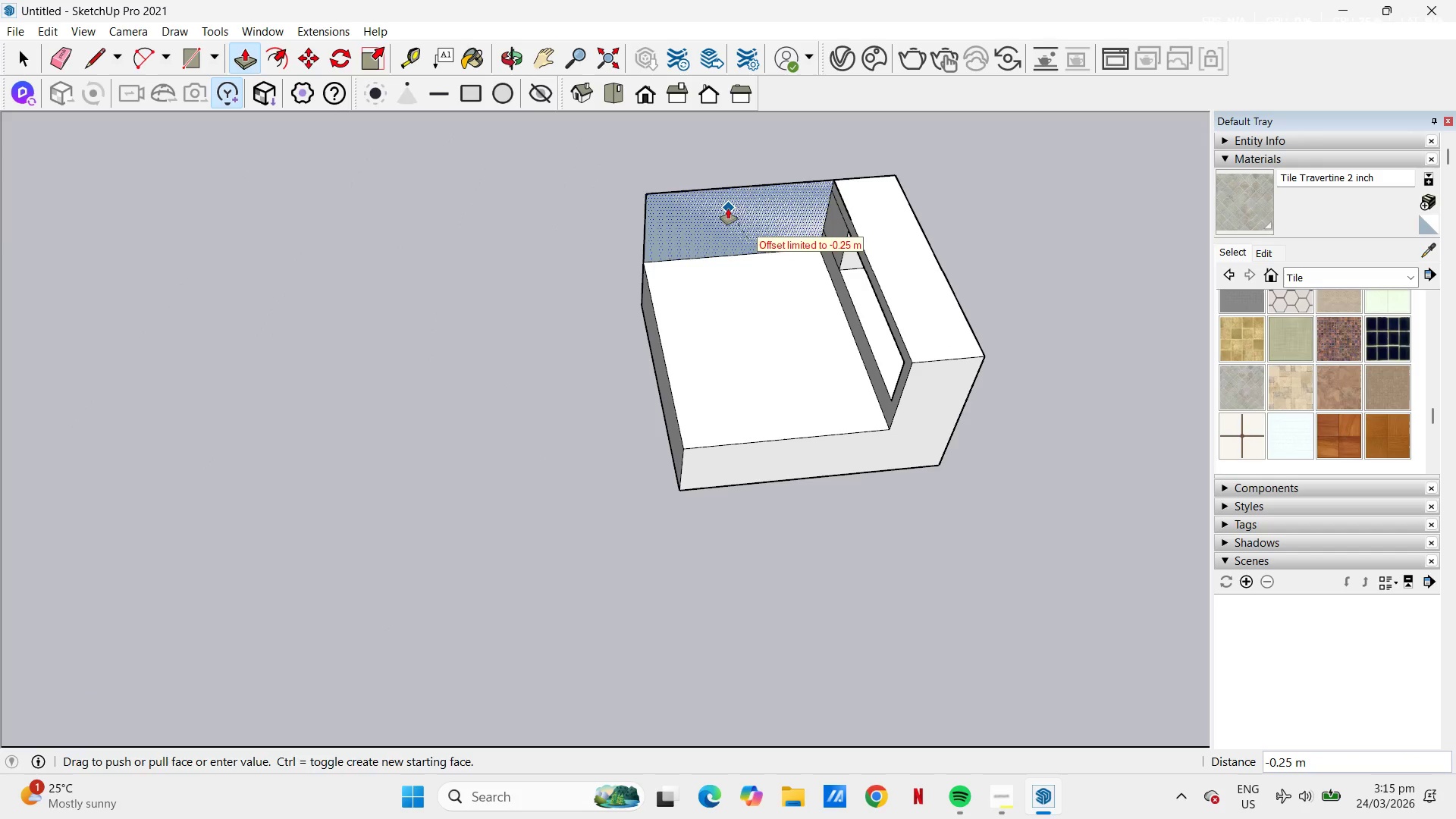 
left_click([728, 209])
 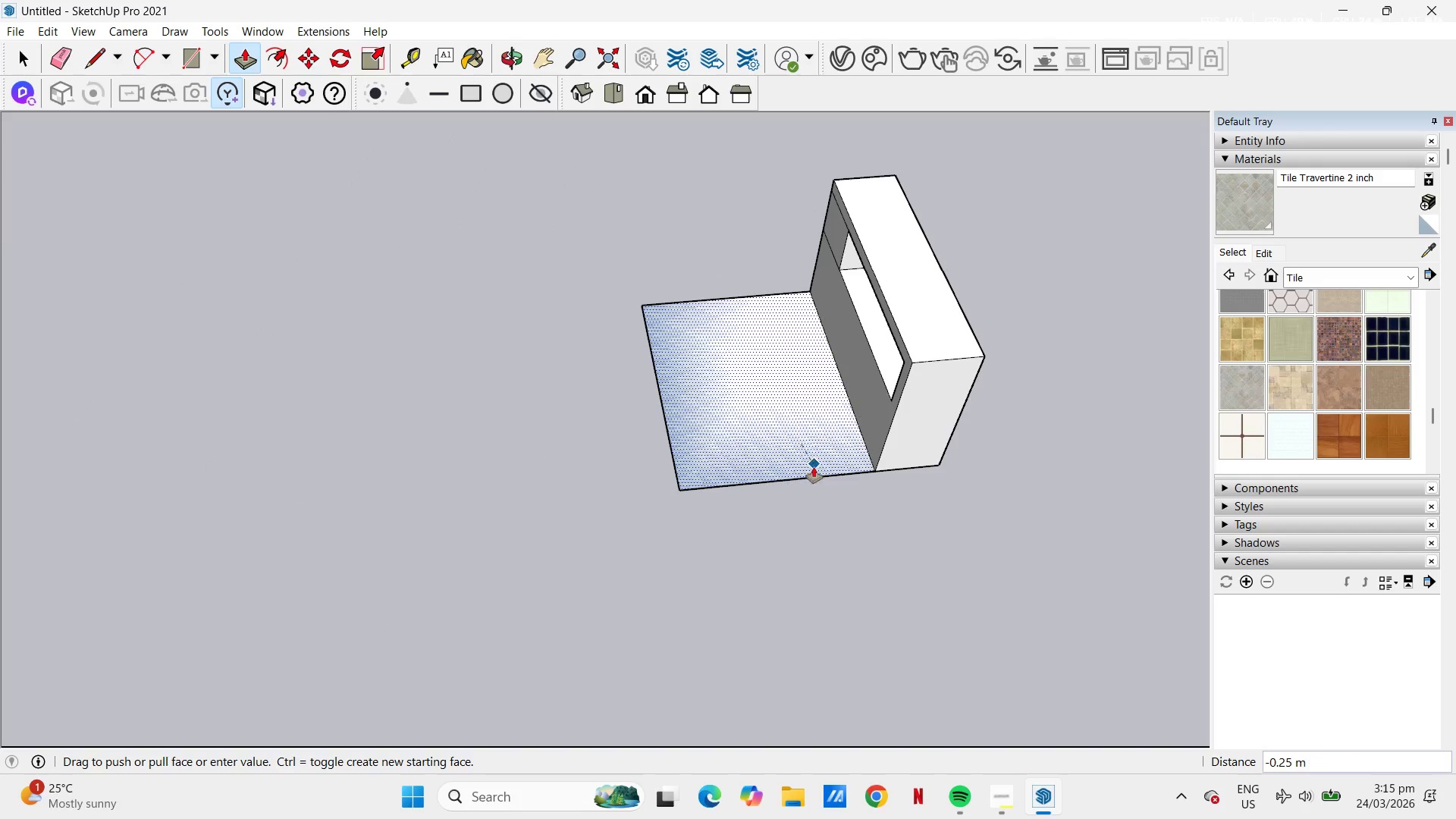 
left_click([794, 500])
 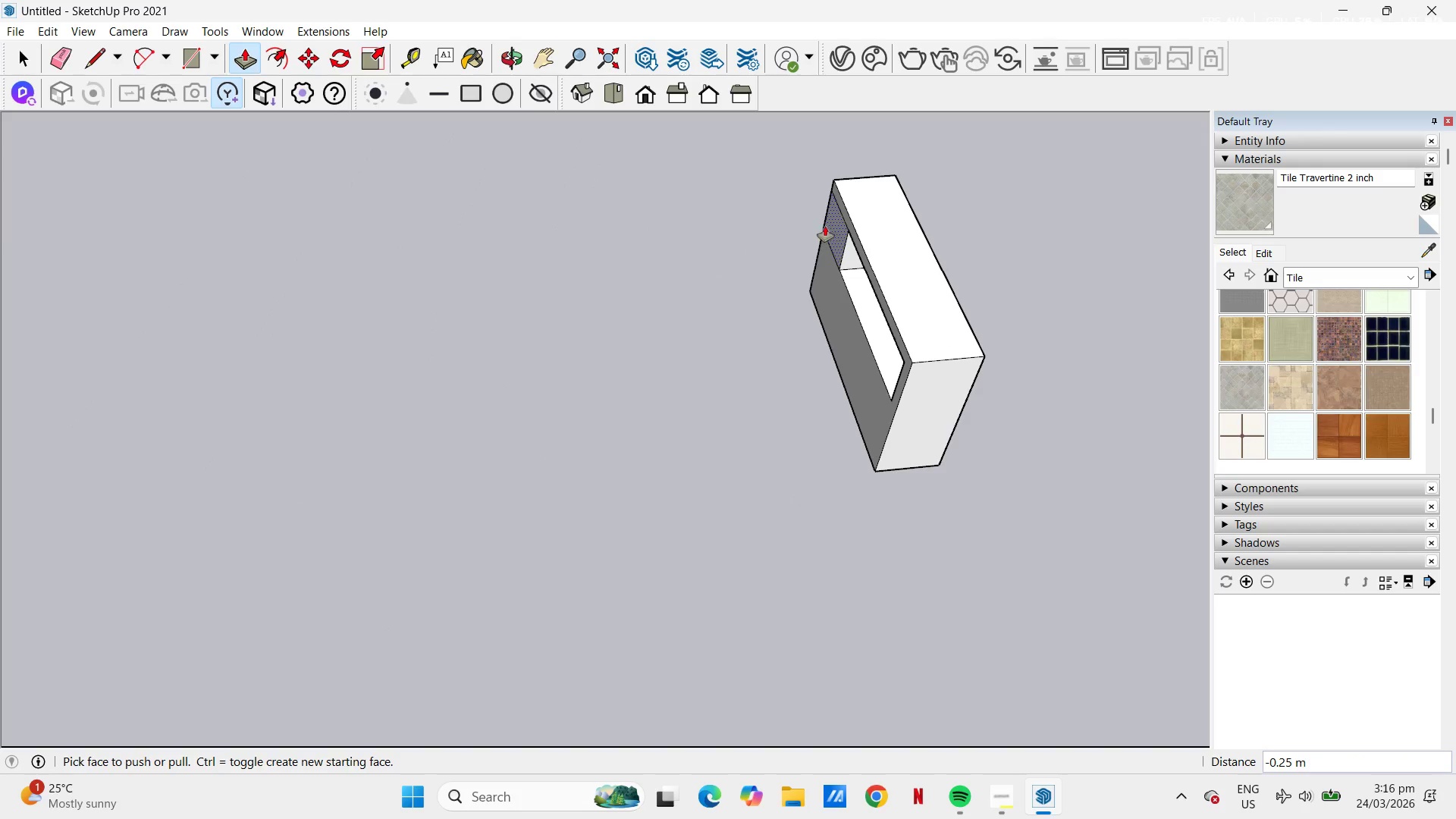 
scroll: coordinate [671, 241], scroll_direction: up, amount: 8.0
 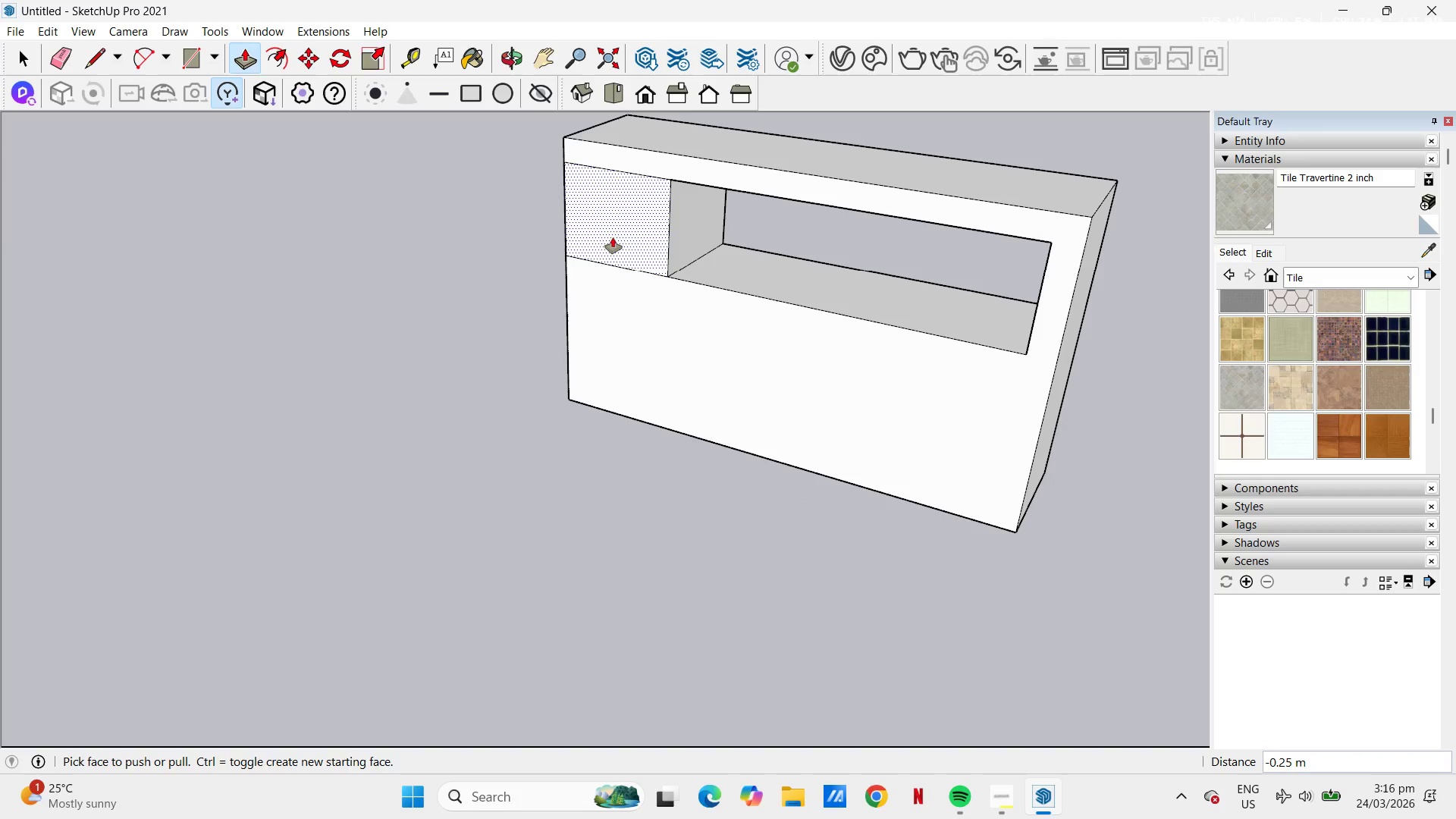 
key(T)
 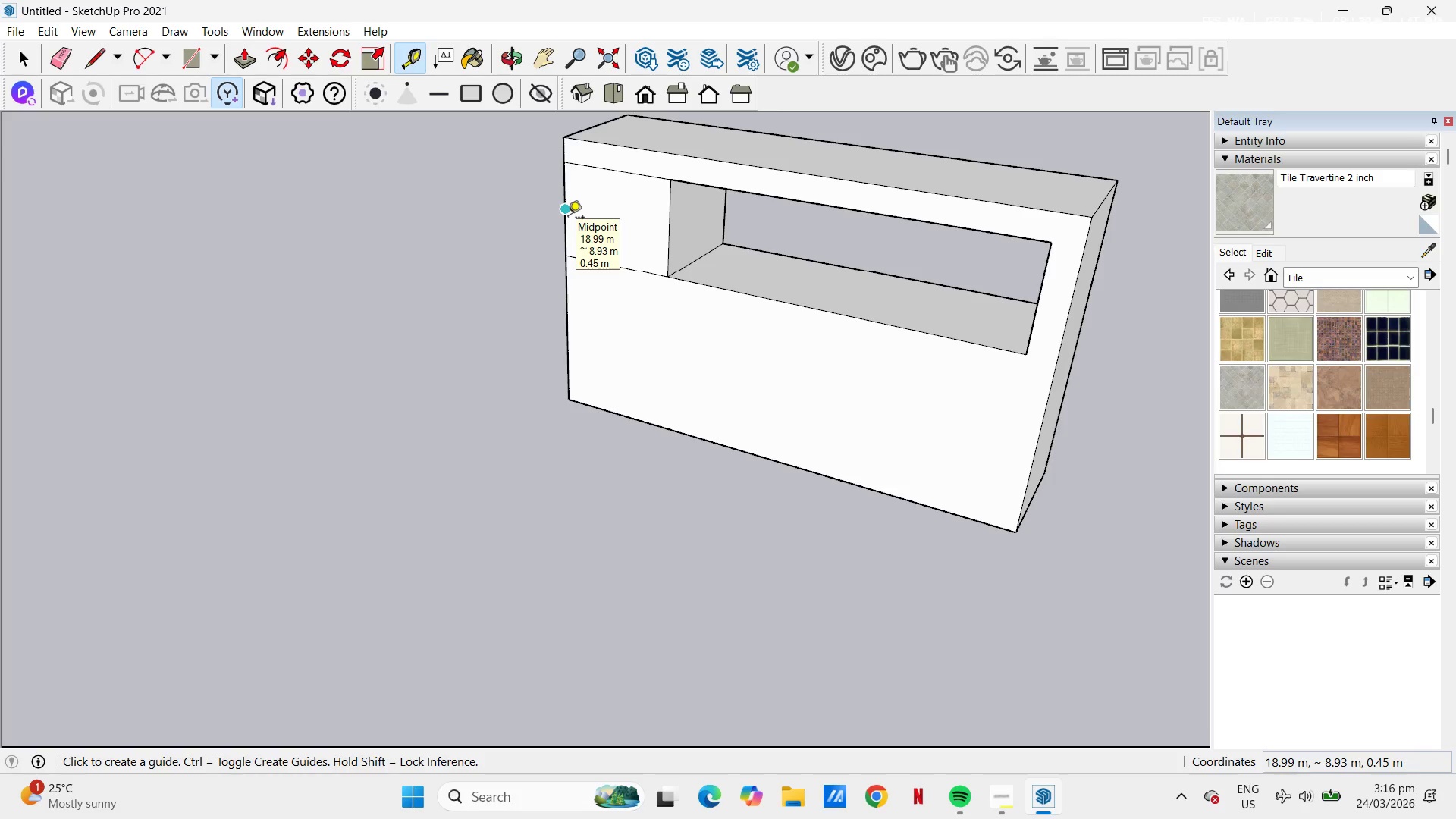 
left_click([568, 218])
 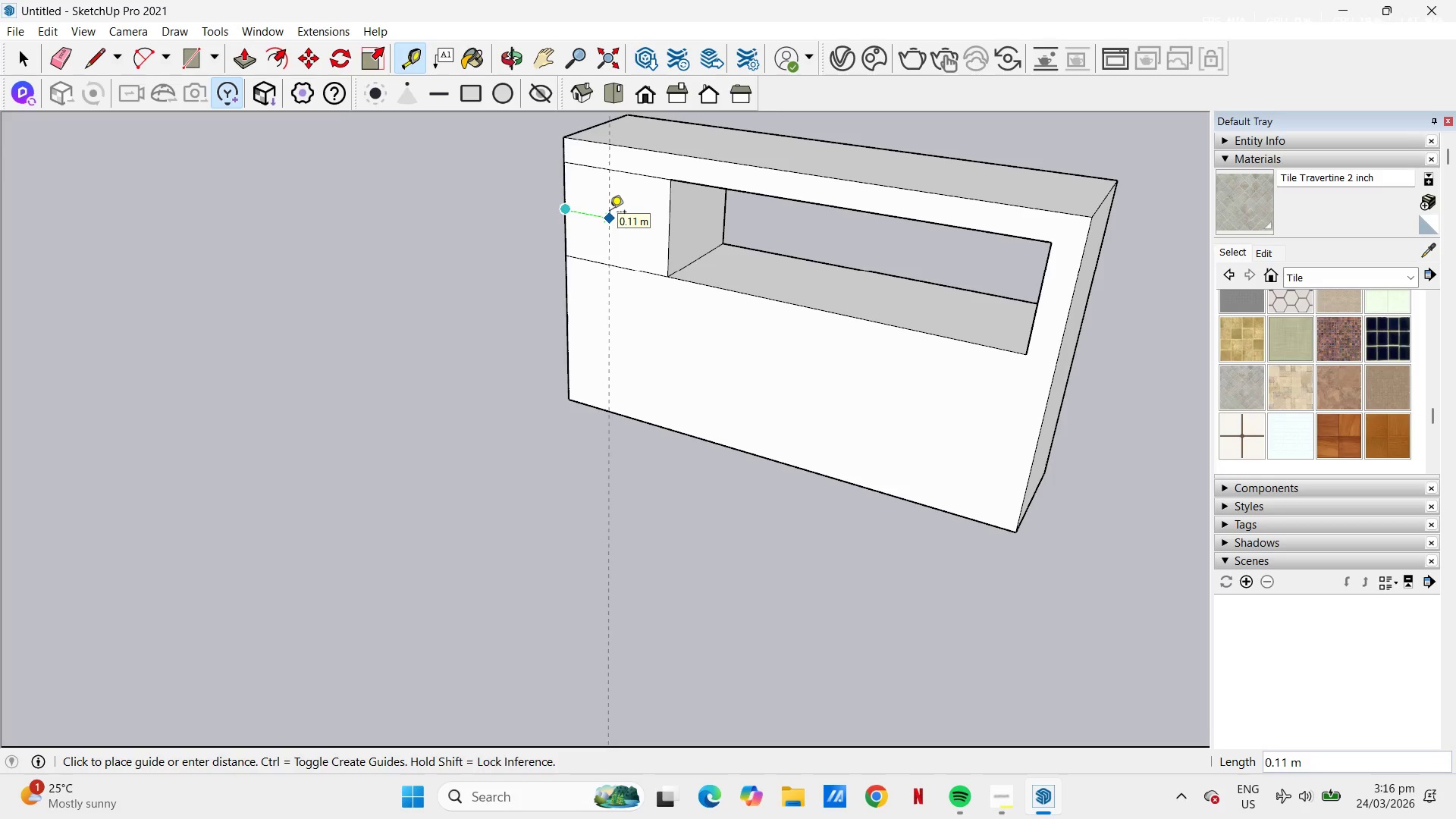 
key(NumpadDecimal)
 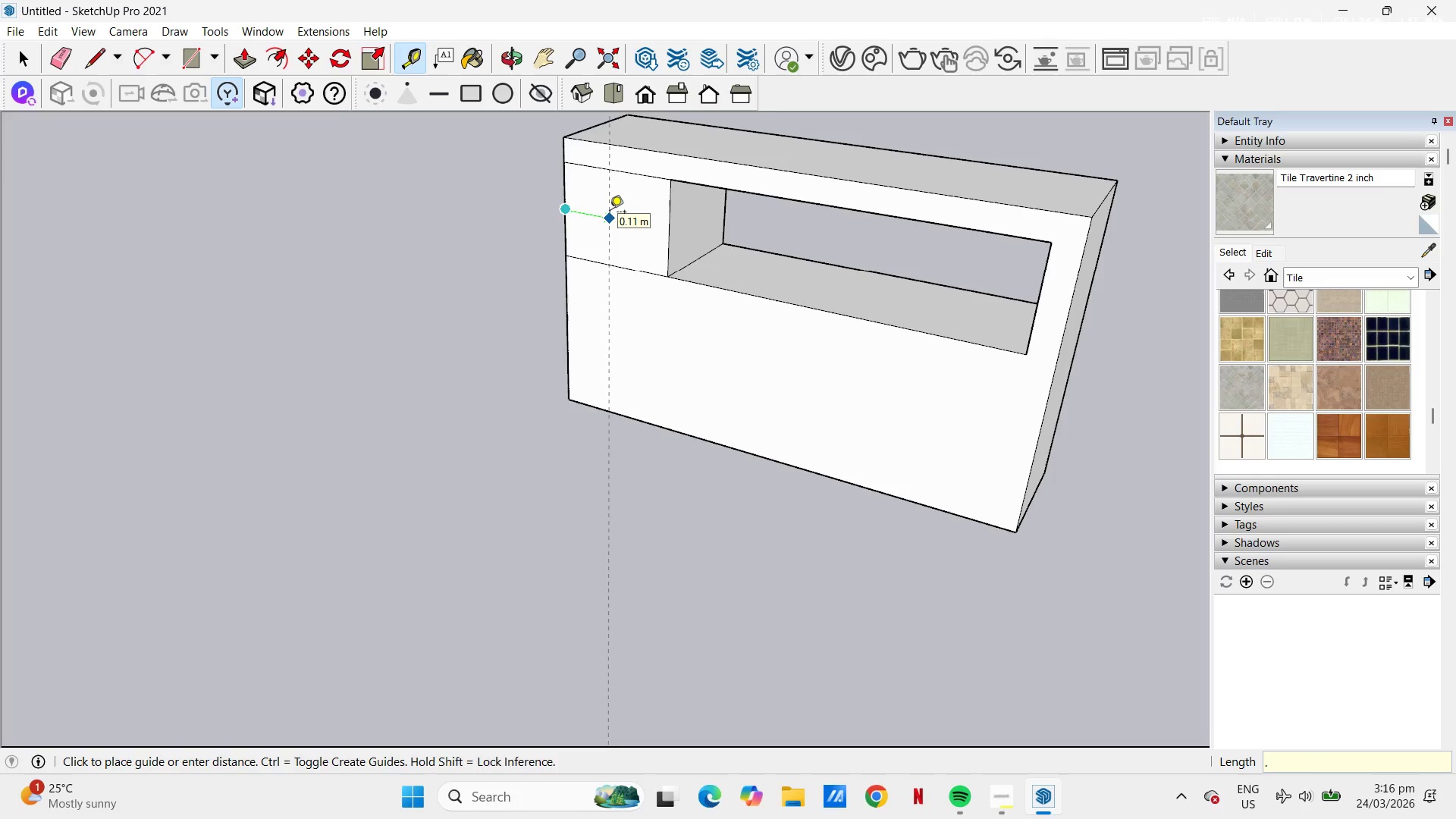 
key(Numpad1)
 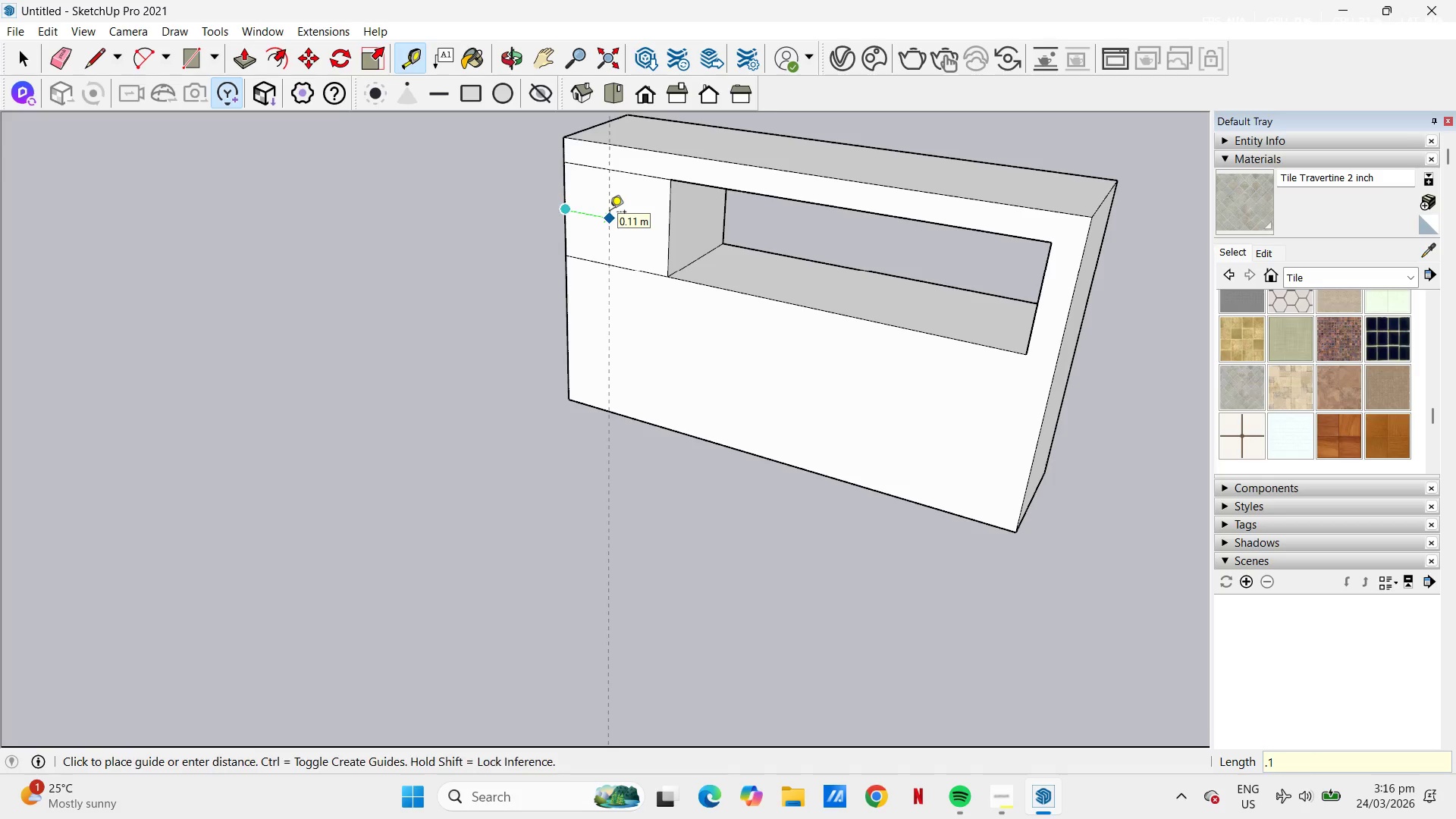 
key(NumpadEnter)
 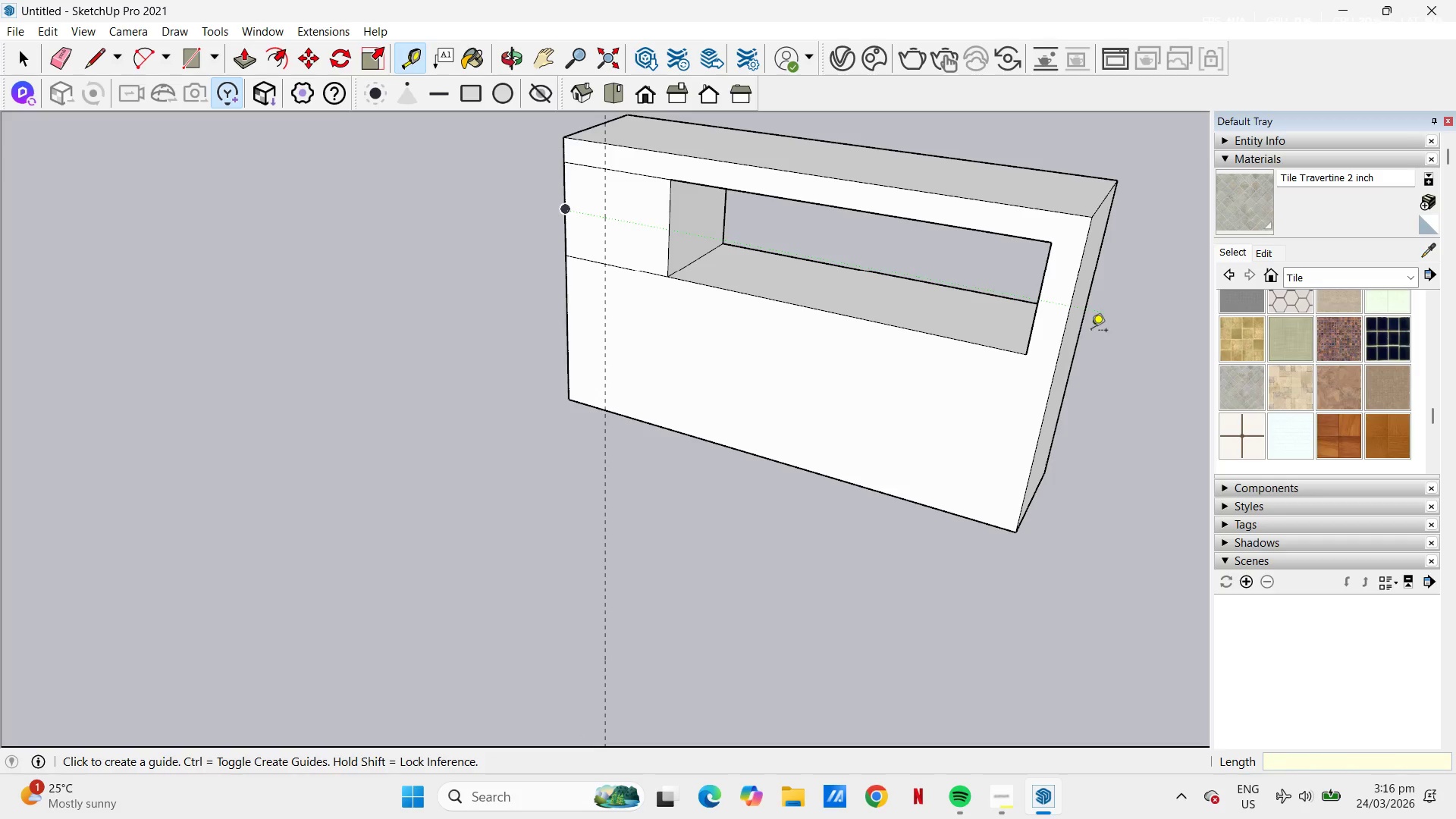 
left_click([1072, 331])
 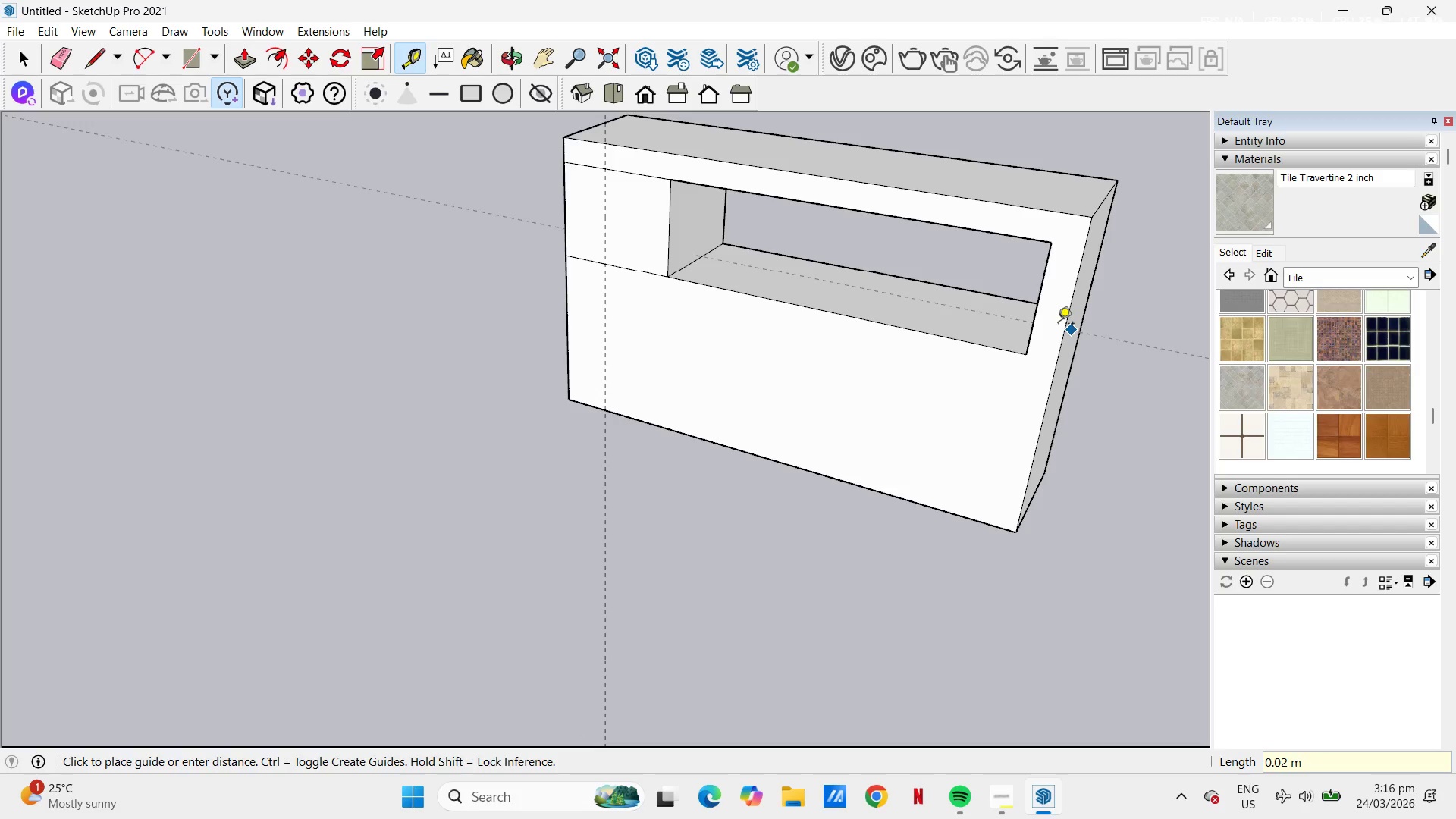 
key(Escape)
 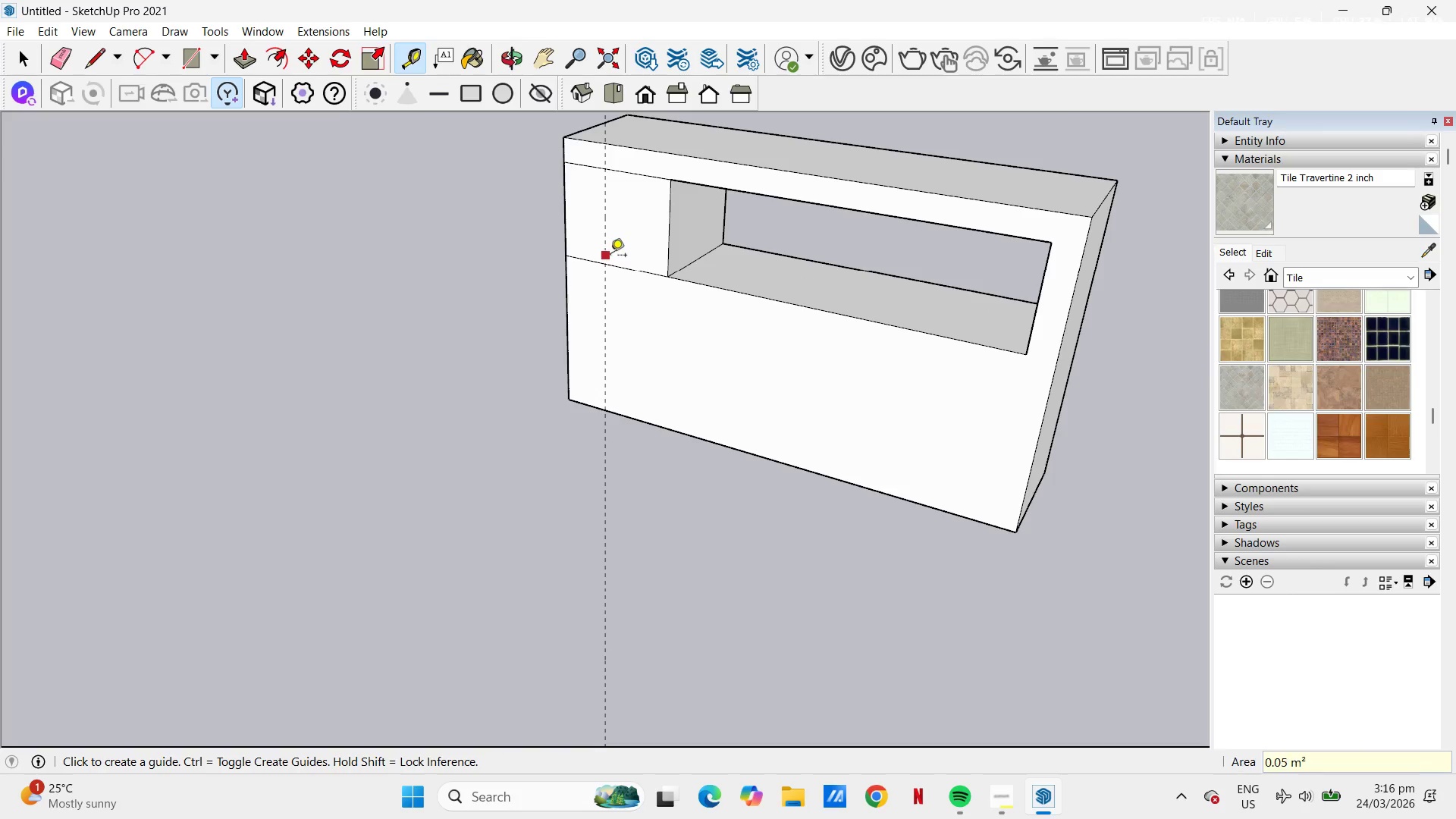 
key(P)
 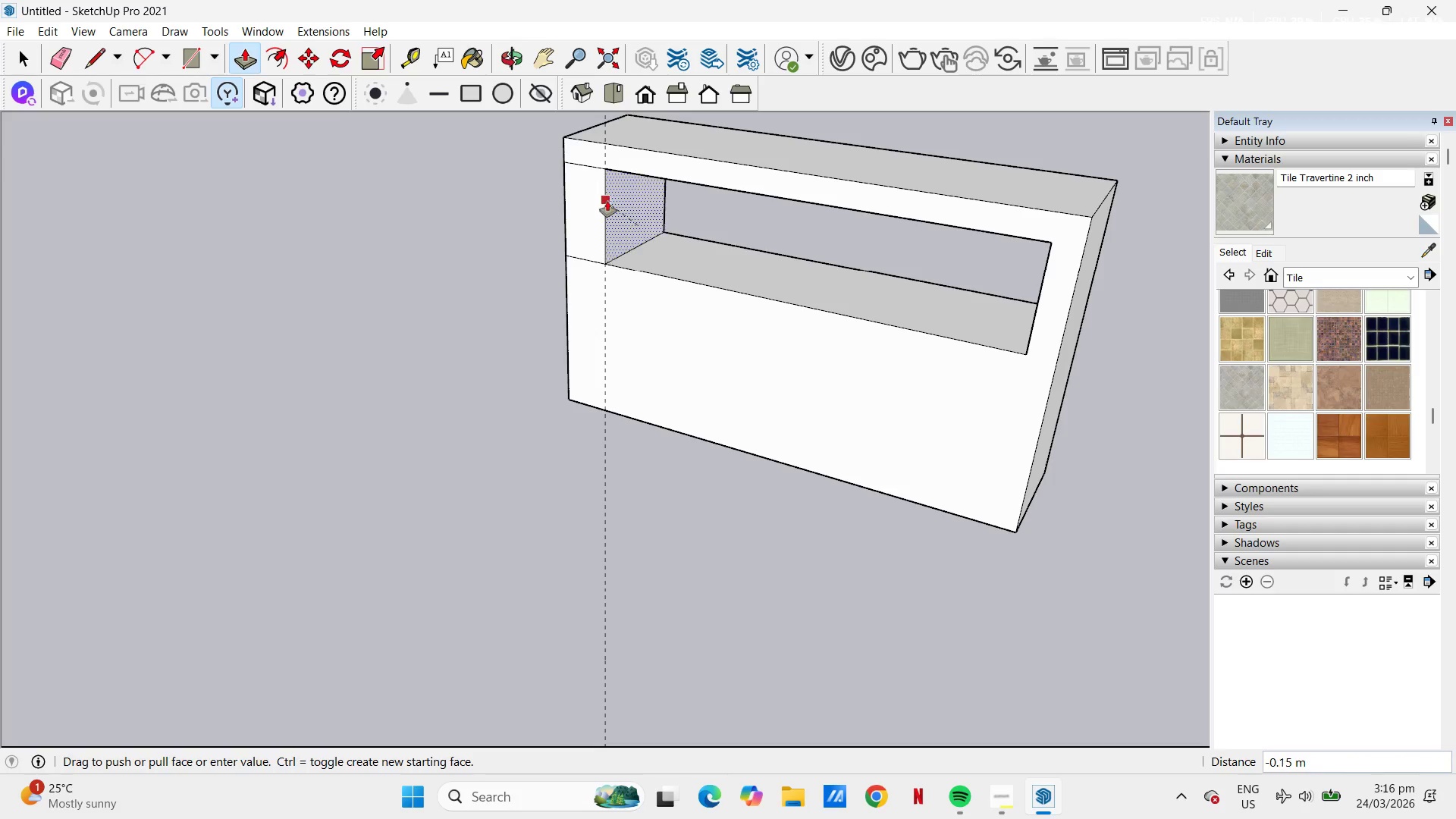 
left_click([607, 201])
 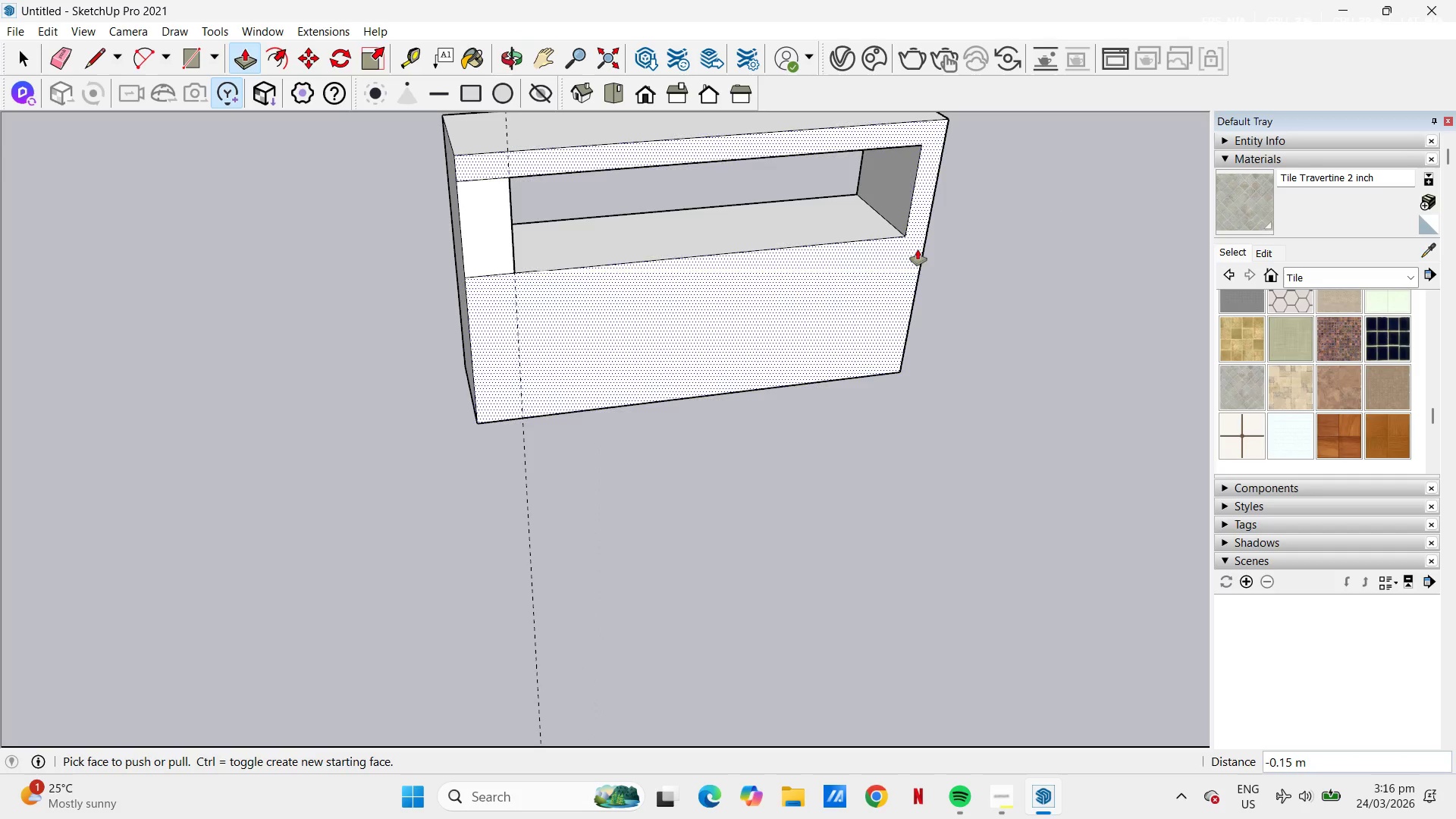 
left_click([899, 189])
 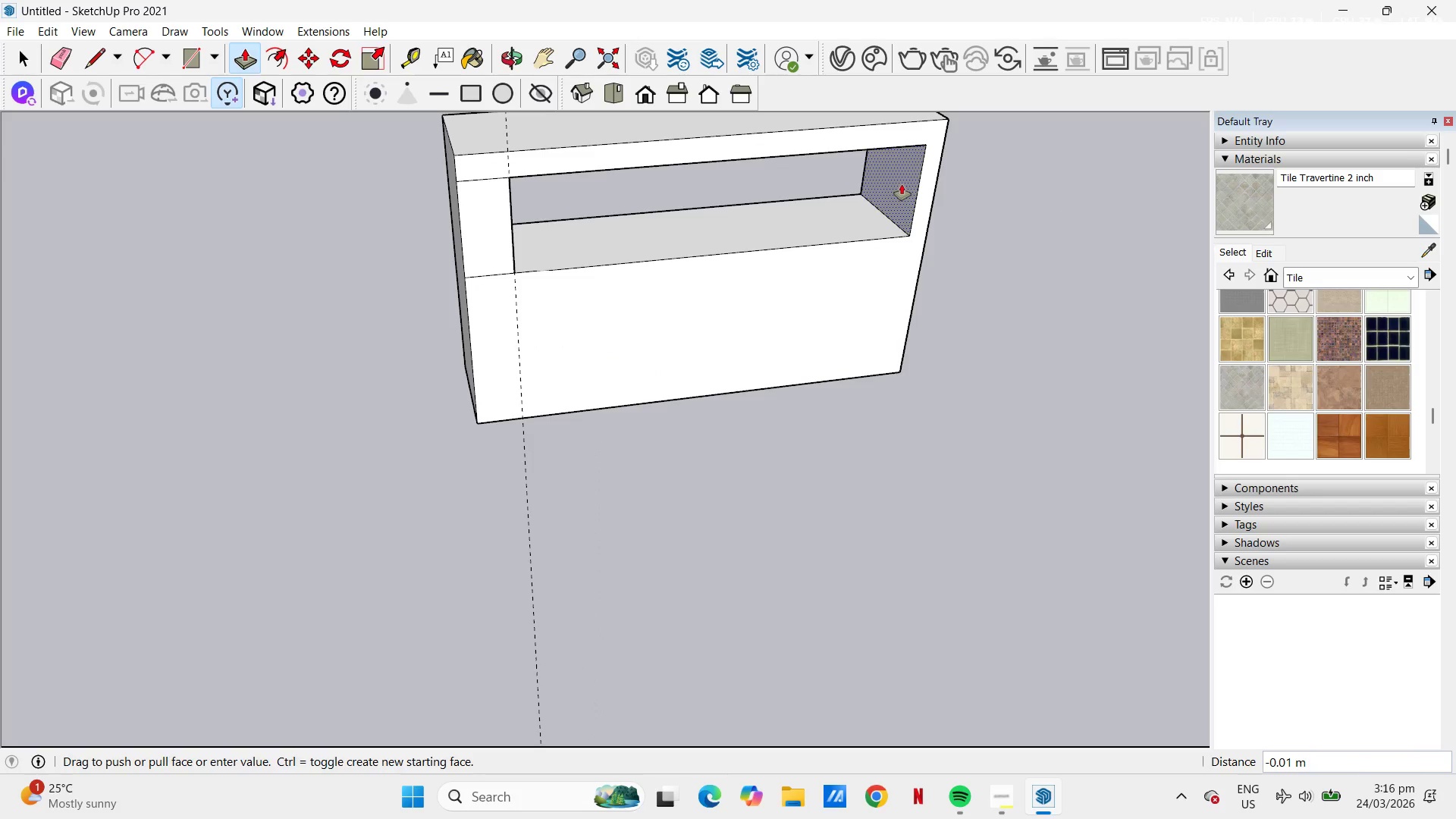 
key(NumpadDecimal)
 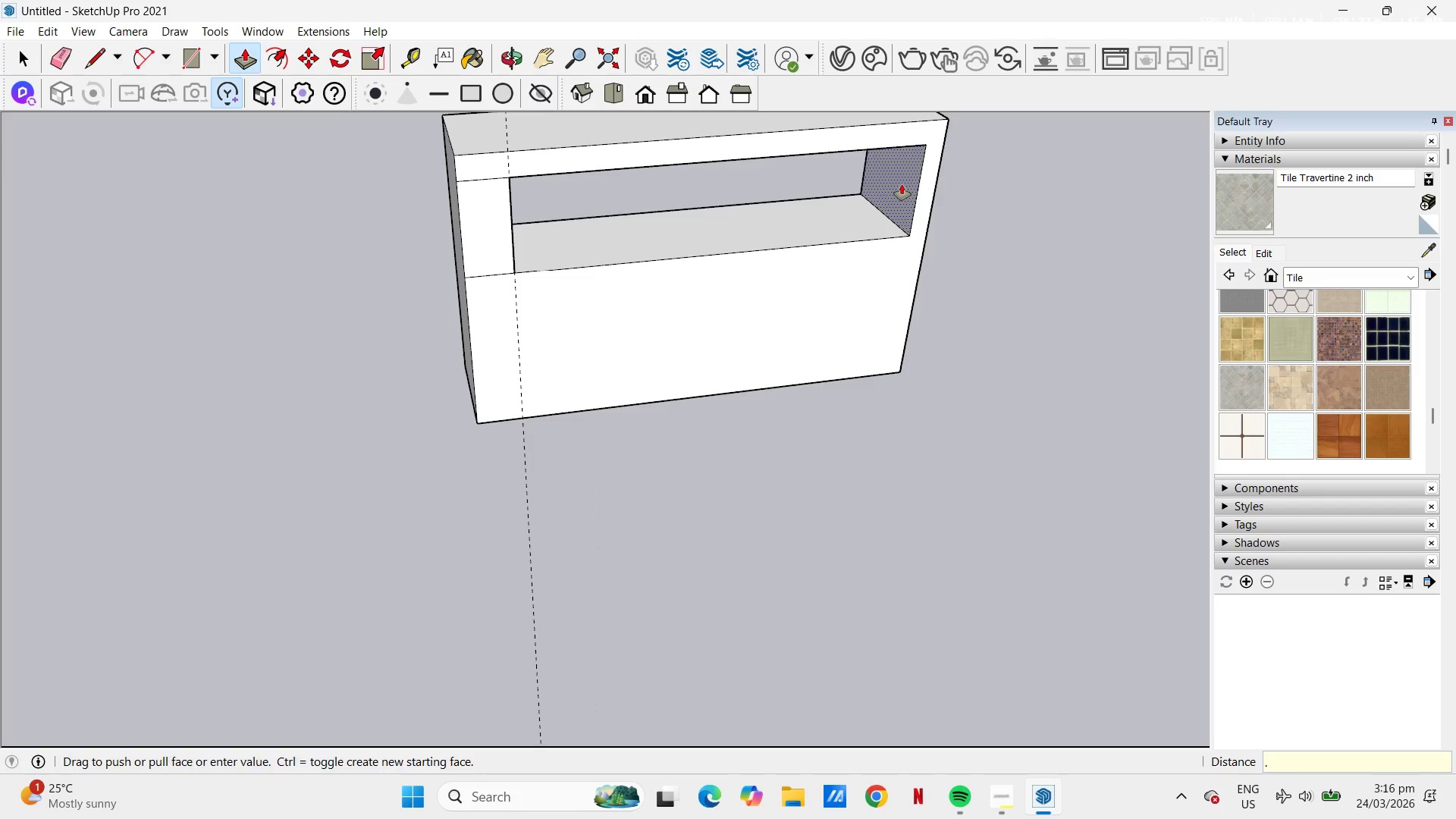 
key(Numpad0)
 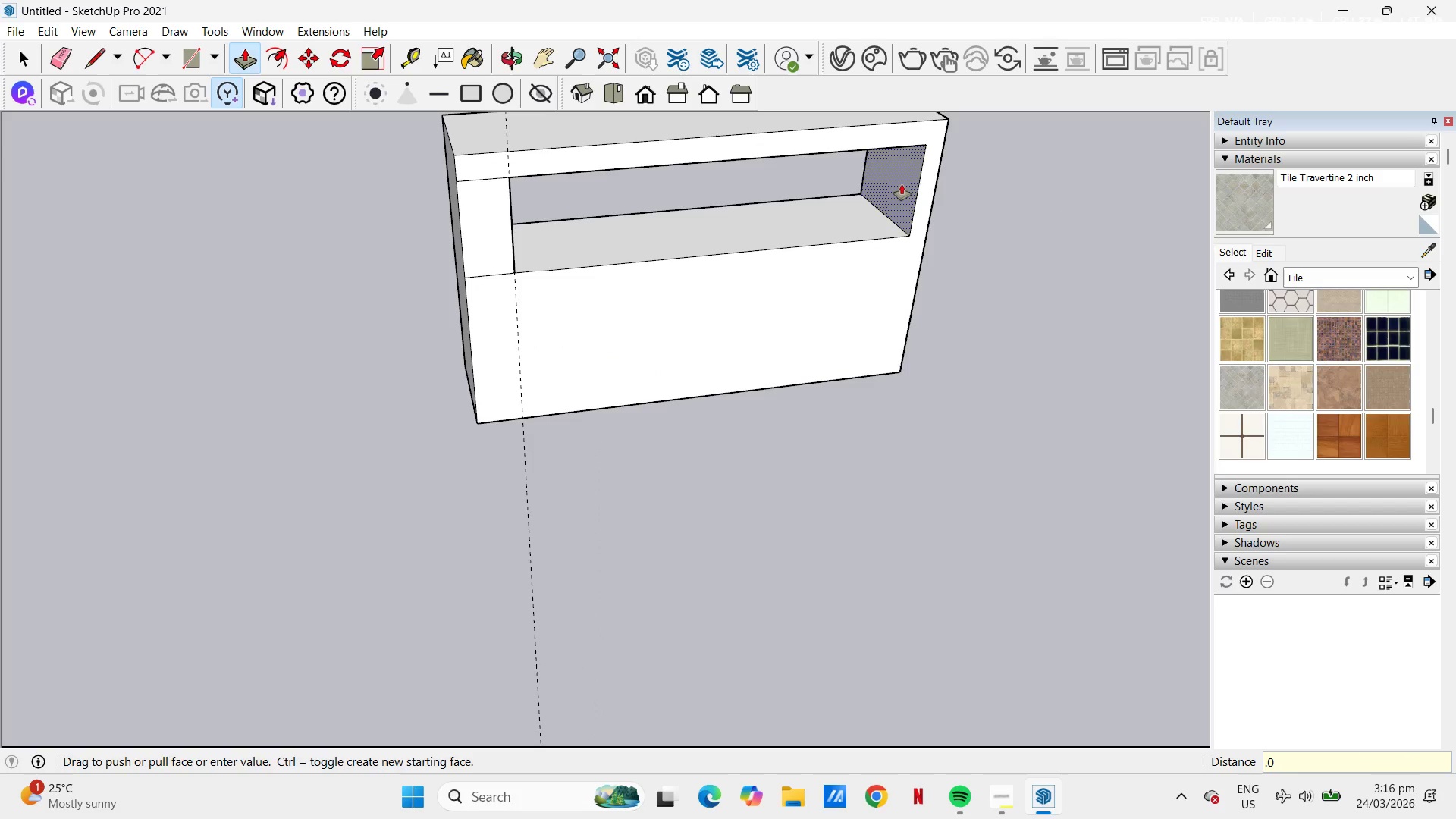 
key(Numpad5)
 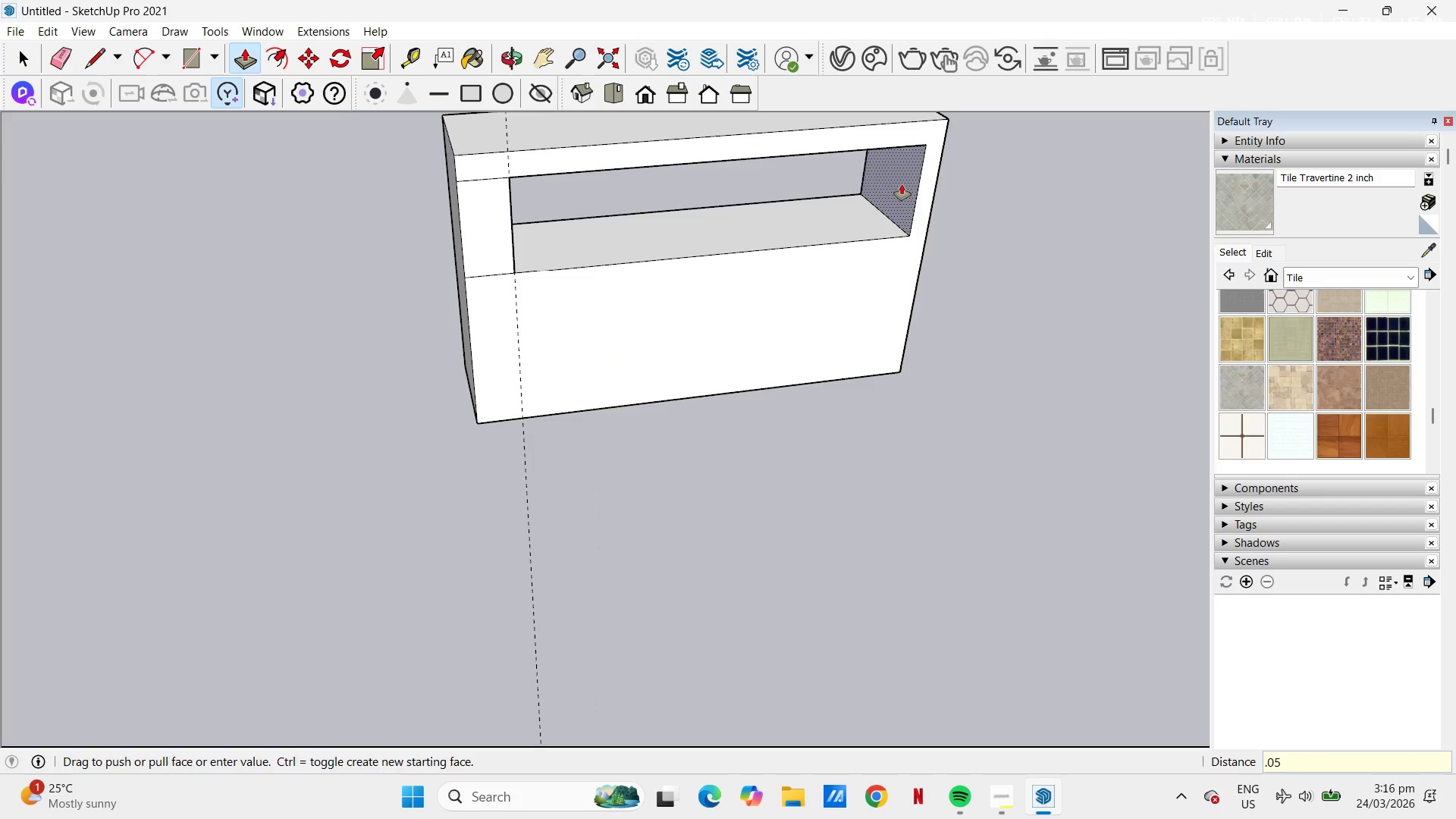 
key(NumpadEnter)
 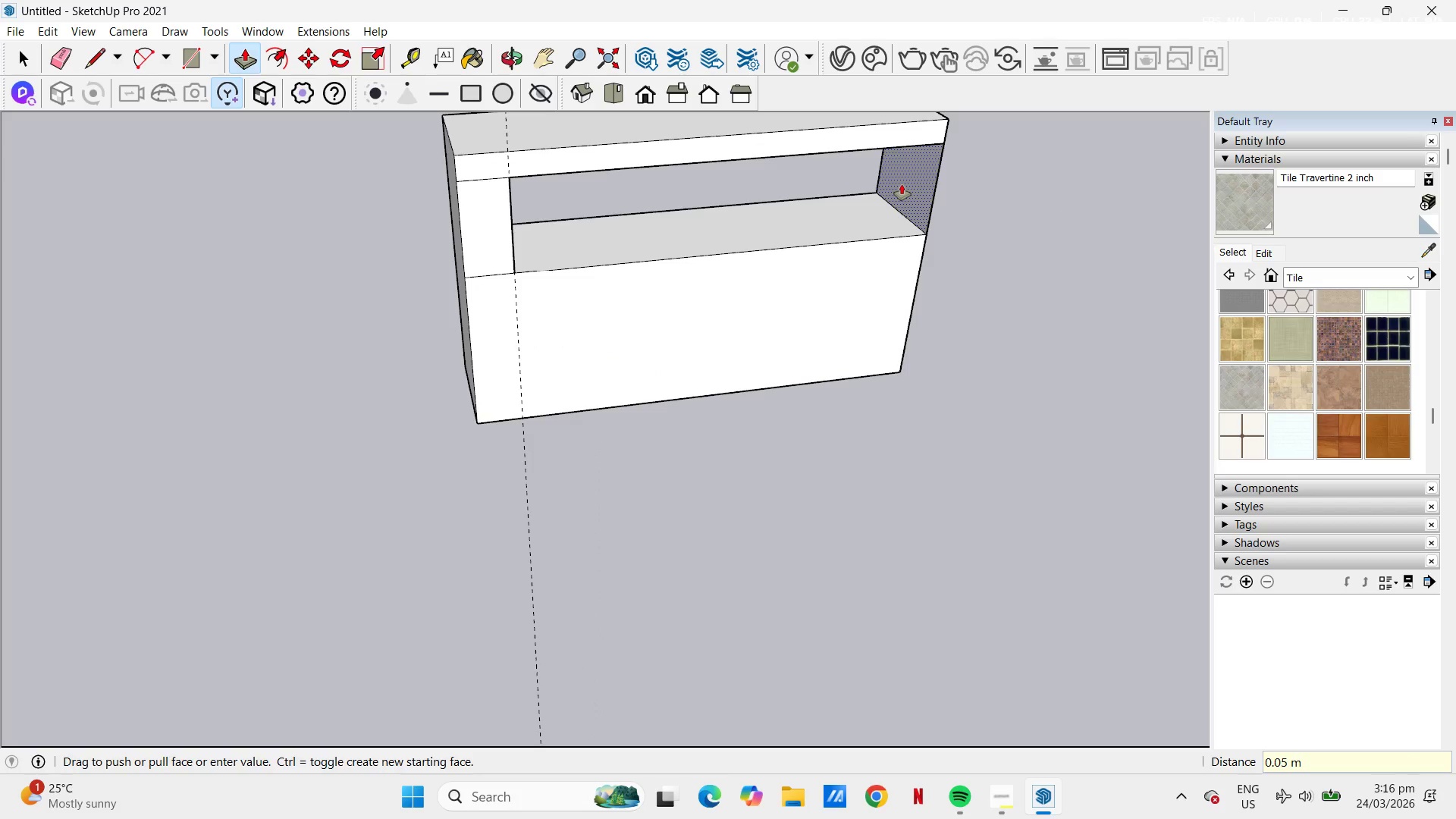 
key(Control+Z)
 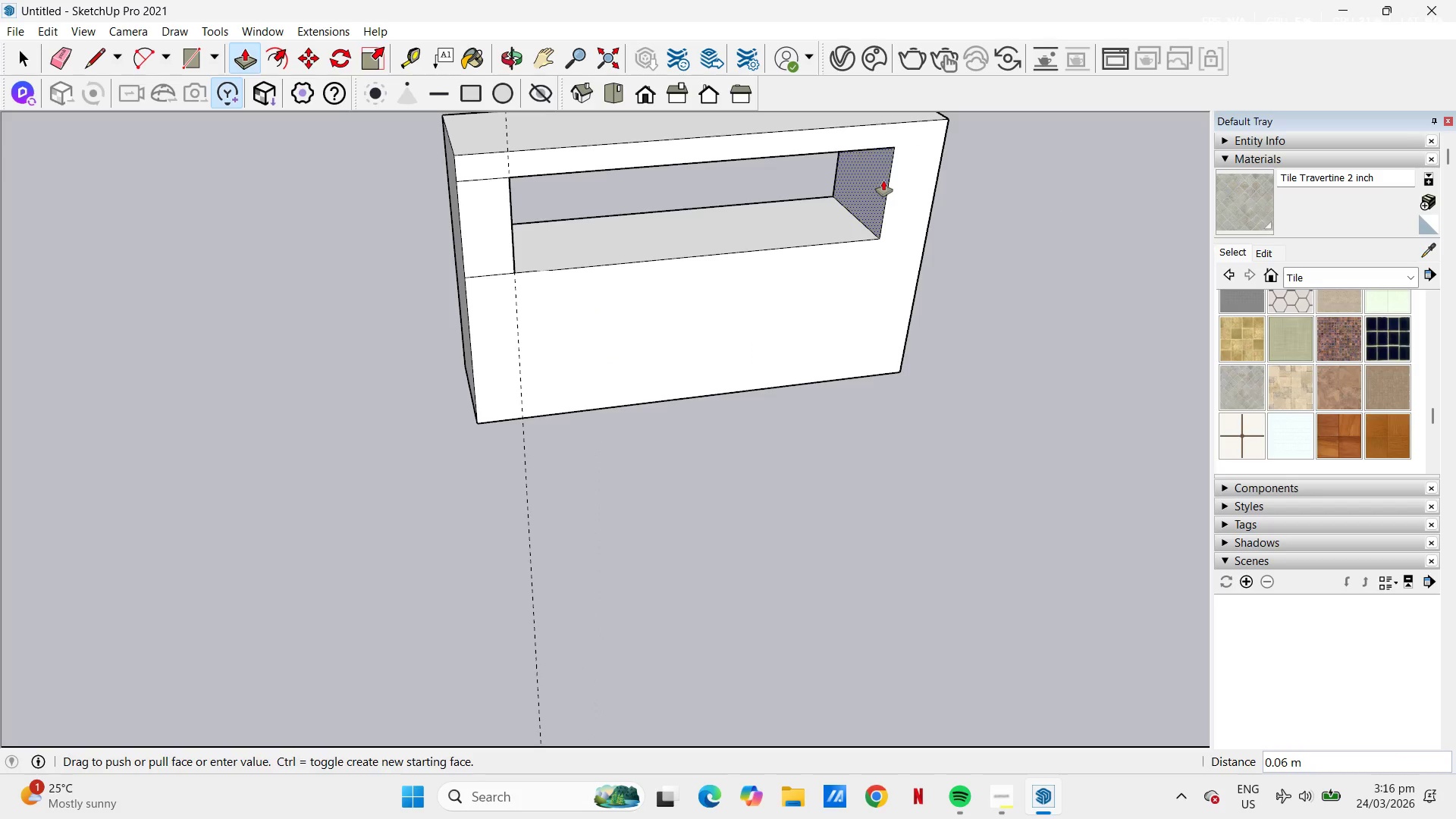 
key(NumpadDecimal)
 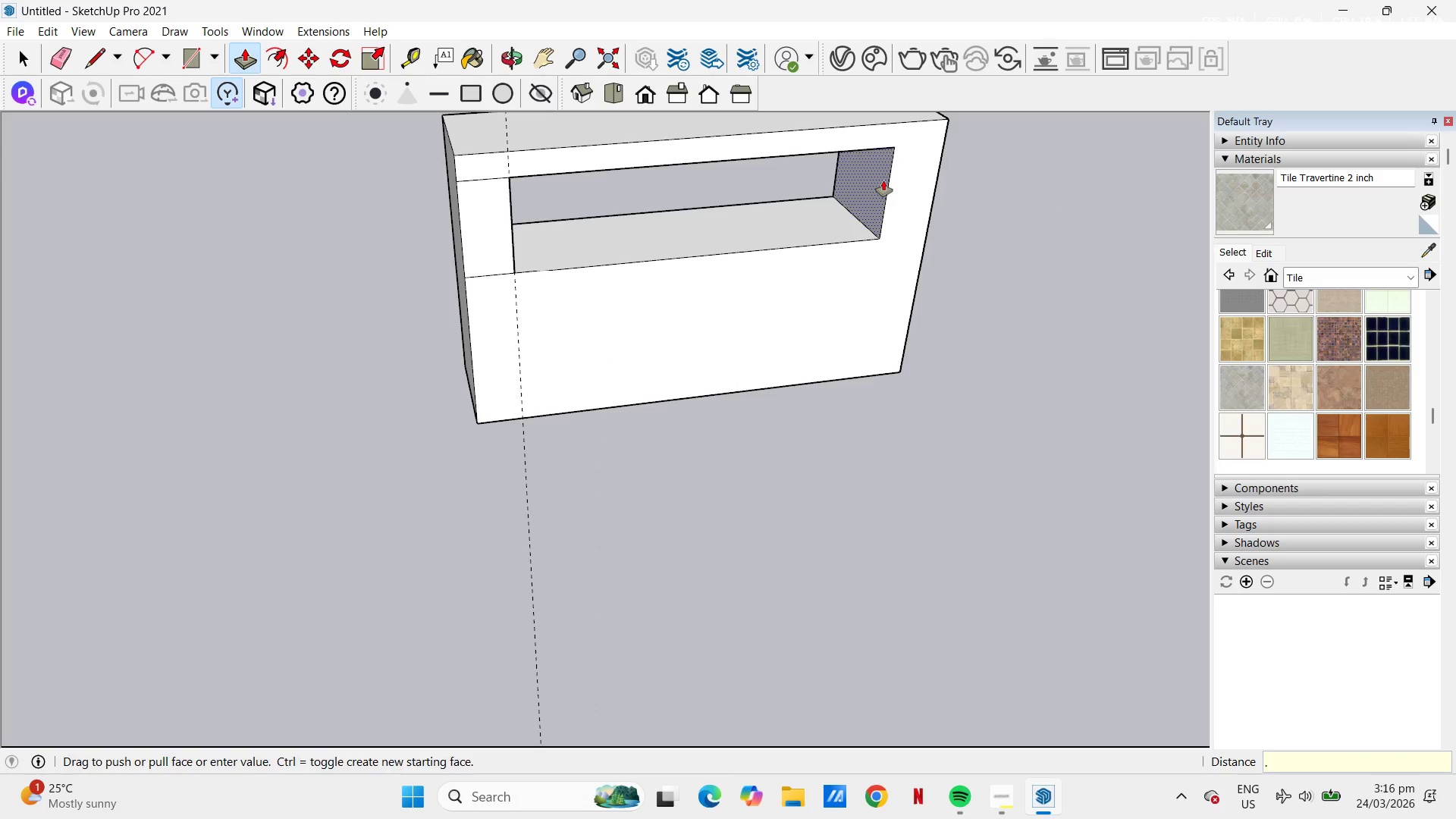 
key(Numpad0)
 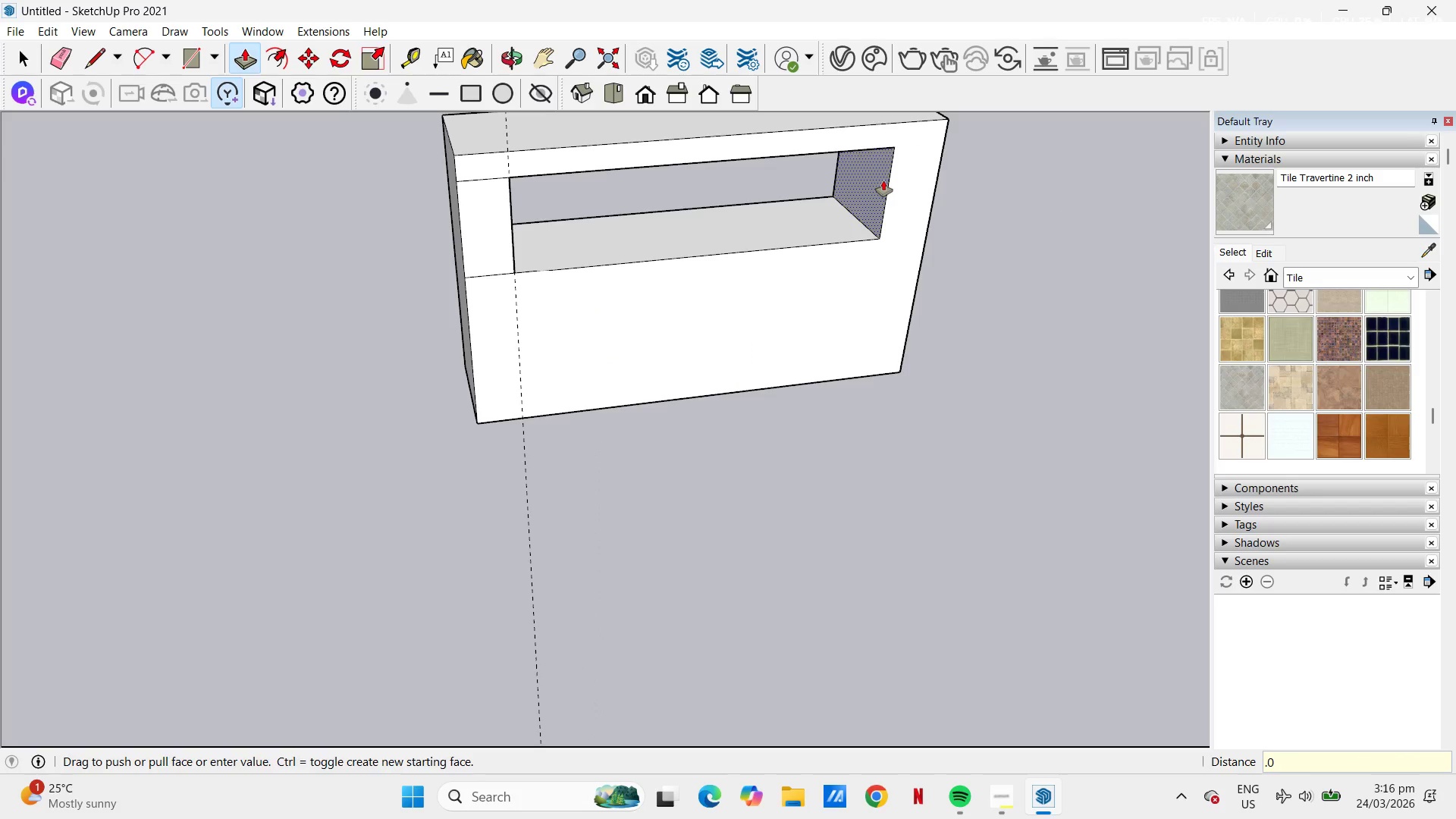 
key(Numpad5)
 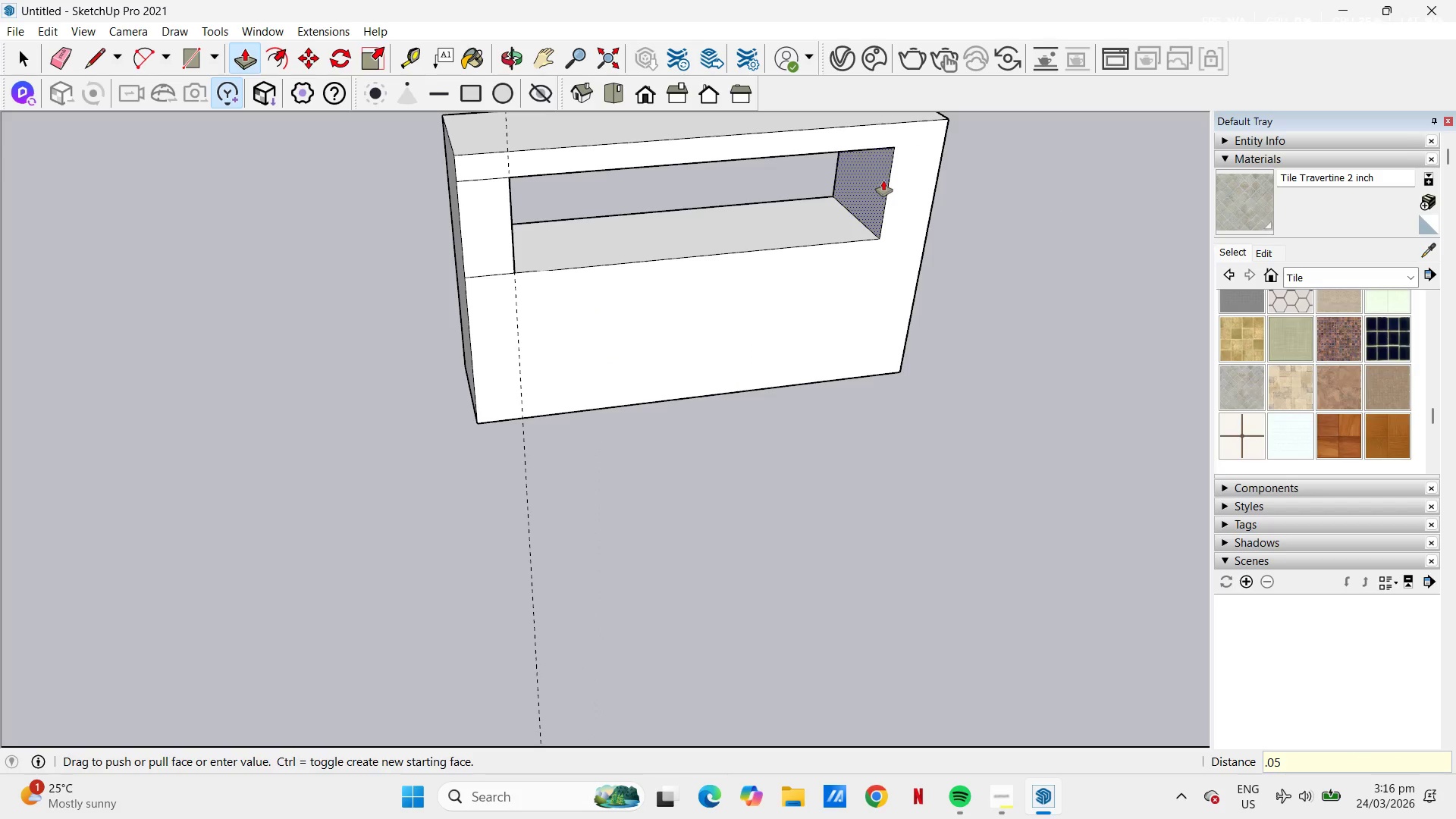 
key(NumpadEnter)
 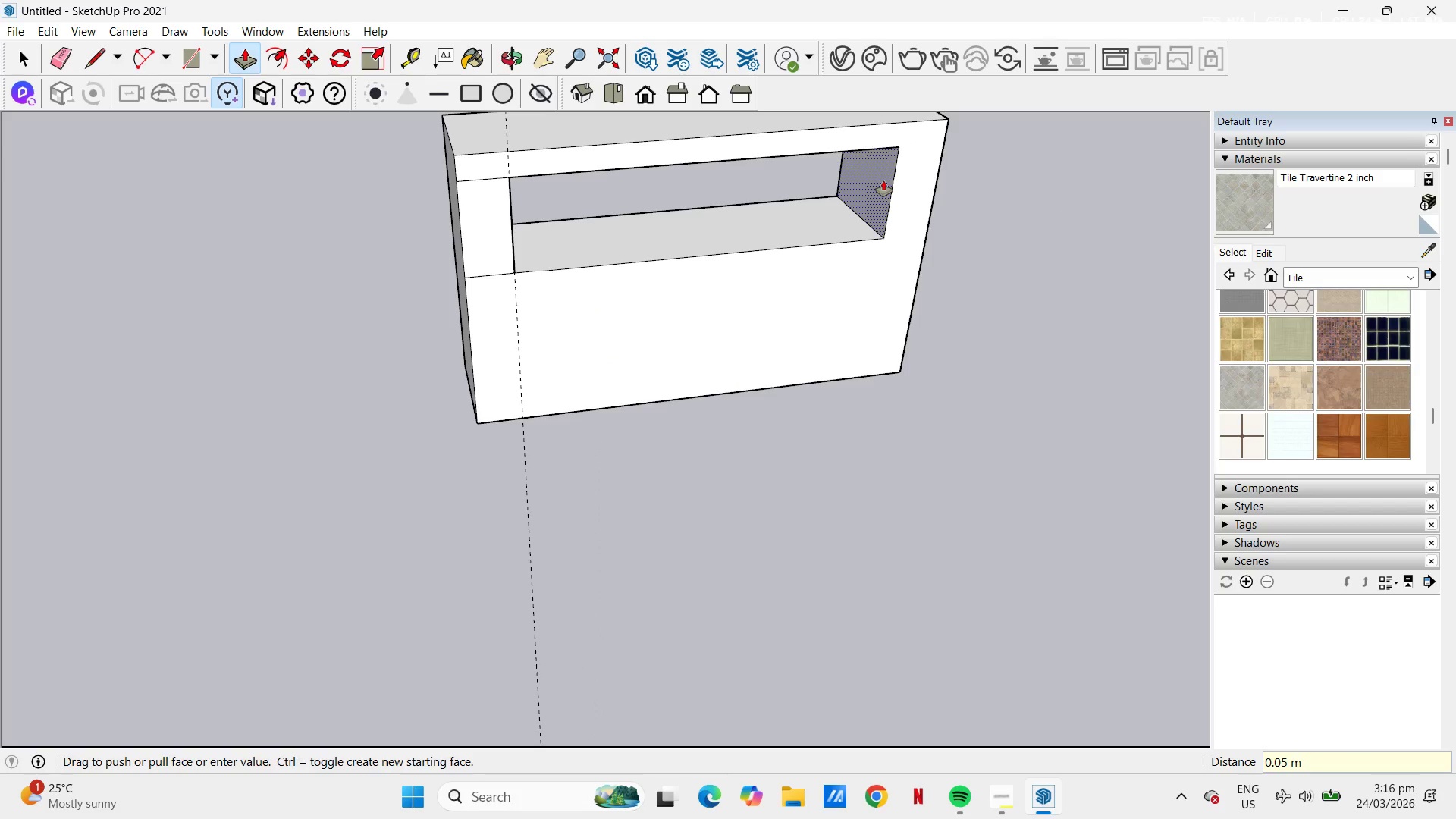 
scroll: coordinate [935, 324], scroll_direction: down, amount: 6.0
 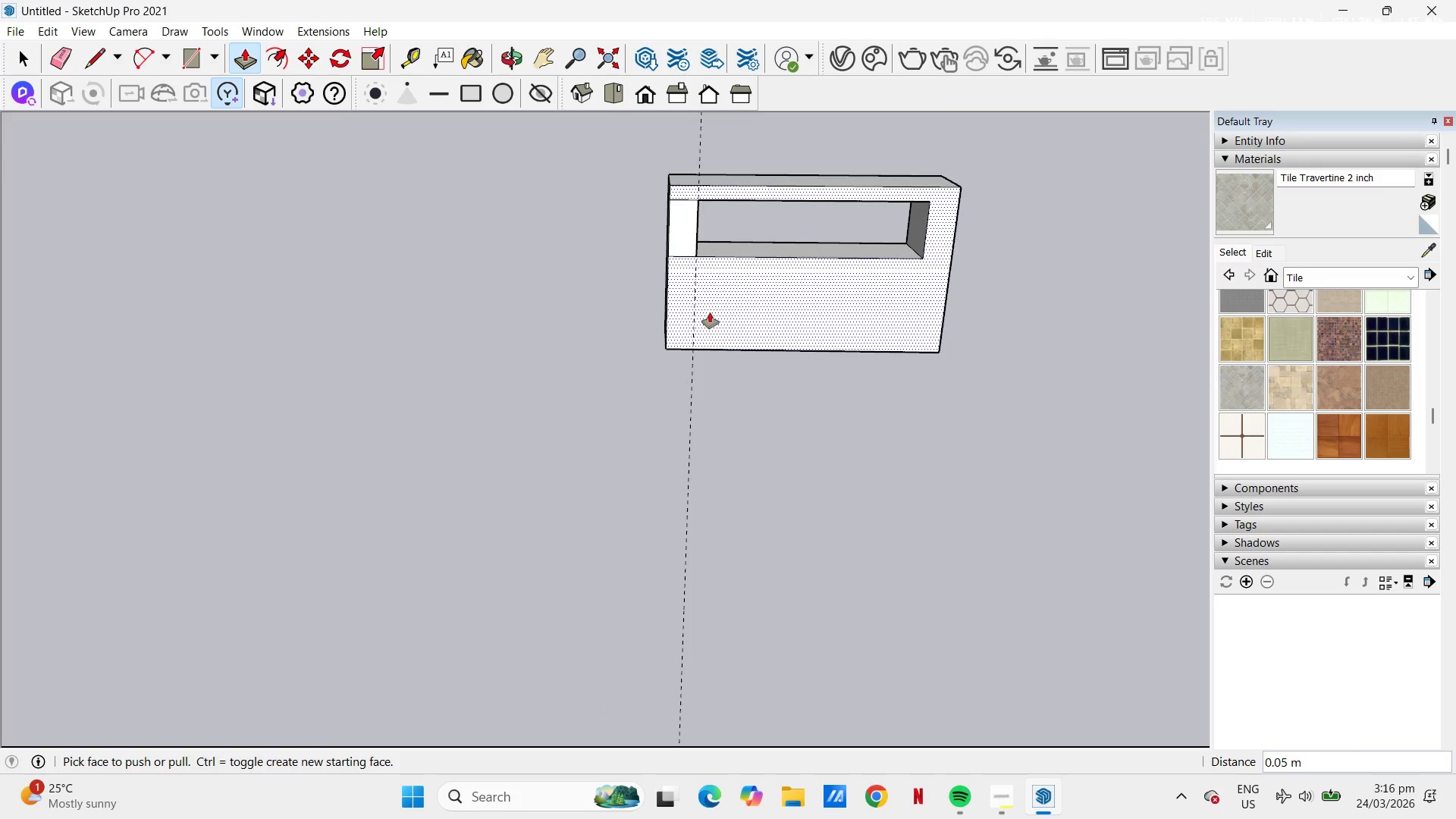 
key(E)
 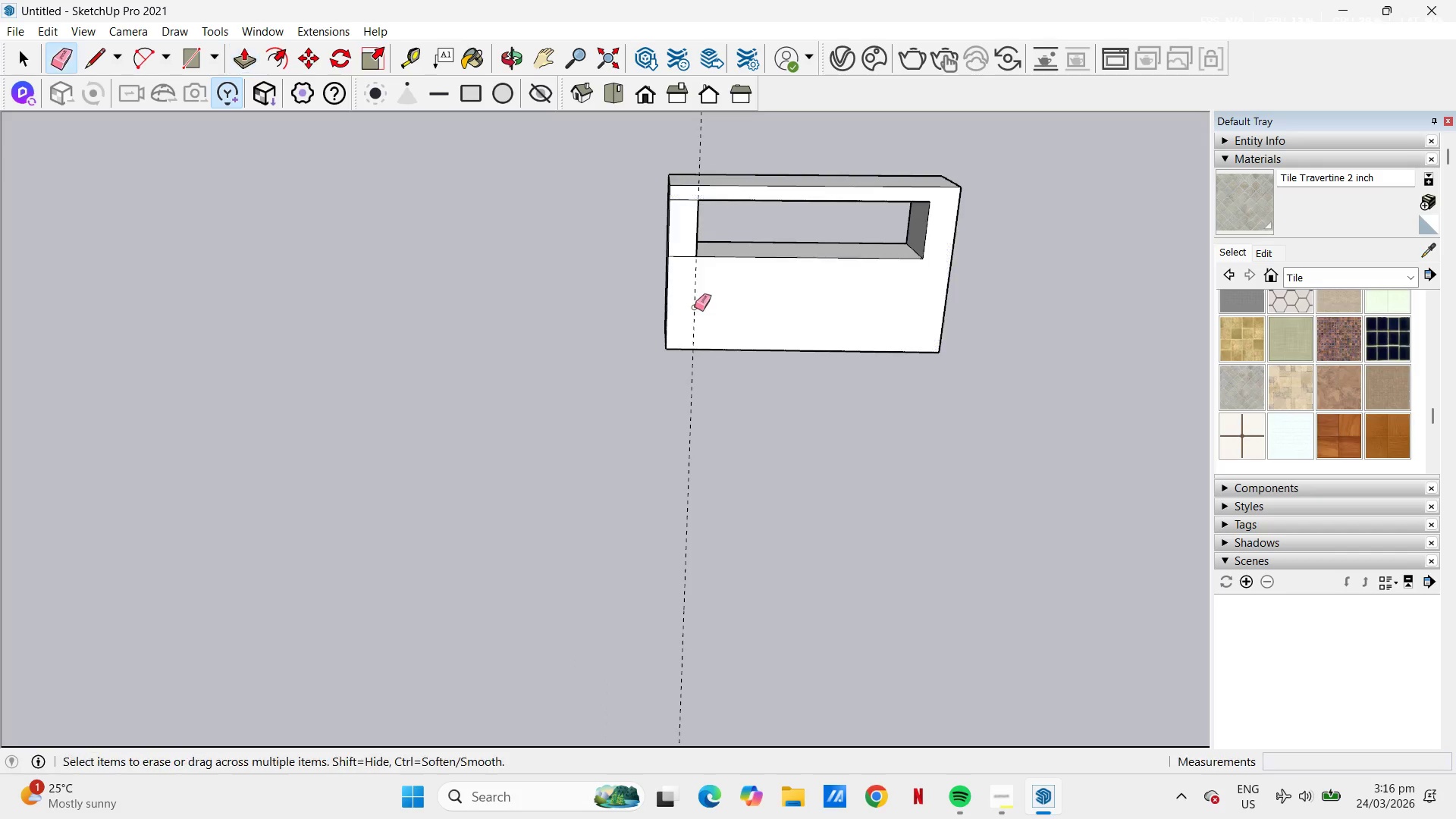 
left_click_drag(start_coordinate=[695, 306], to_coordinate=[686, 297])
 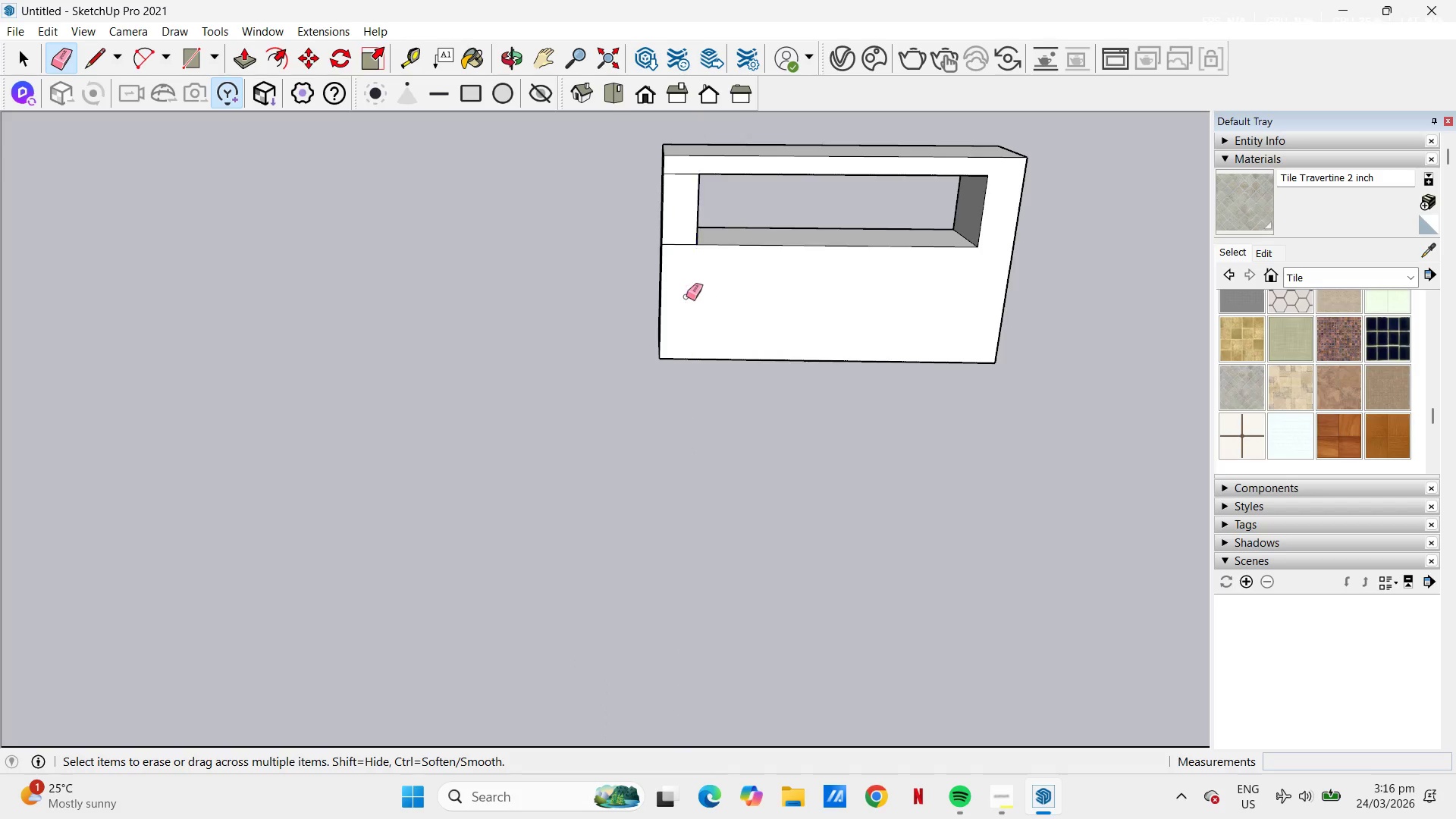 
left_click_drag(start_coordinate=[686, 297], to_coordinate=[684, 292])
 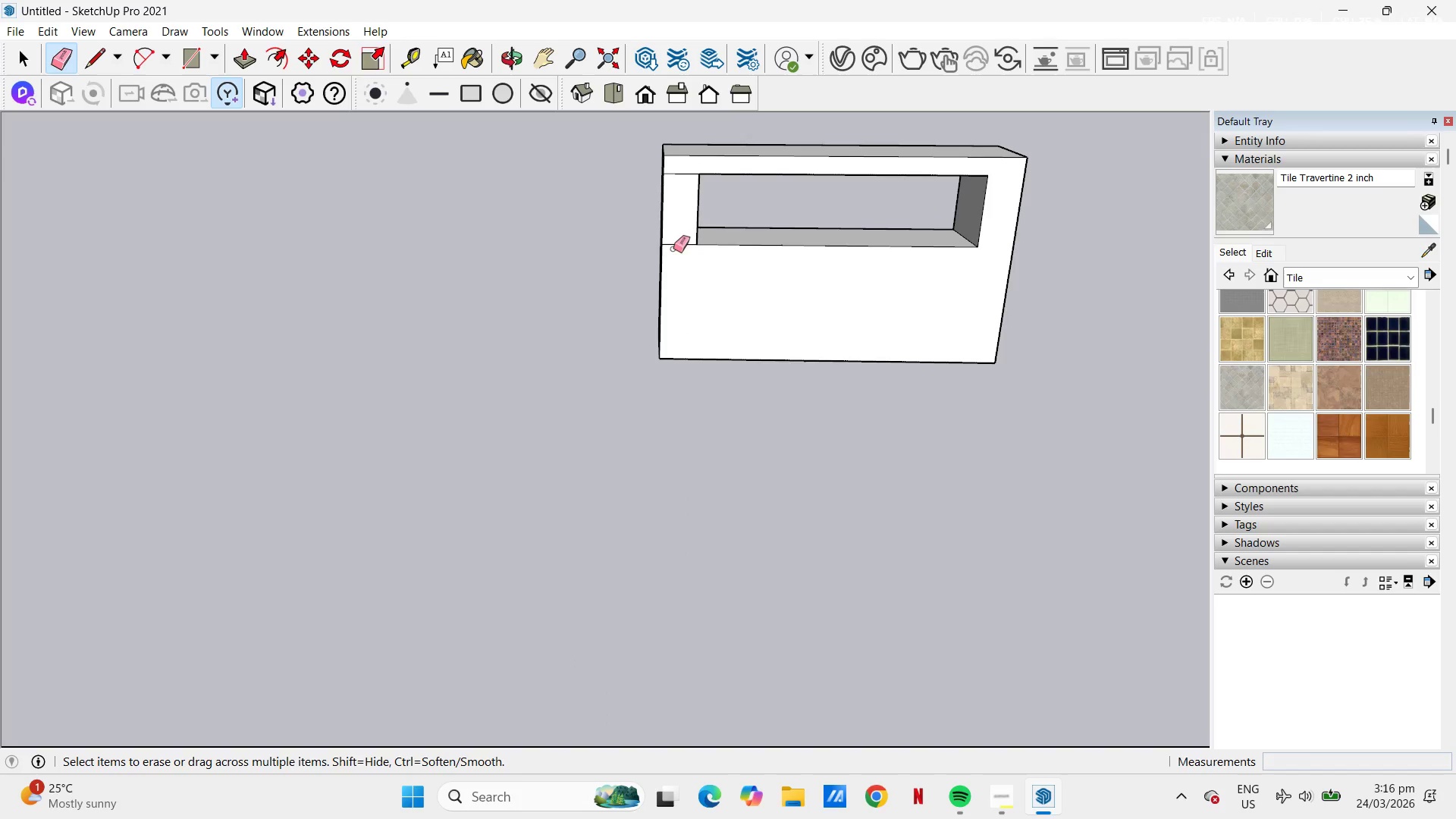 
scroll: coordinate [695, 307], scroll_direction: up, amount: 2.0
 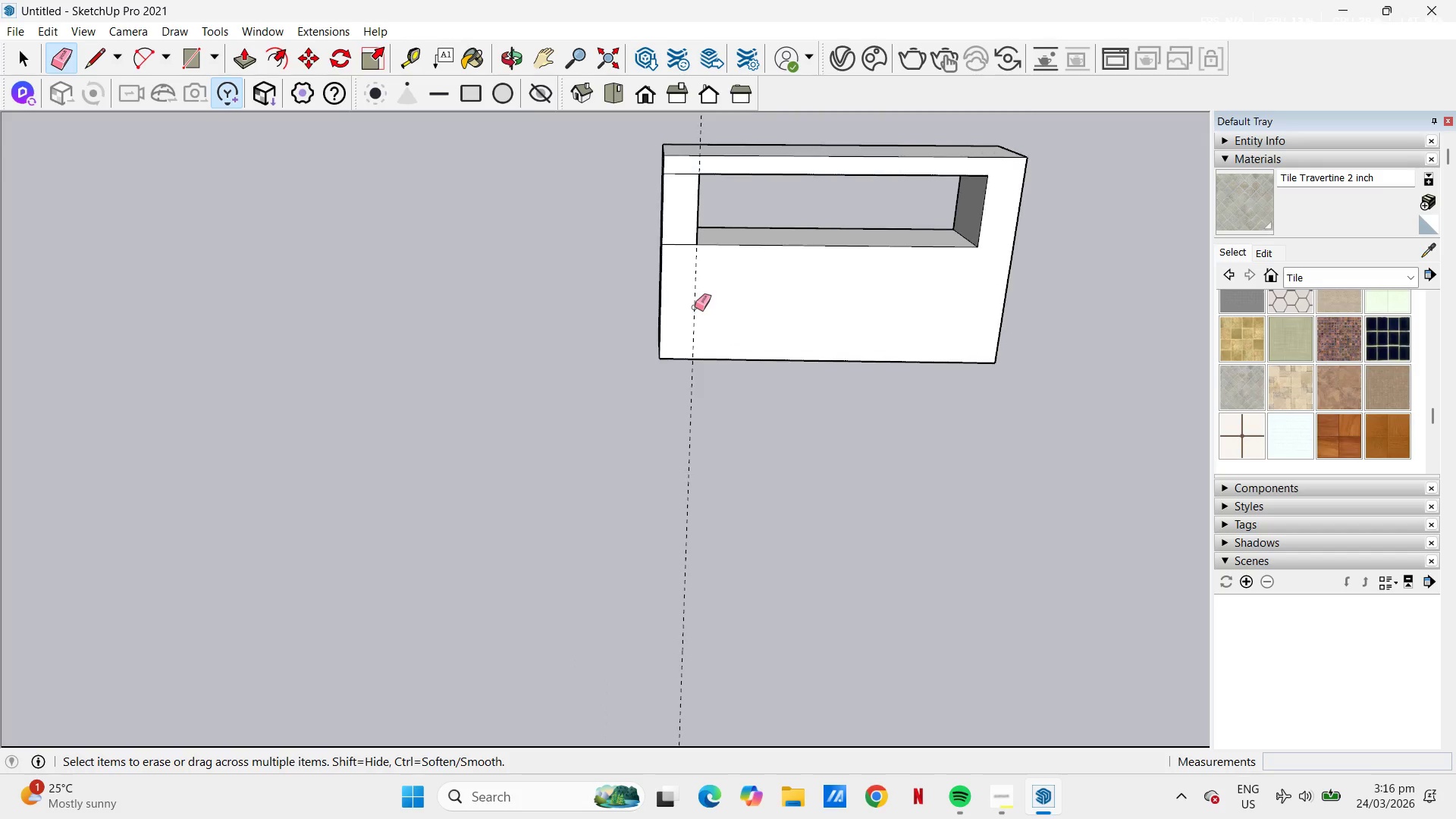 
left_click_drag(start_coordinate=[673, 249], to_coordinate=[678, 243])
 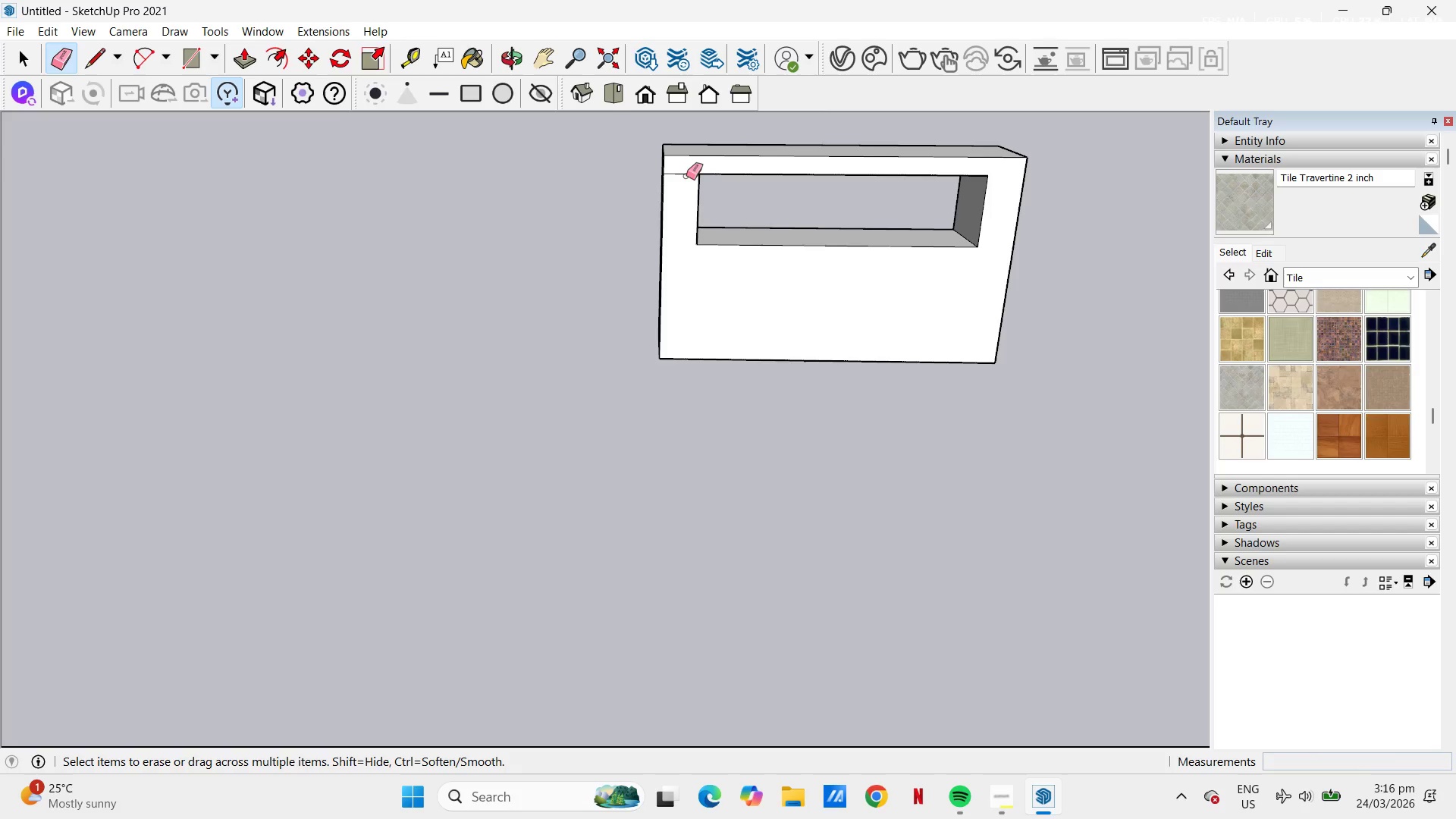 
left_click_drag(start_coordinate=[686, 176], to_coordinate=[686, 170])
 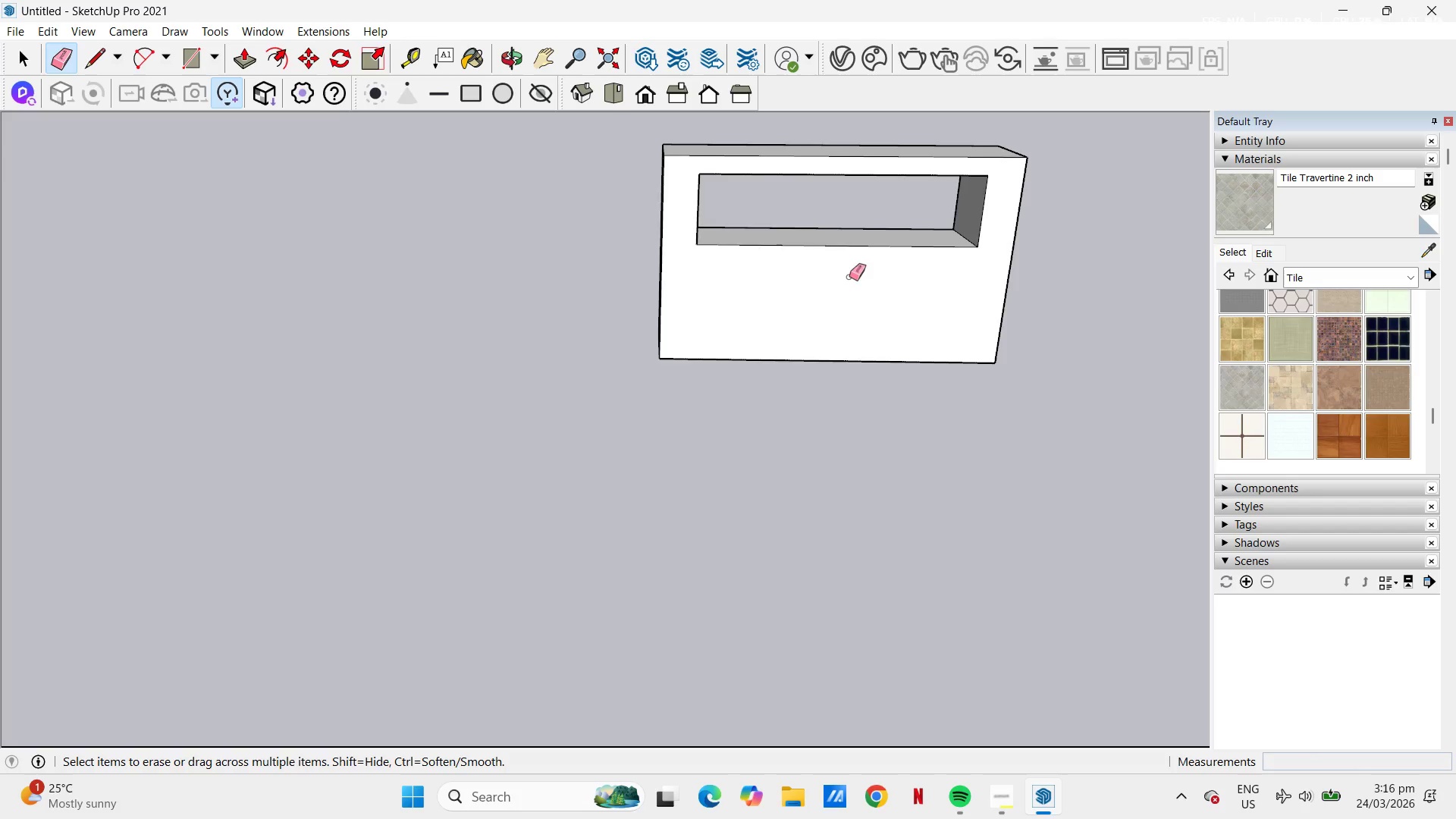 
scroll: coordinate [934, 312], scroll_direction: down, amount: 3.0
 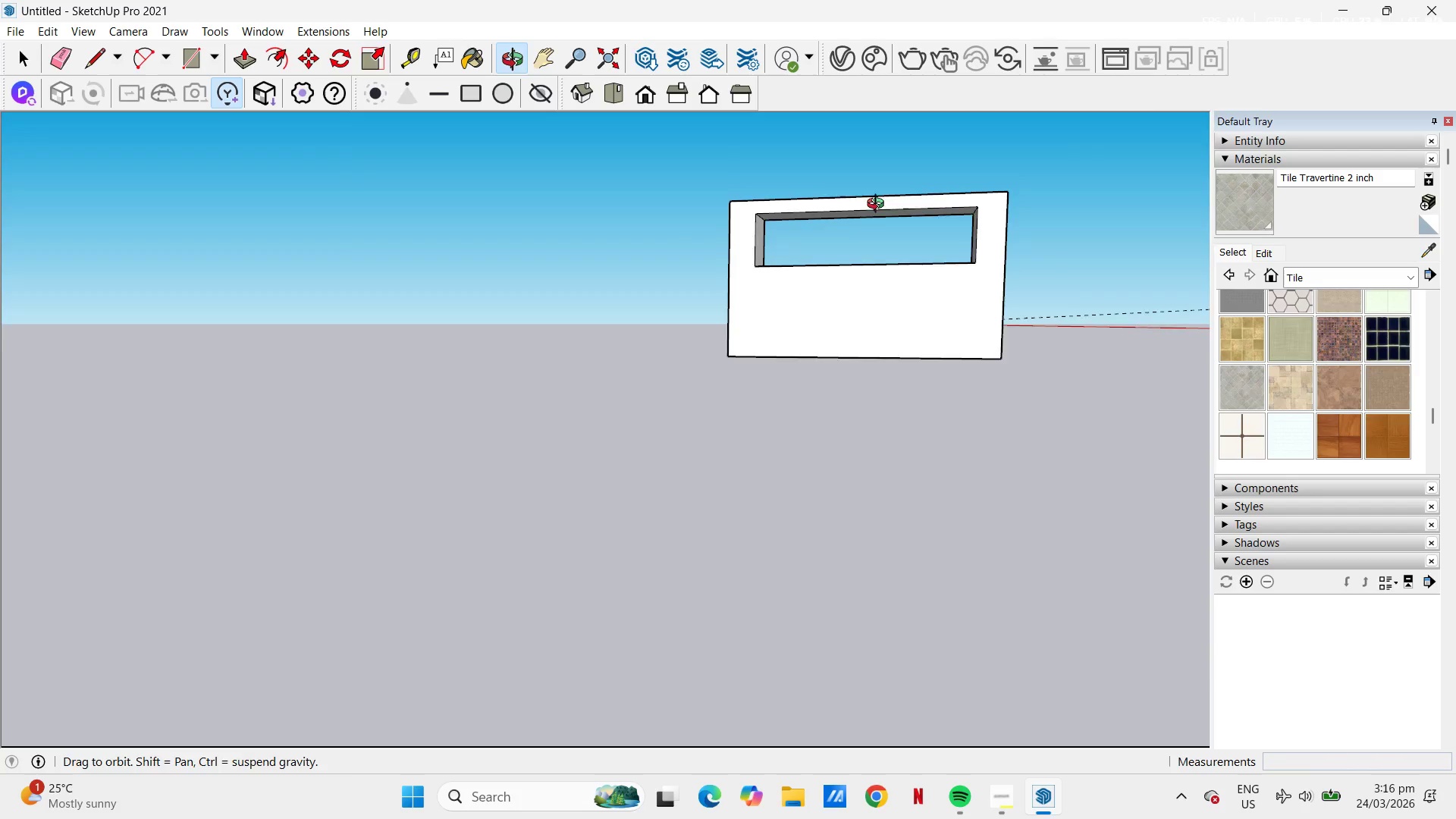 
scroll: coordinate [890, 219], scroll_direction: up, amount: 6.0
 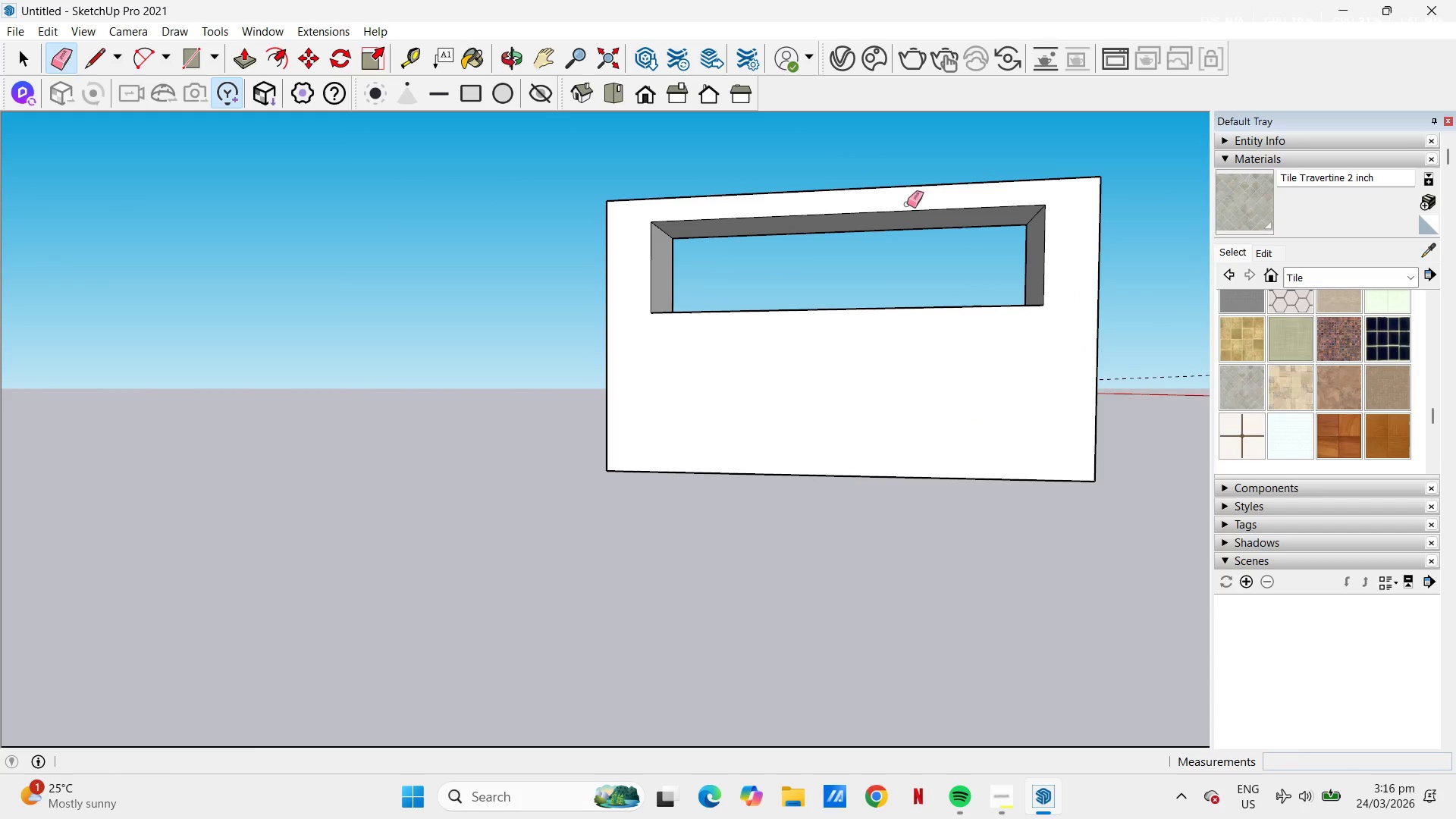 
key(P)
 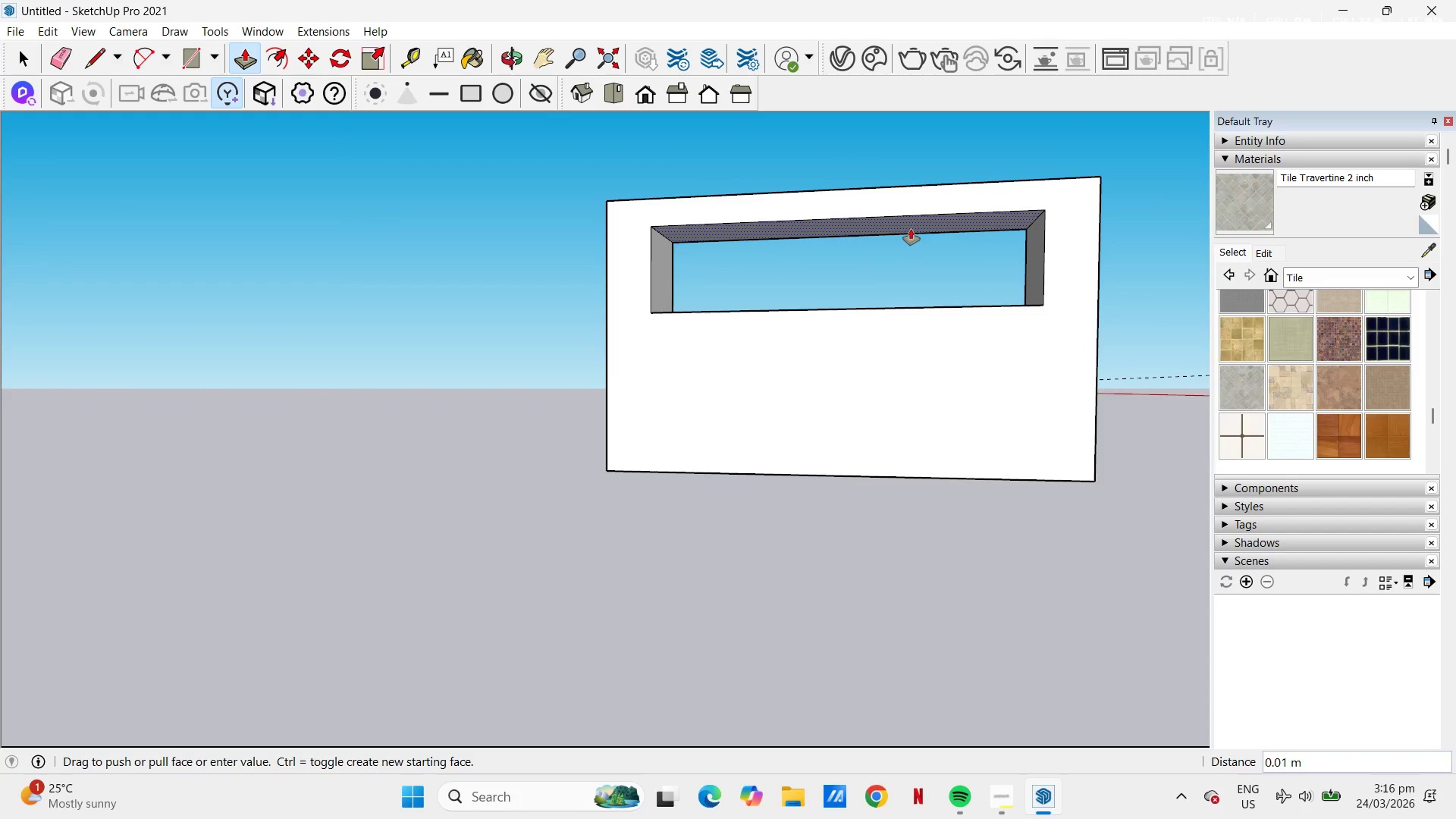 
key(NumpadDecimal)
 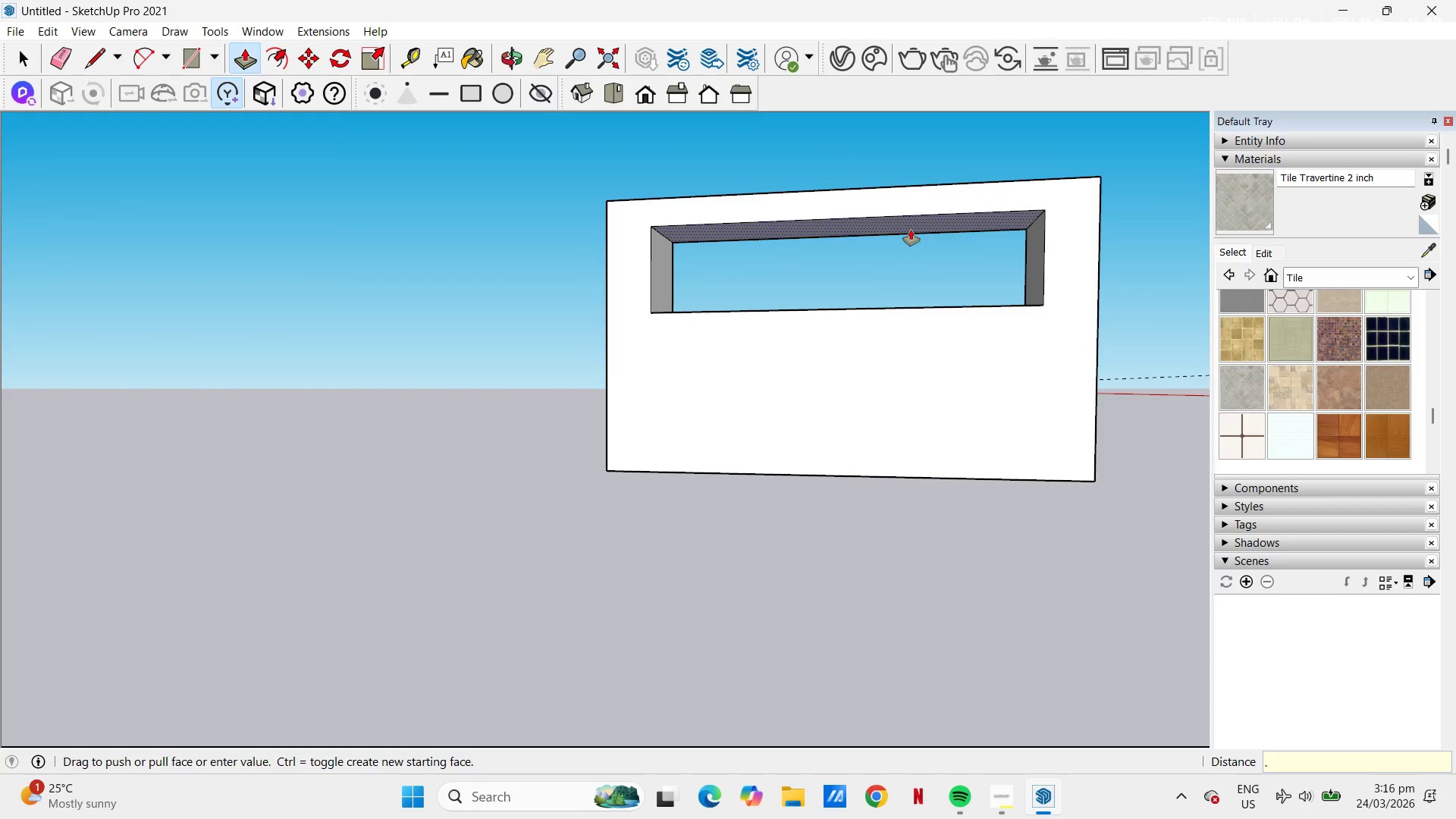 
key(Numpad0)
 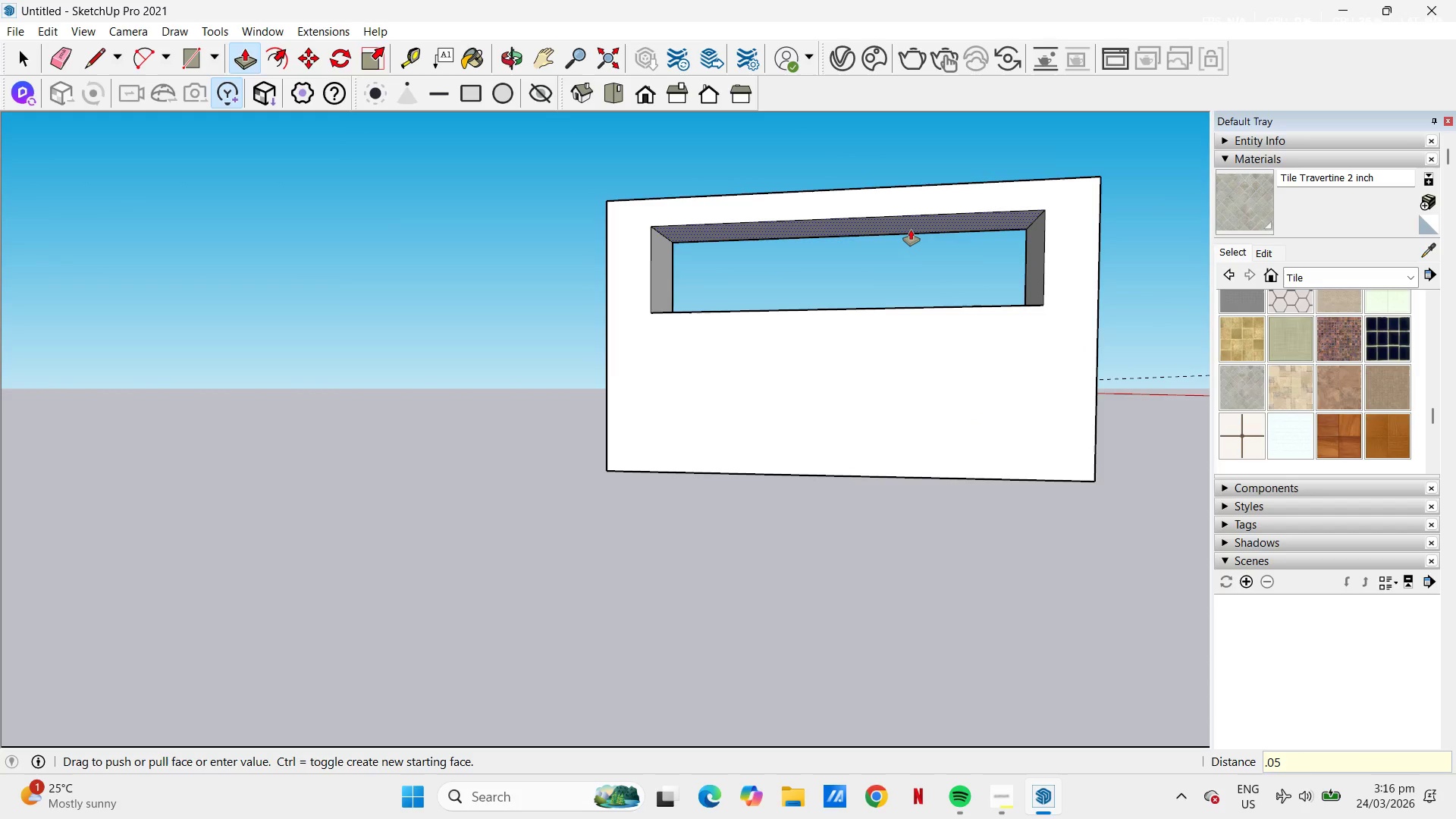 
key(Numpad5)
 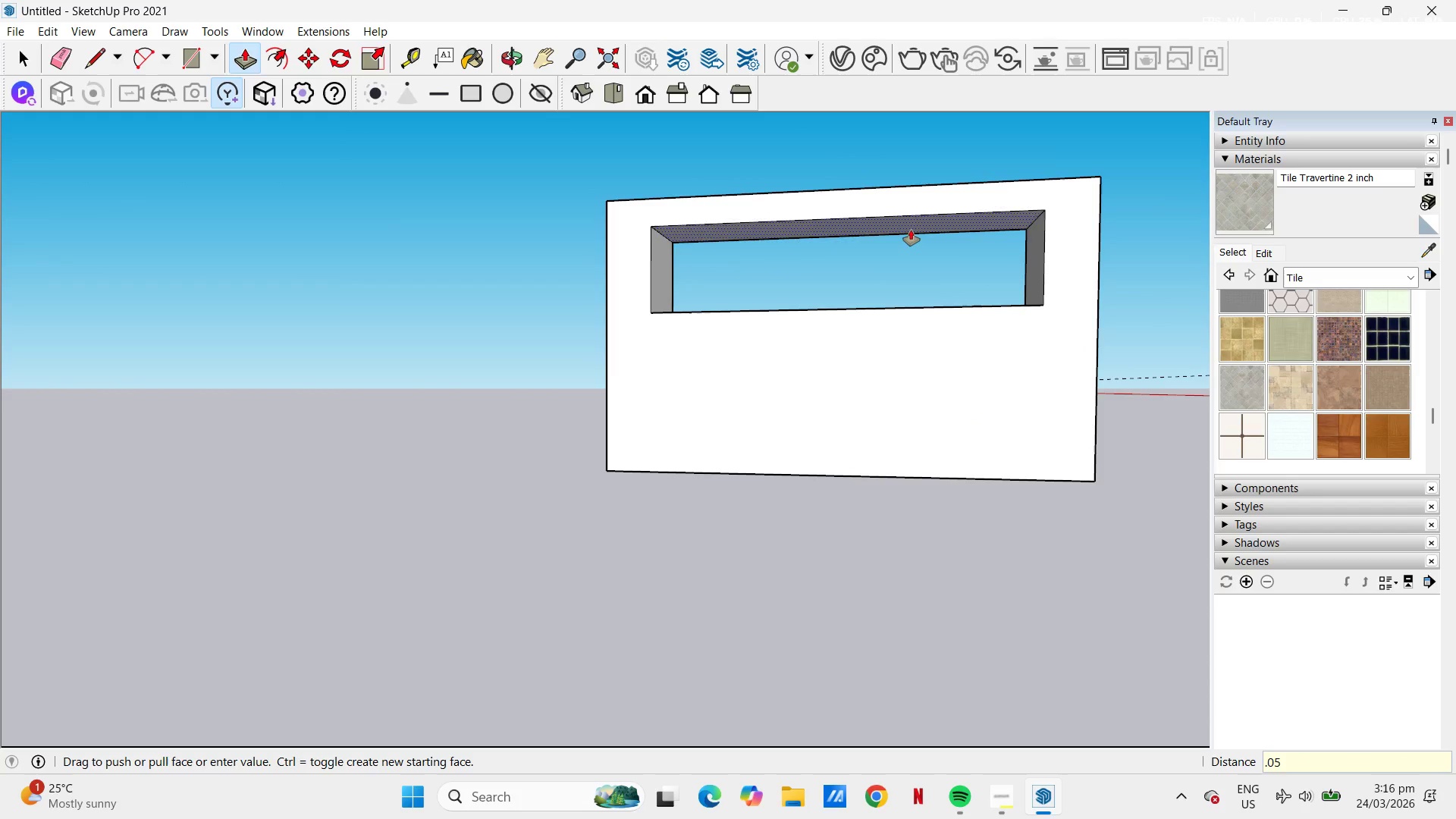 
key(NumpadEnter)
 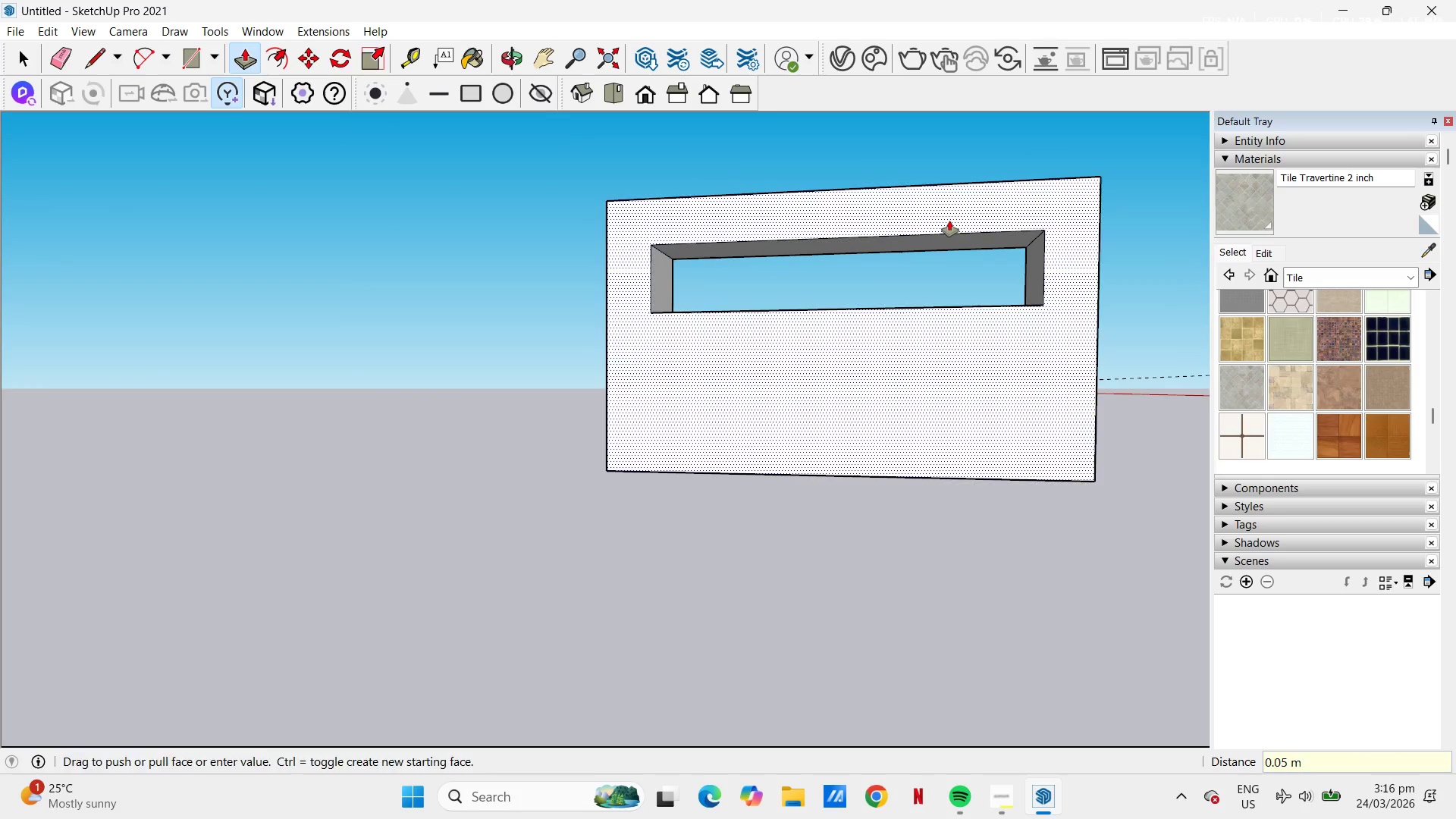 
scroll: coordinate [949, 245], scroll_direction: down, amount: 3.0
 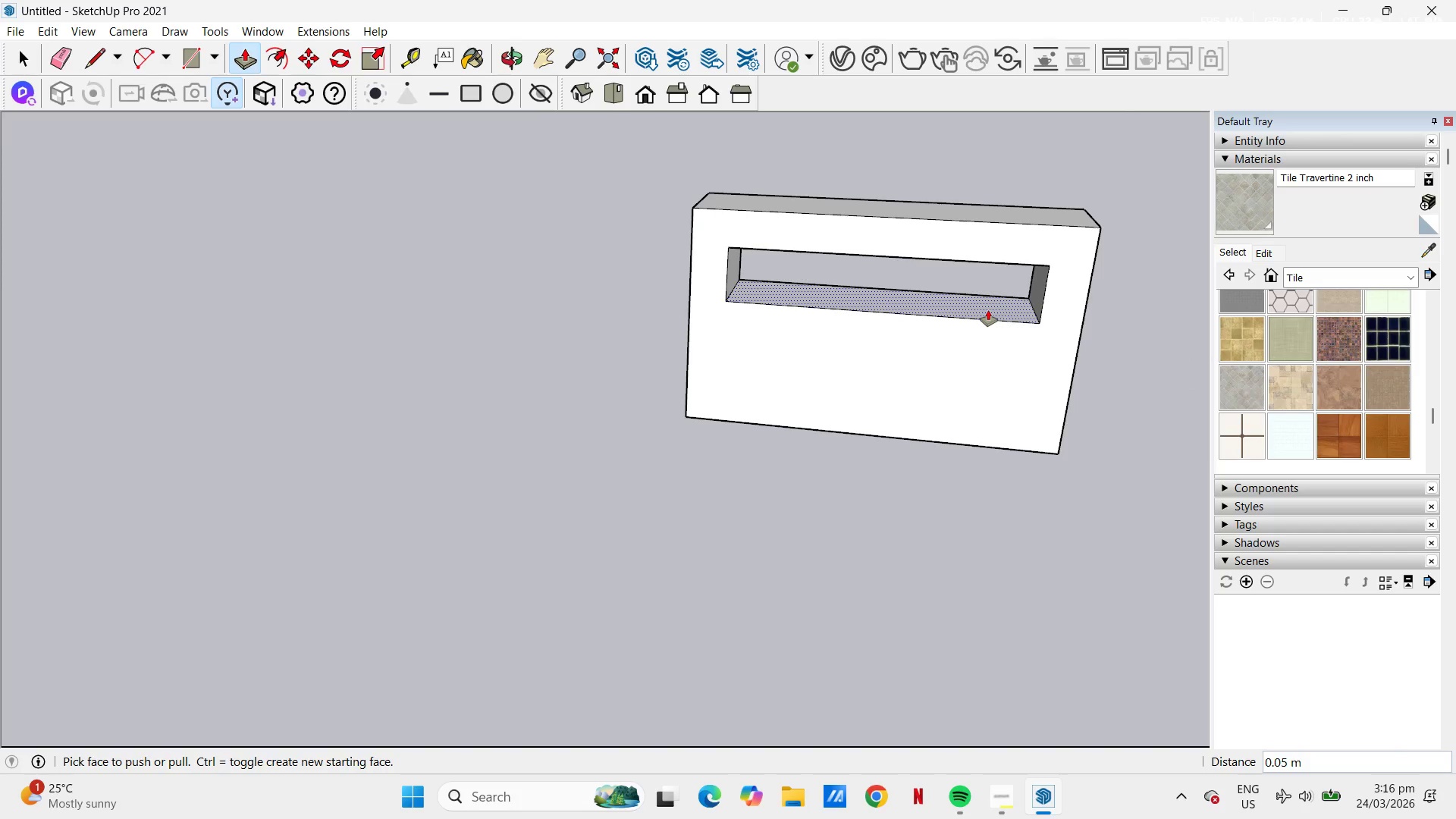 
key(T)
 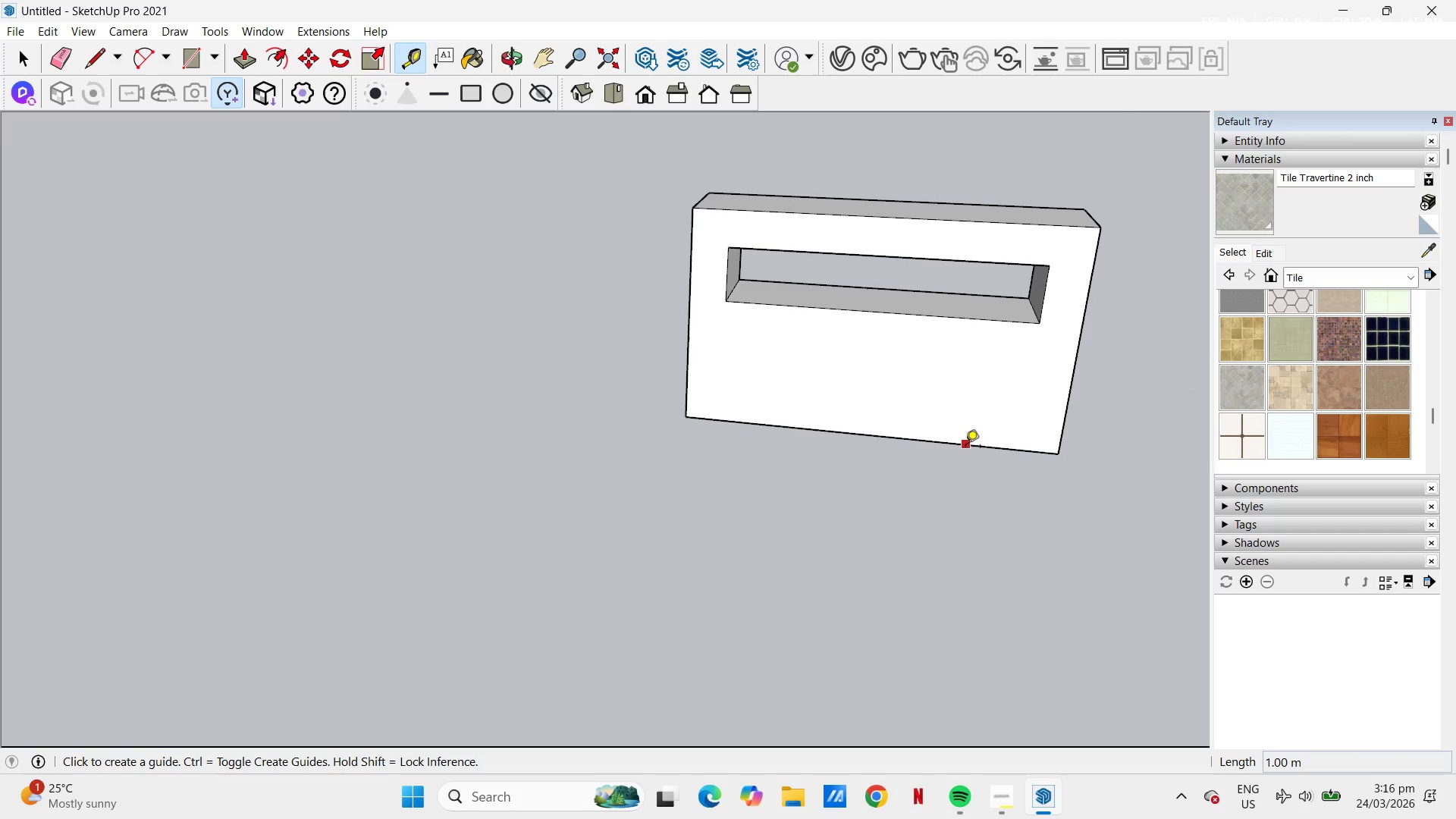 
left_click_drag(start_coordinate=[965, 447], to_coordinate=[966, 441])
 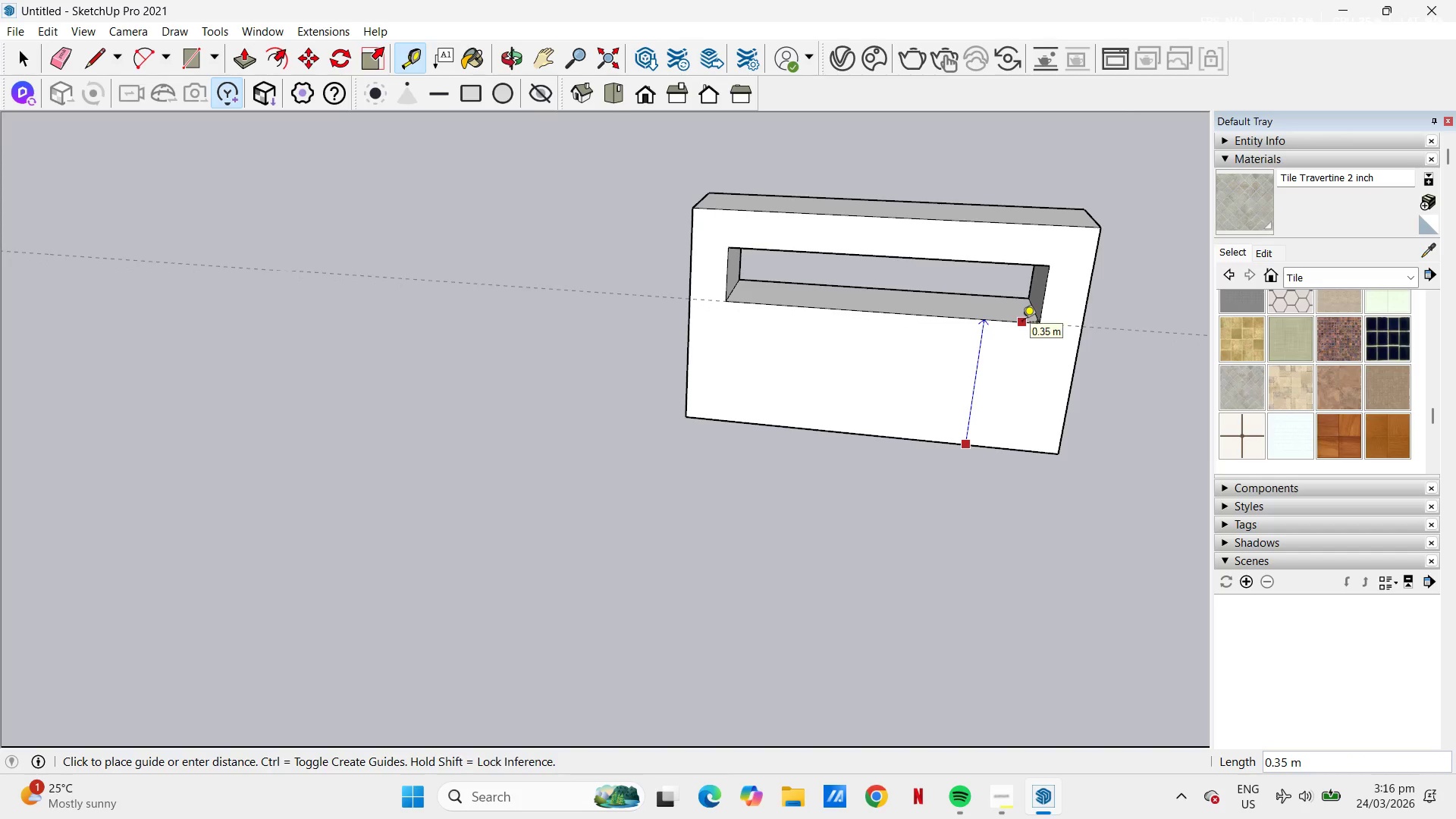 
key(Escape)
 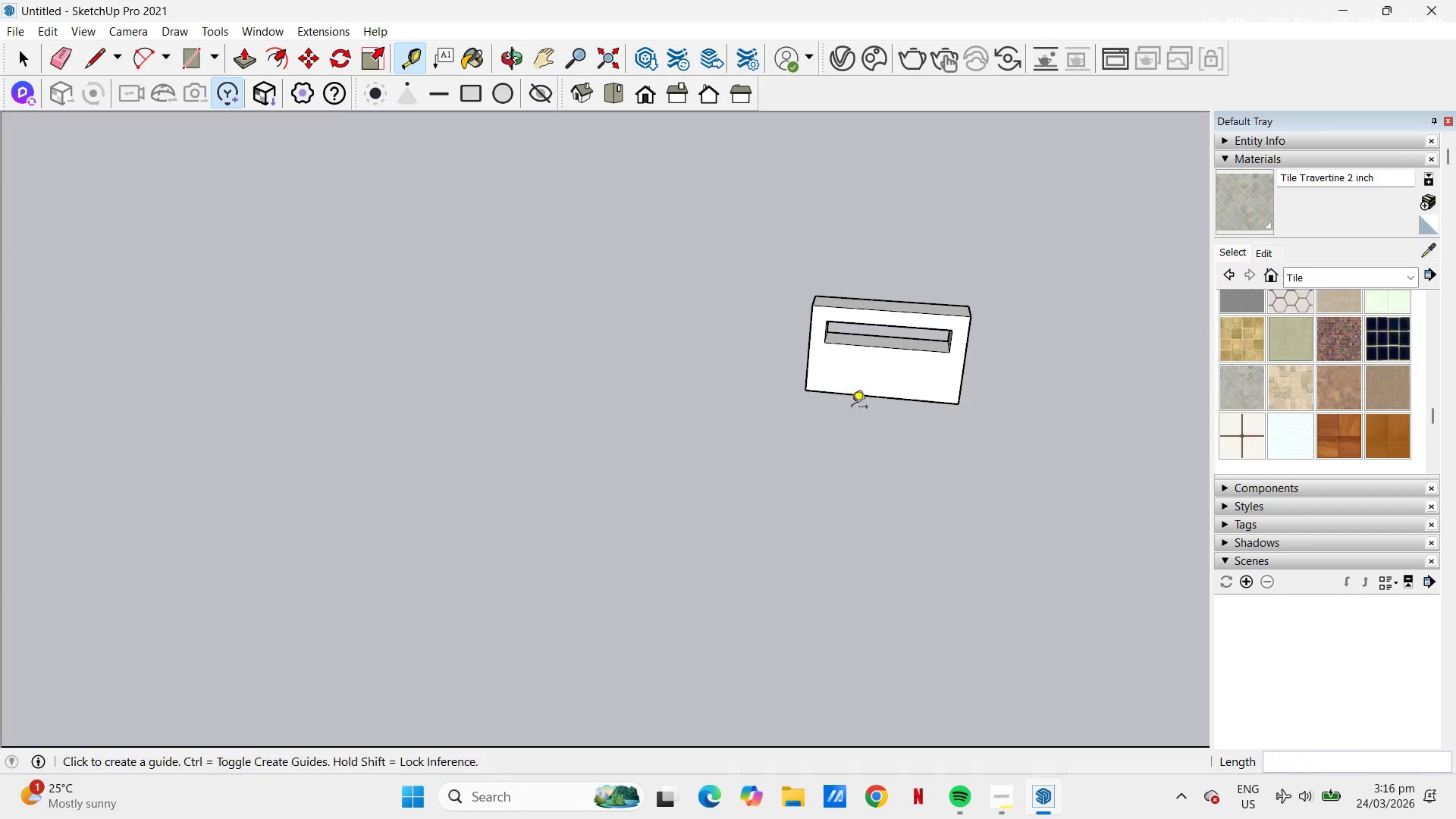 
key(Space)
 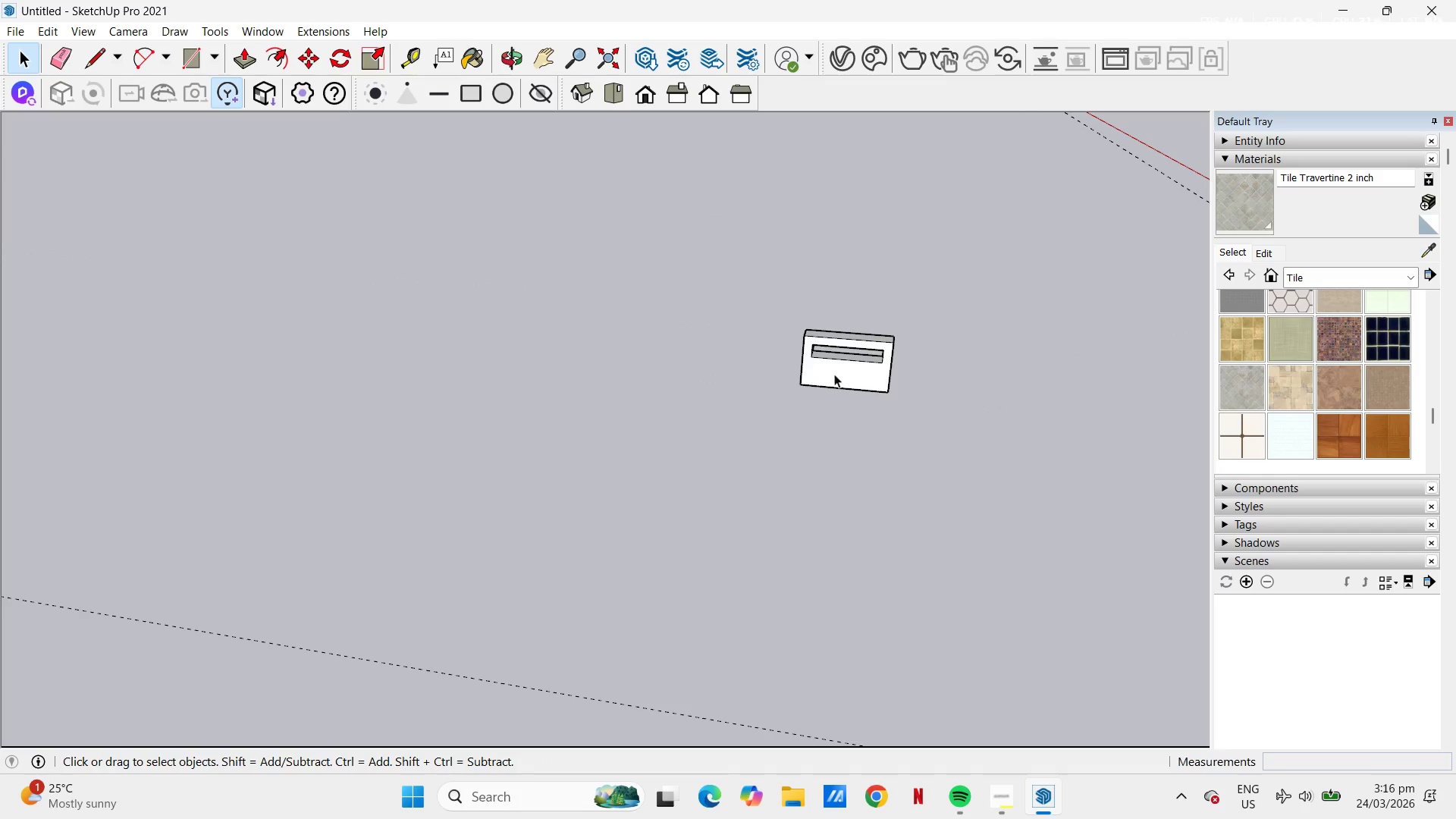 
left_click([892, 368])
 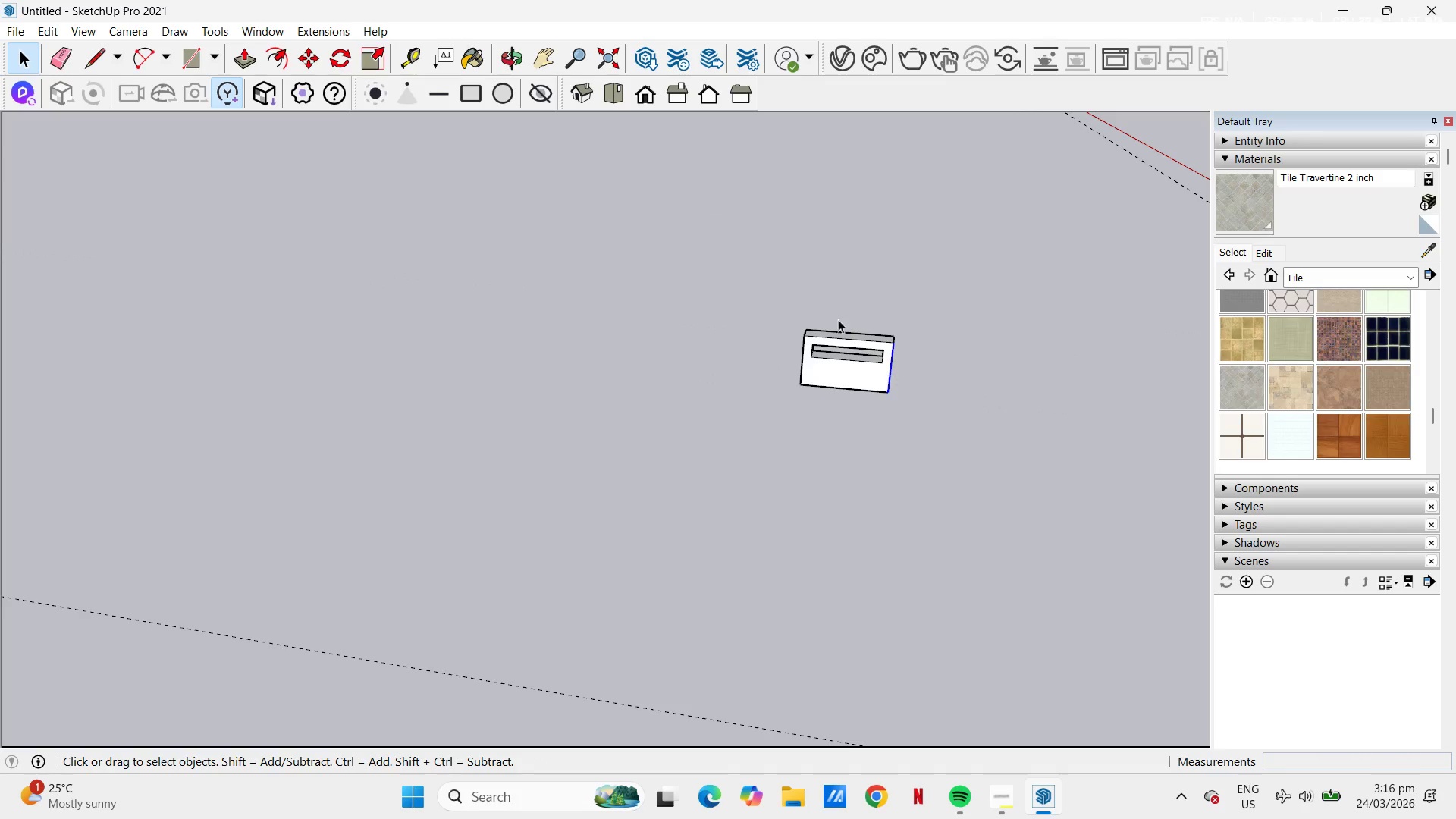 
scroll: coordinate [786, 369], scroll_direction: down, amount: 16.0
 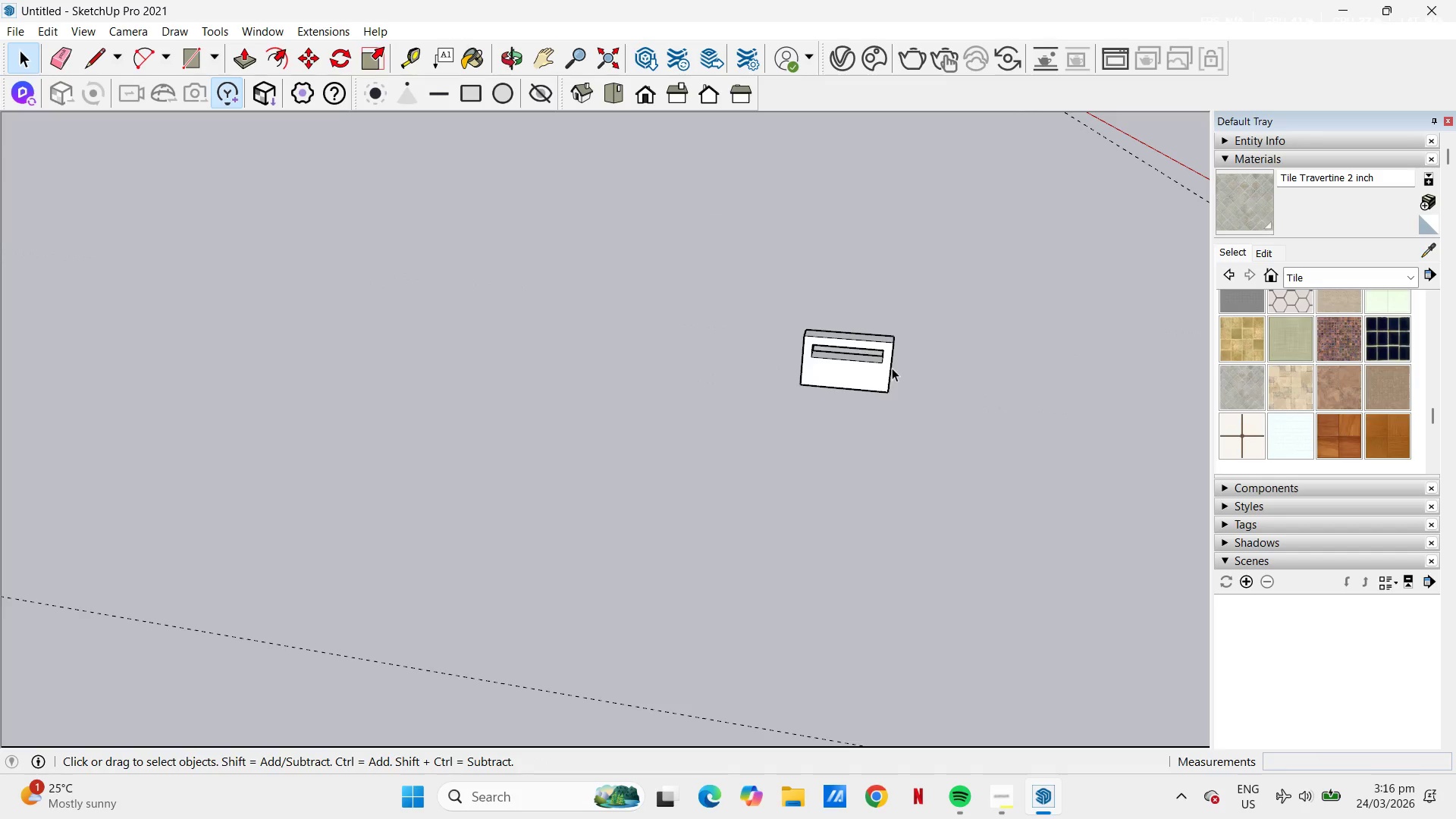 
left_click_drag(start_coordinate=[789, 275], to_coordinate=[949, 427])
 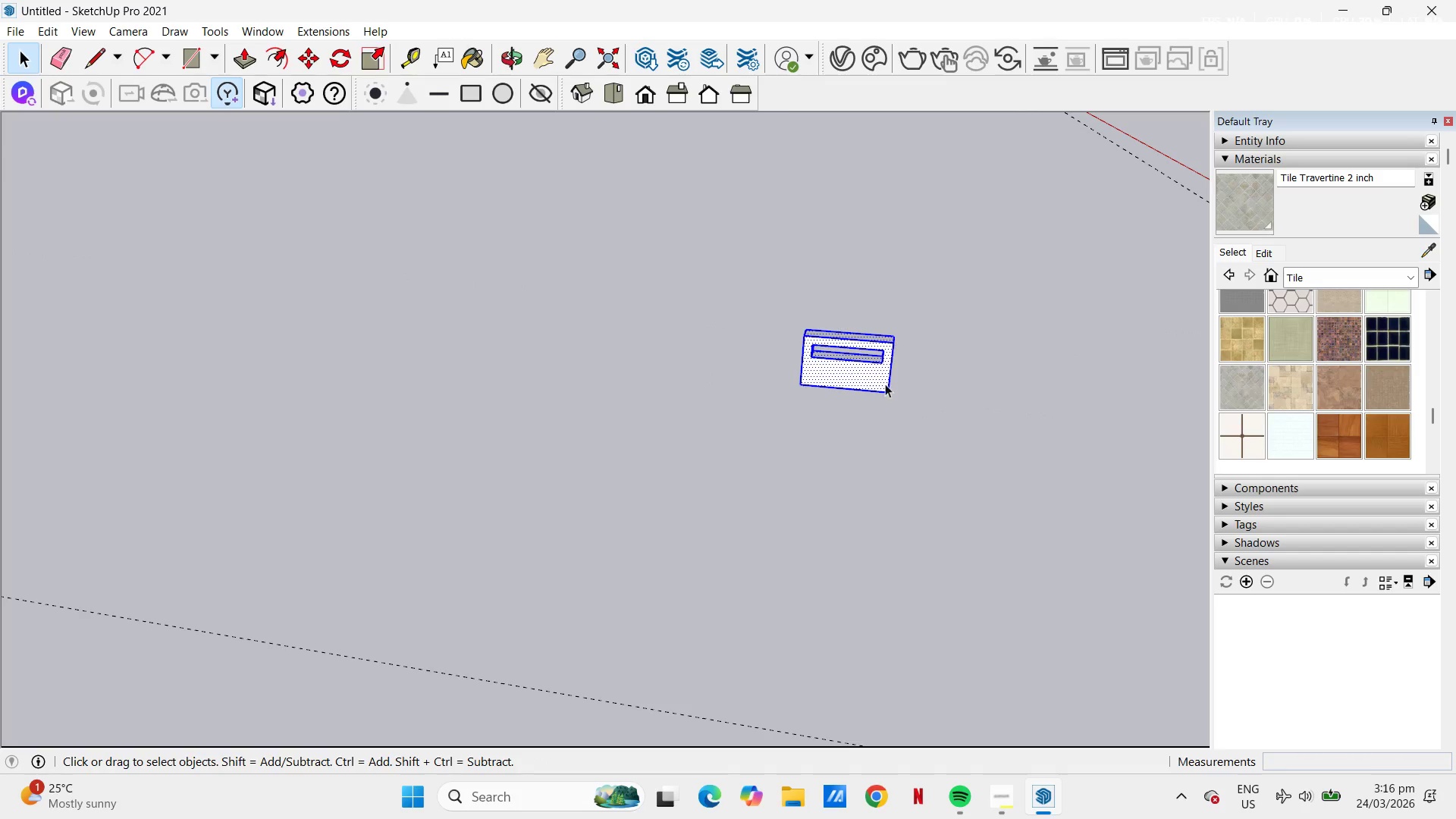 
right_click([876, 372])
 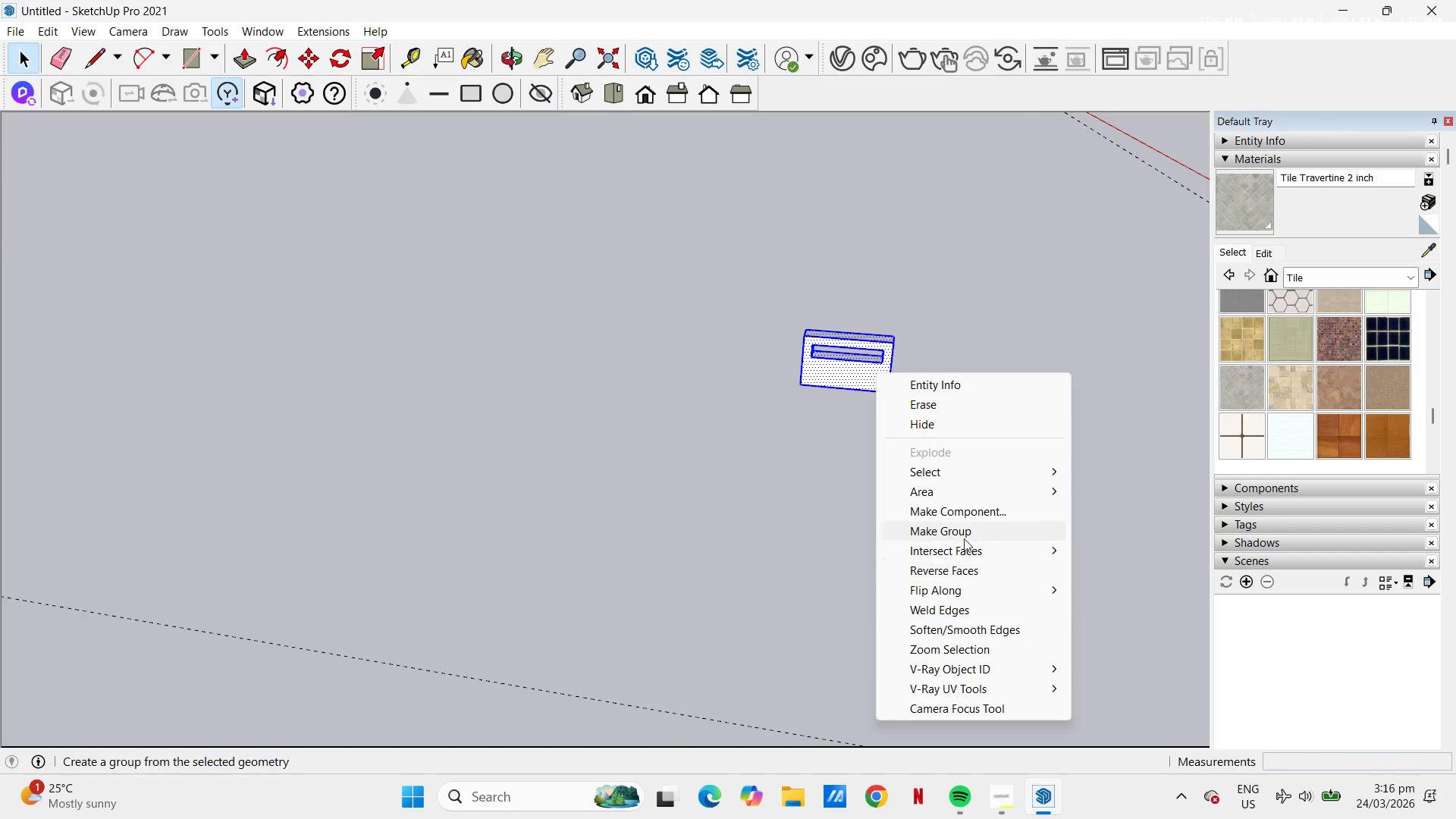 
left_click([962, 530])
 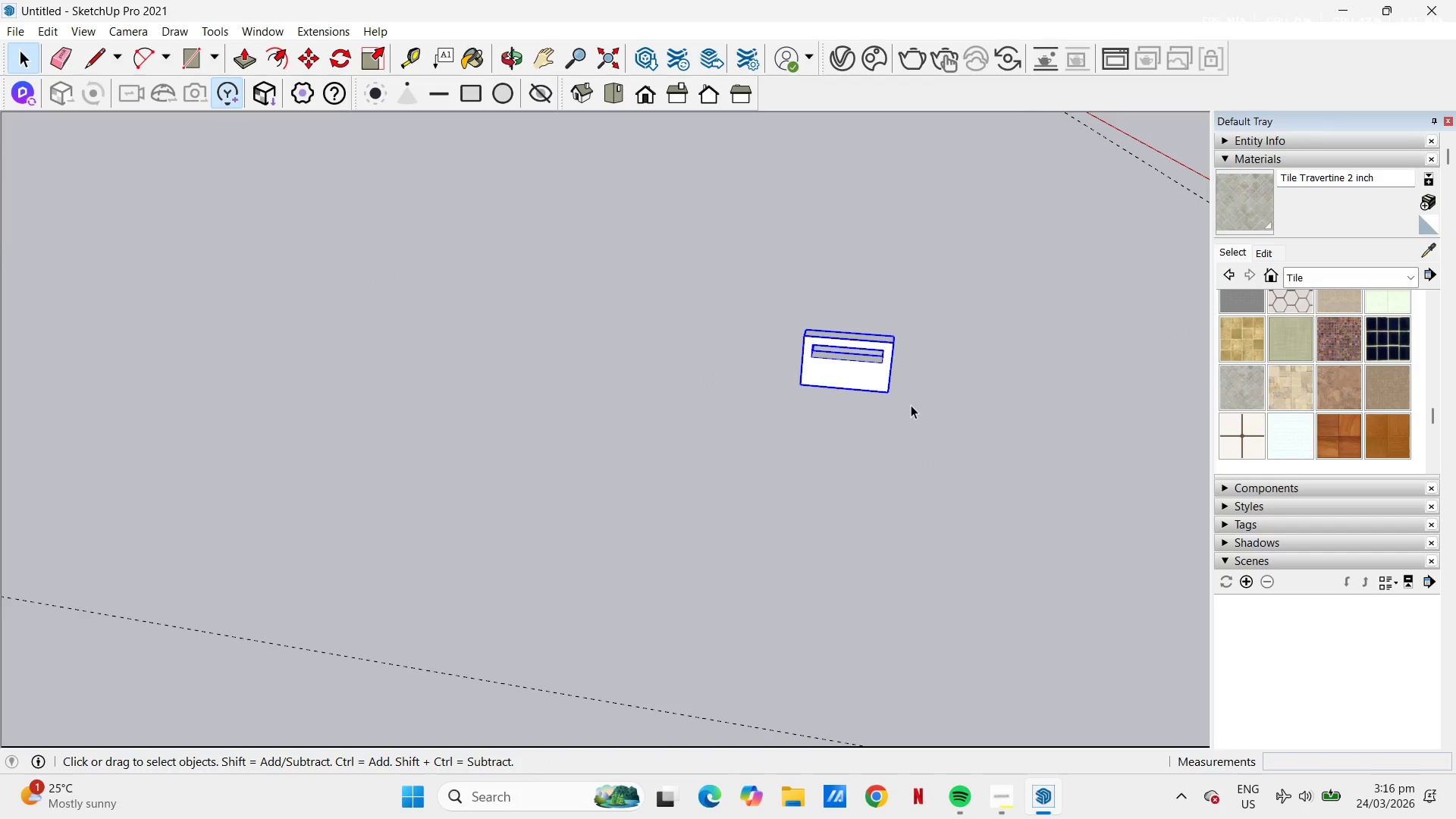 
left_click([890, 397])
 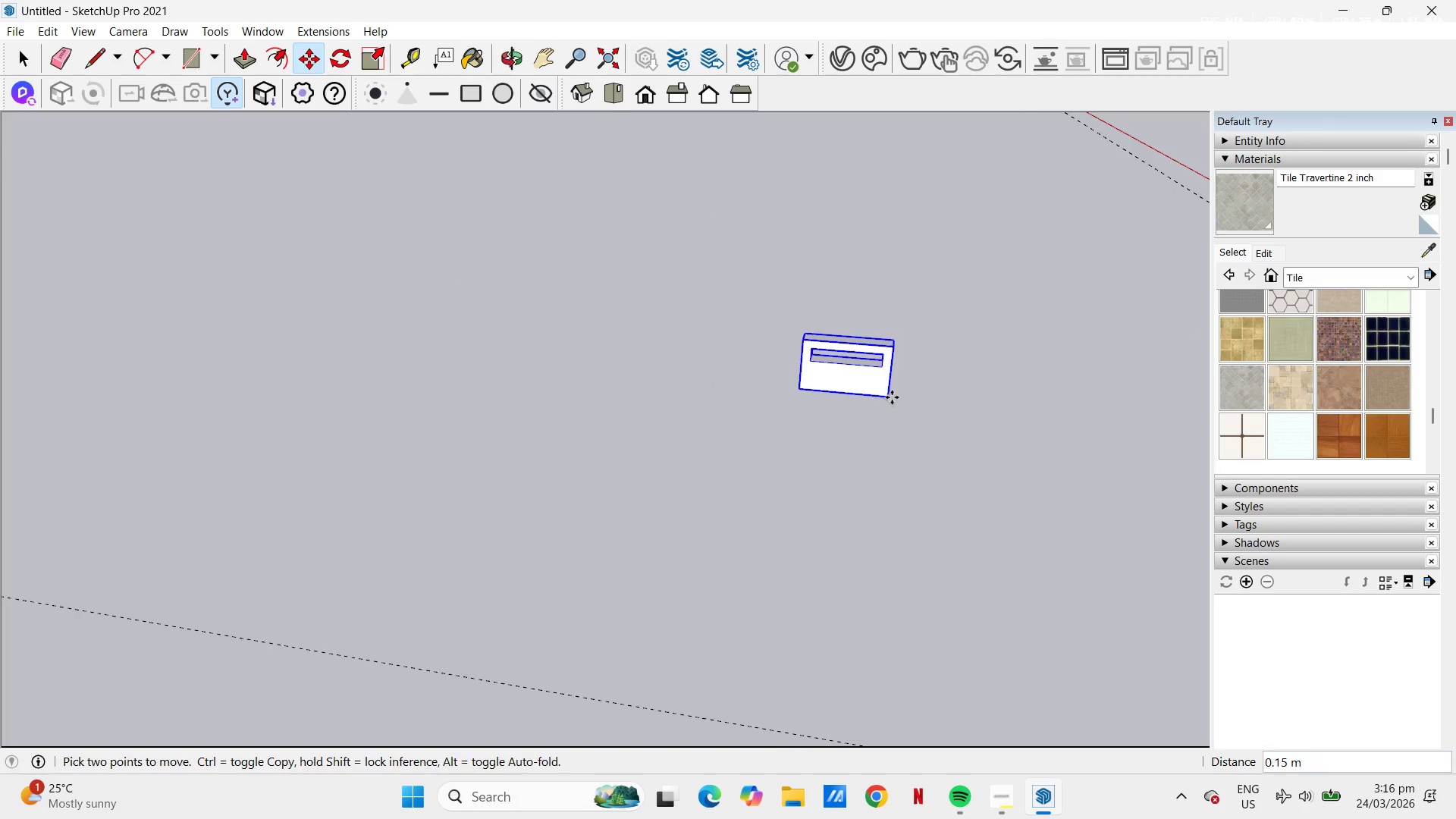 
scroll: coordinate [670, 389], scroll_direction: down, amount: 6.0
 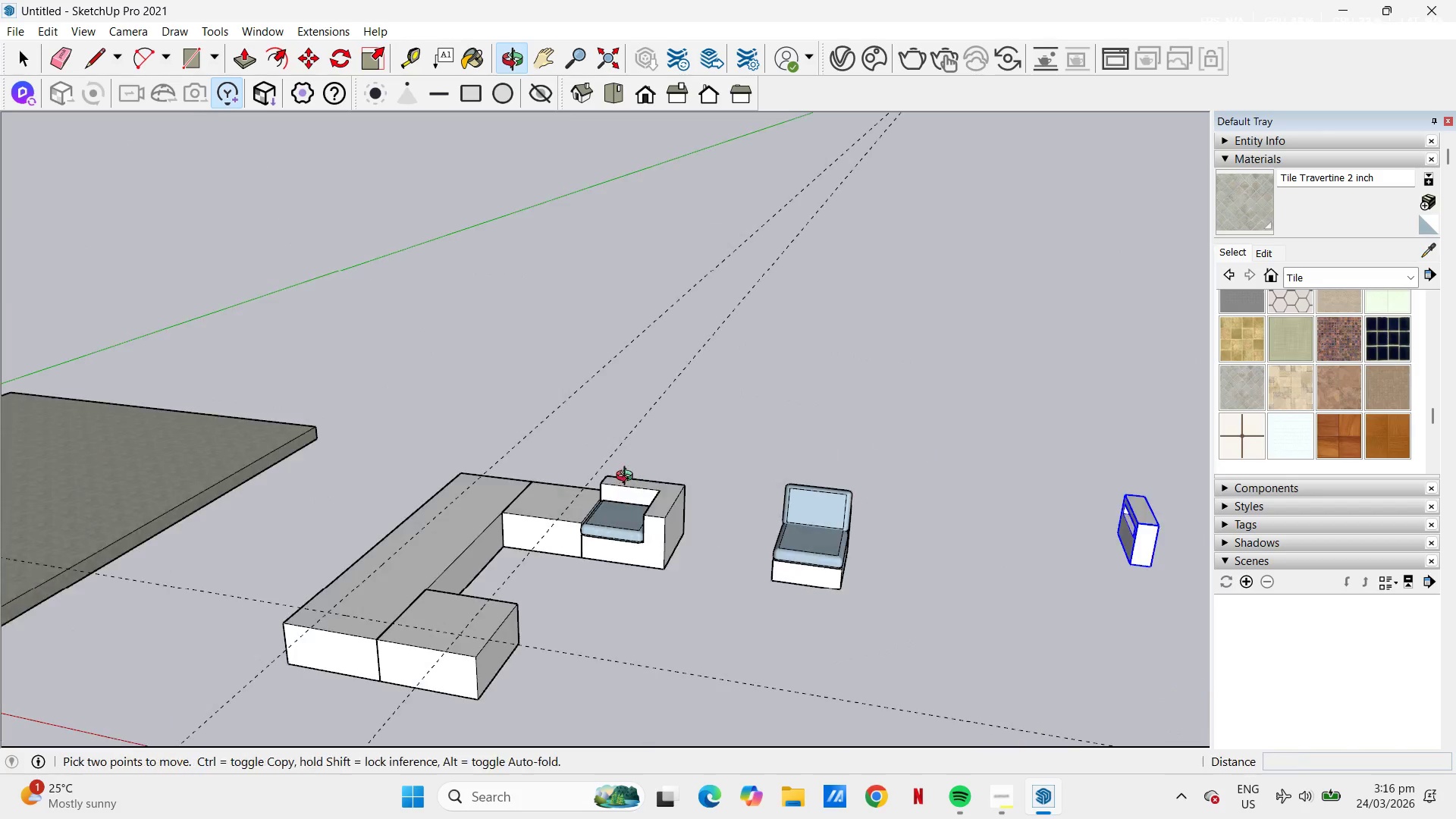 
scroll: coordinate [949, 604], scroll_direction: up, amount: 15.0
 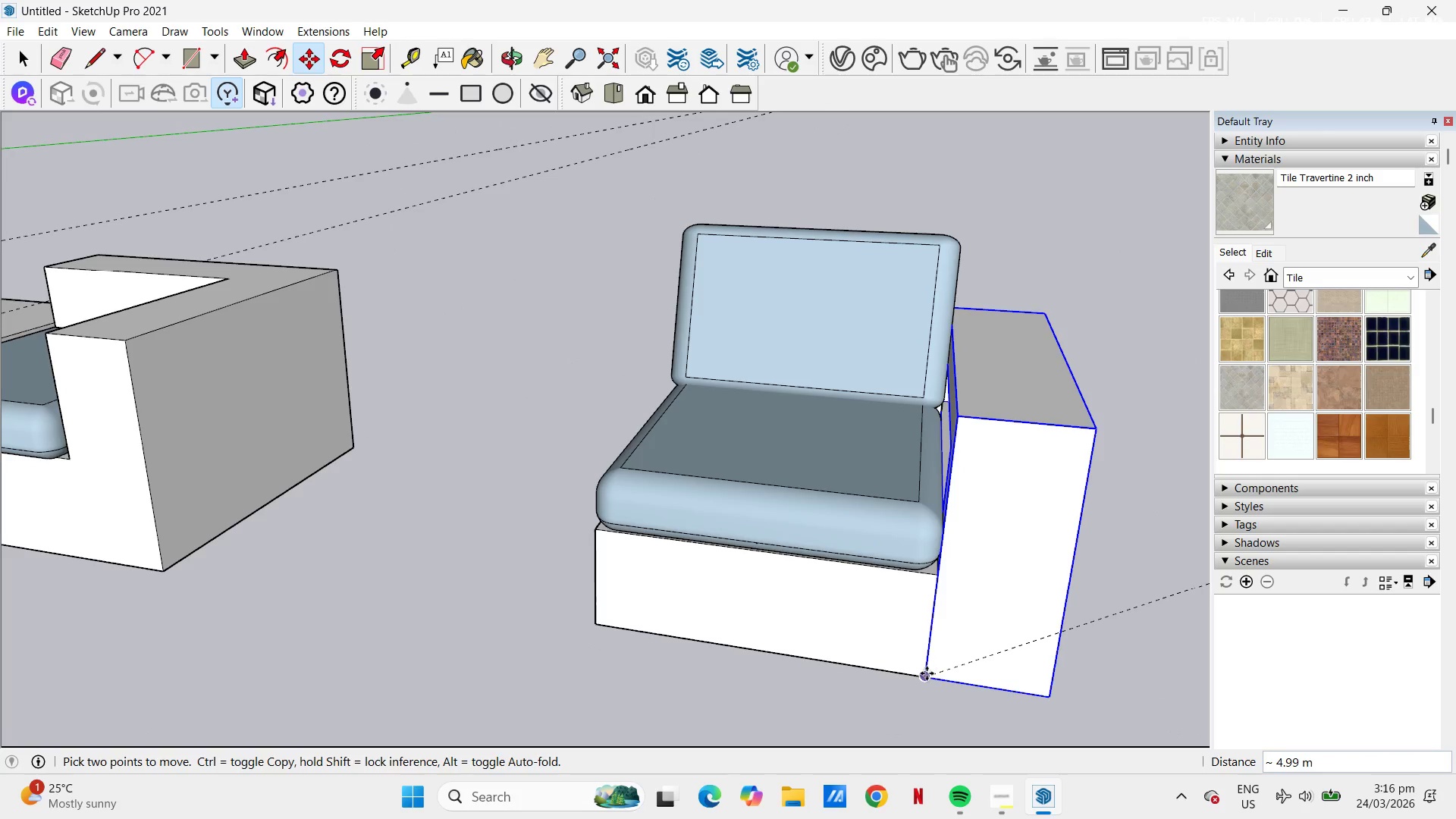 
left_click([927, 675])
 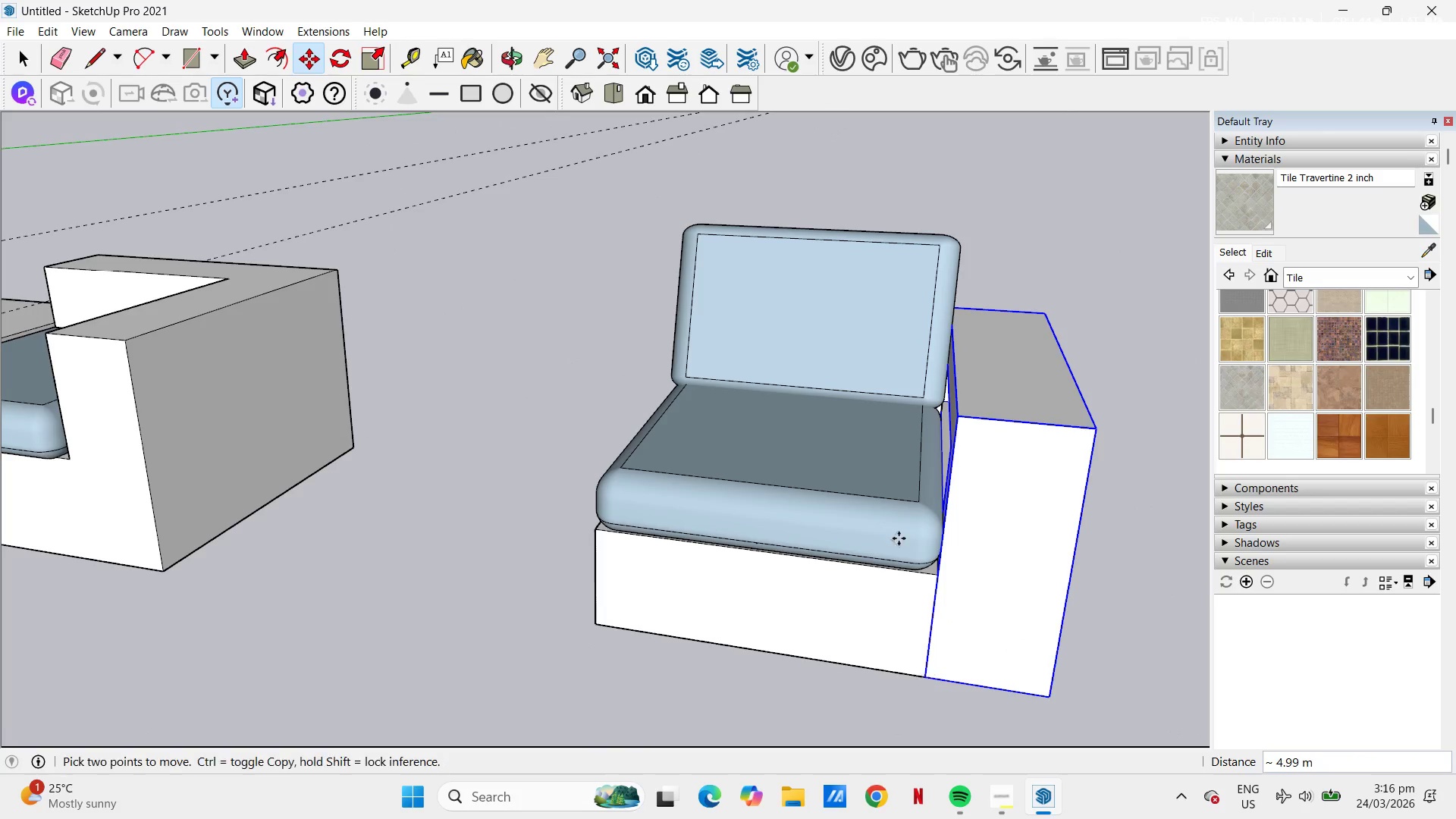 
scroll: coordinate [902, 516], scroll_direction: down, amount: 1.0
 